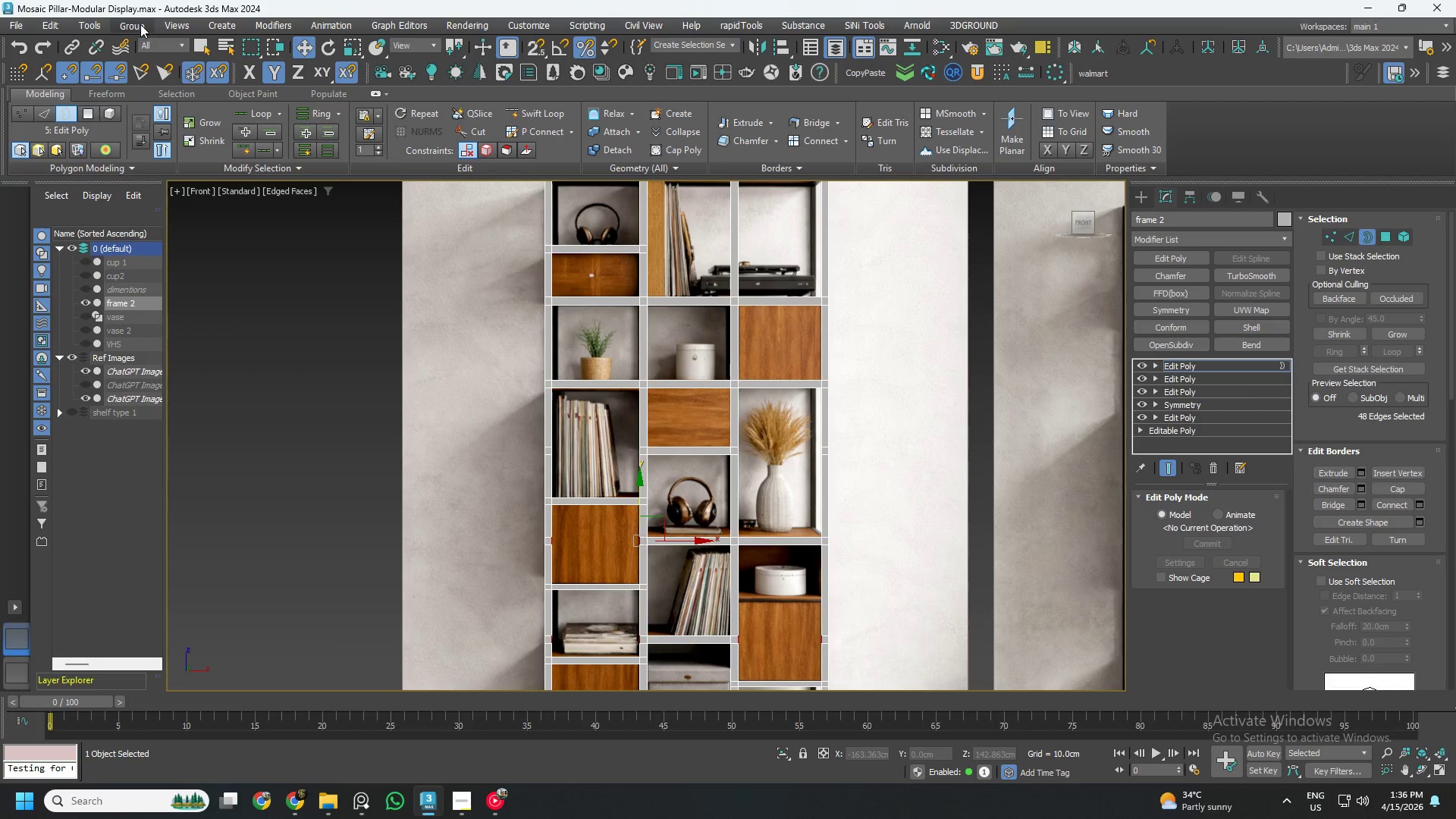 
left_click([49, 26])
 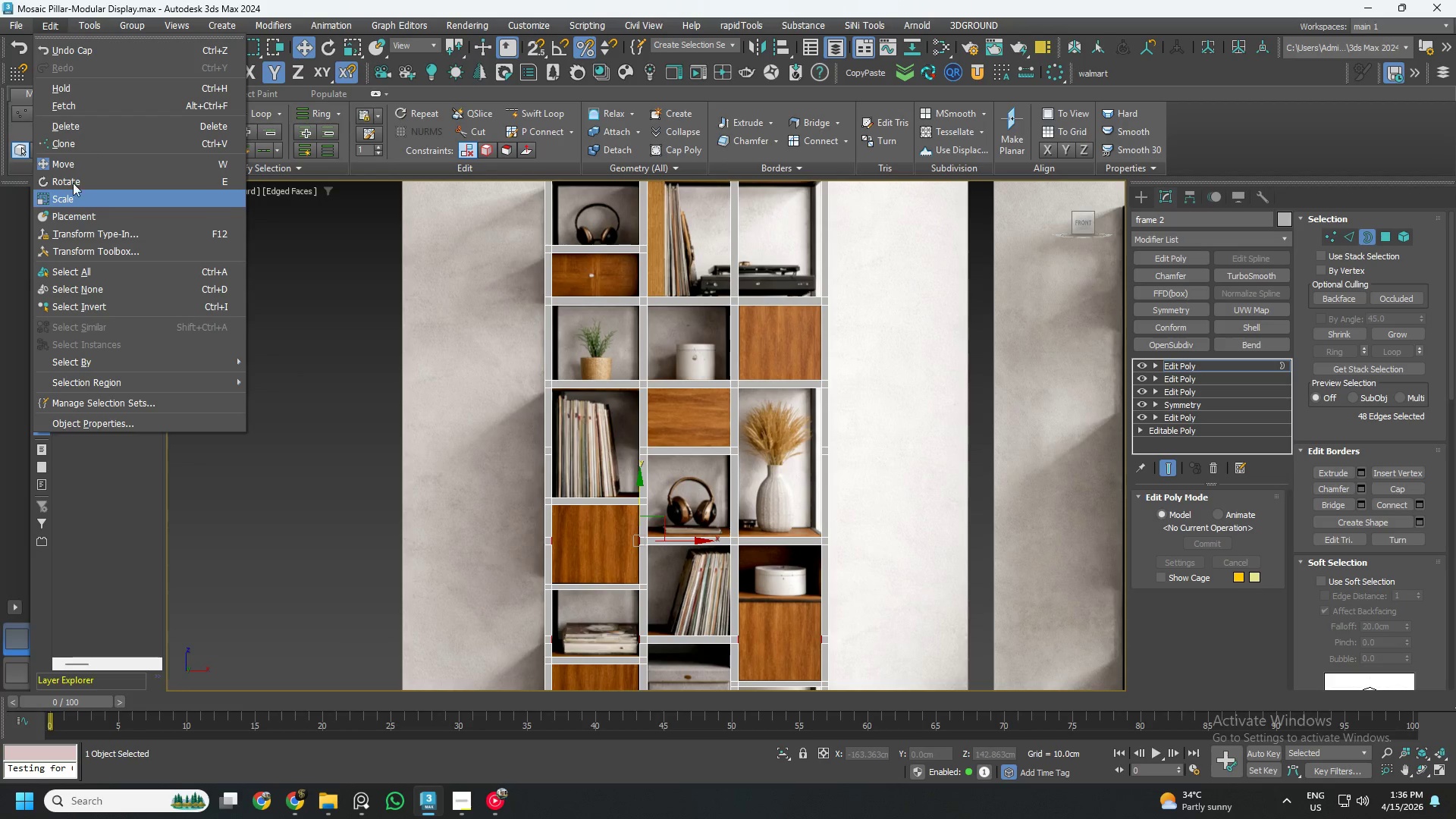 
left_click([71, 143])
 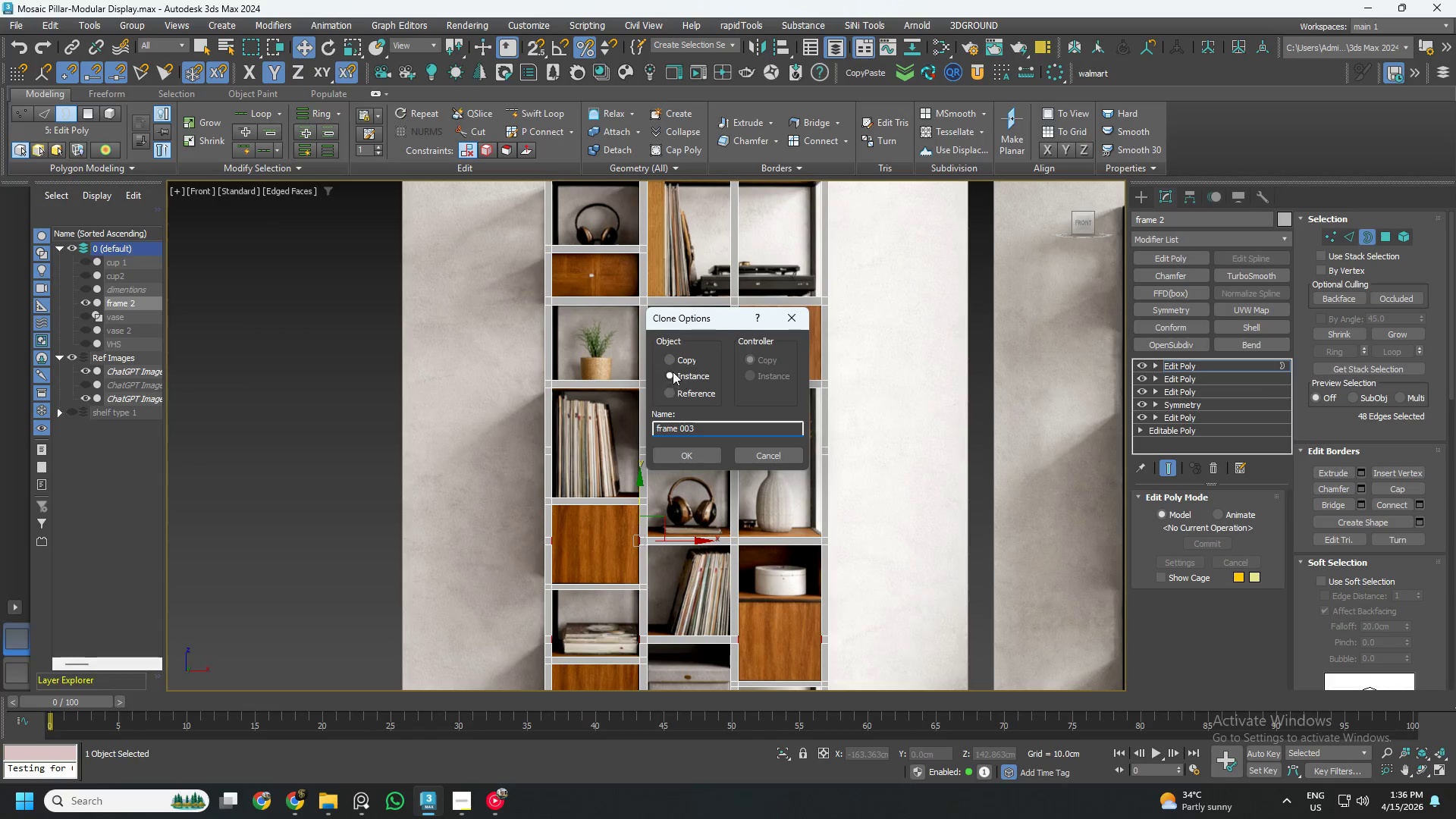 
left_click([672, 355])
 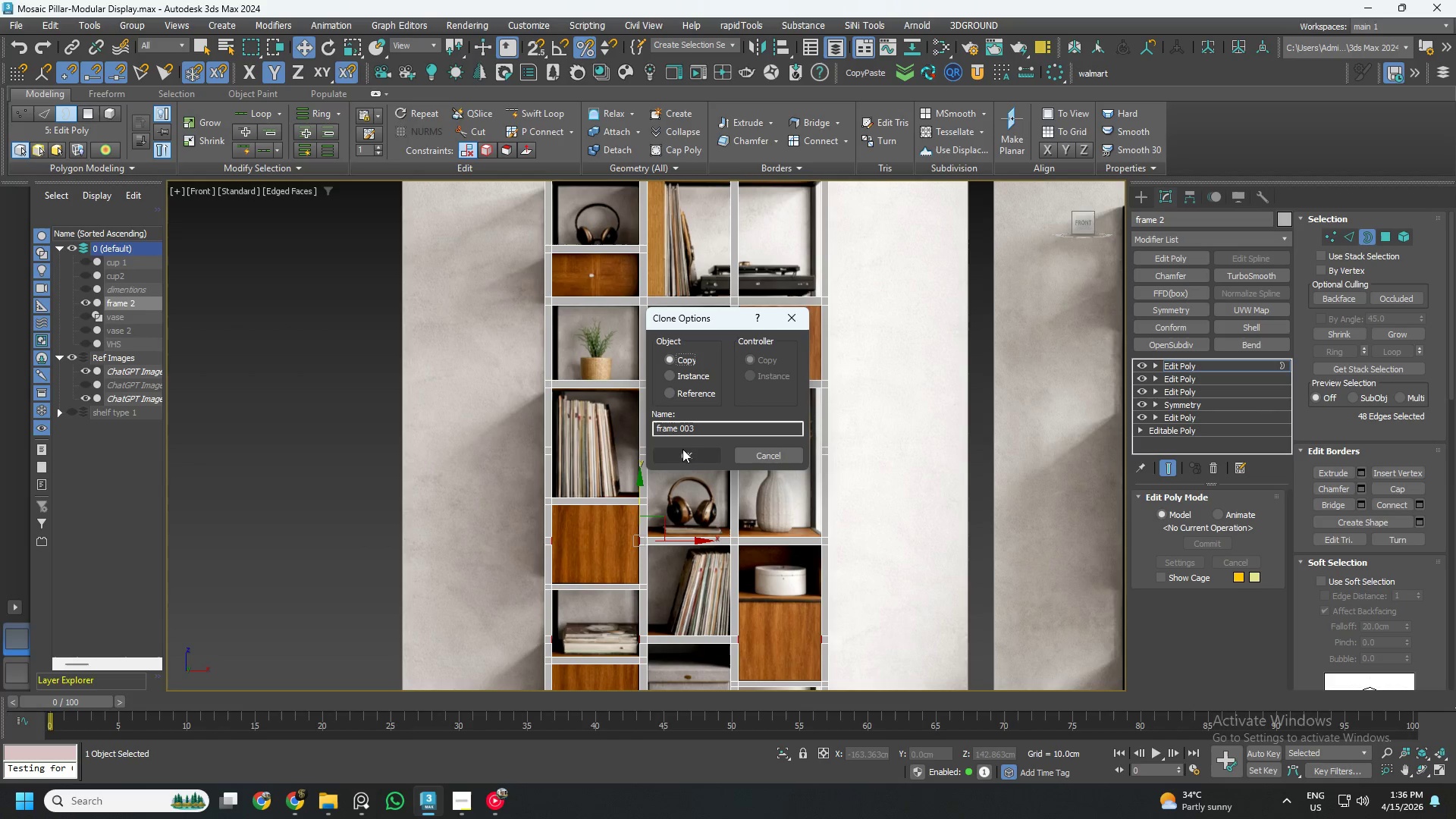 
left_click([685, 455])
 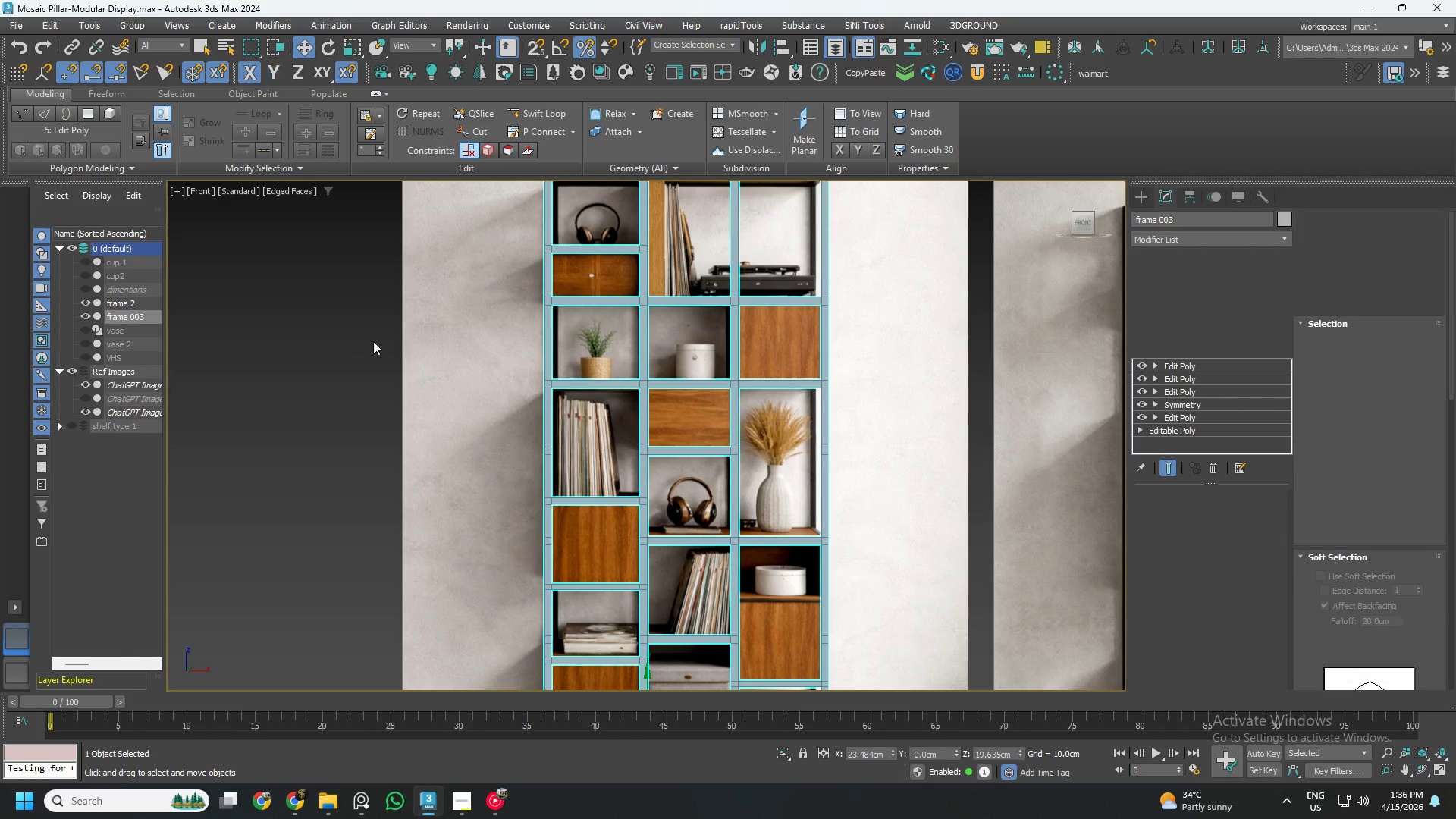 
right_click([130, 314])
 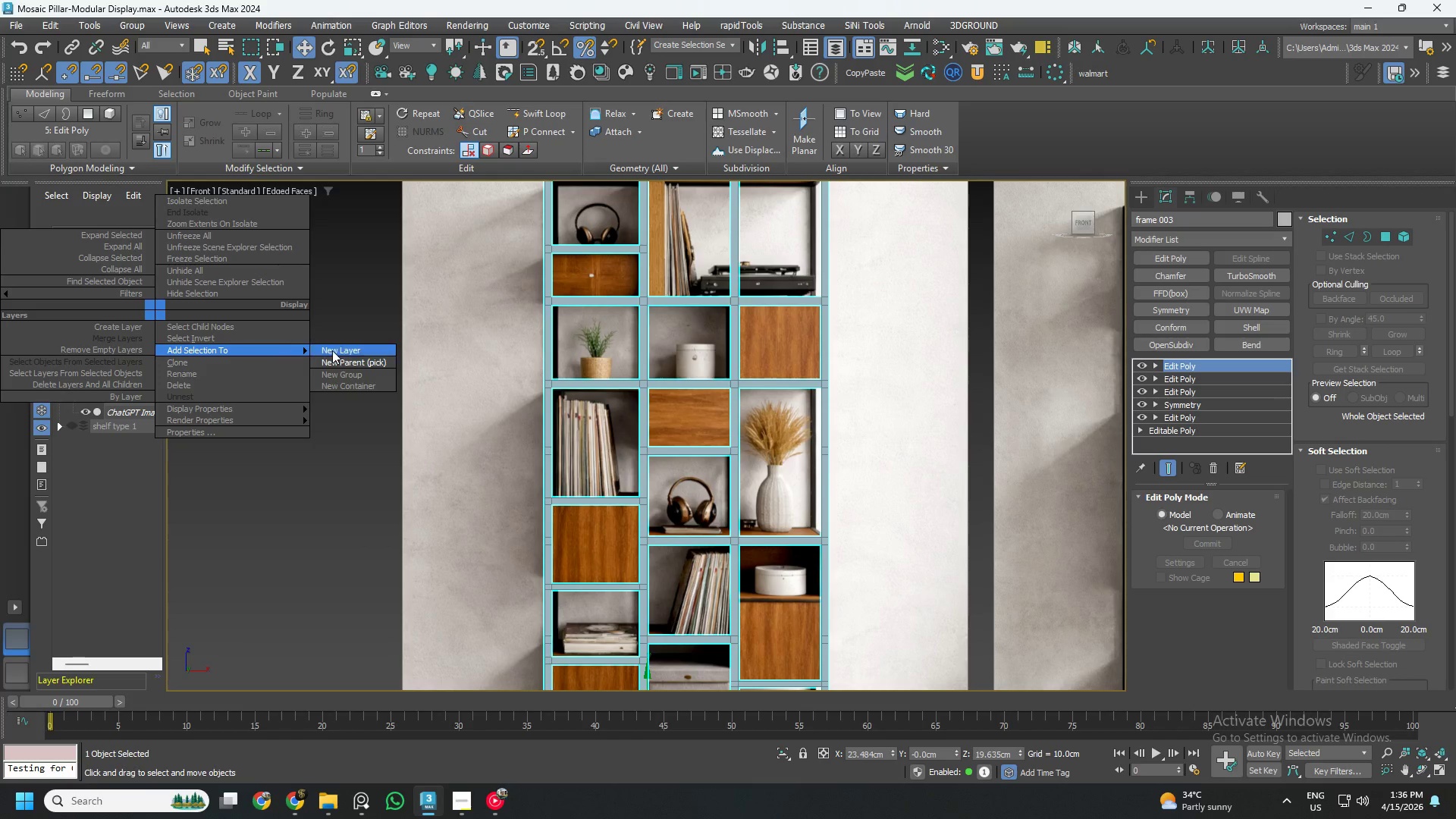 
left_click_drag(start_coordinate=[355, 353], to_coordinate=[325, 353])
 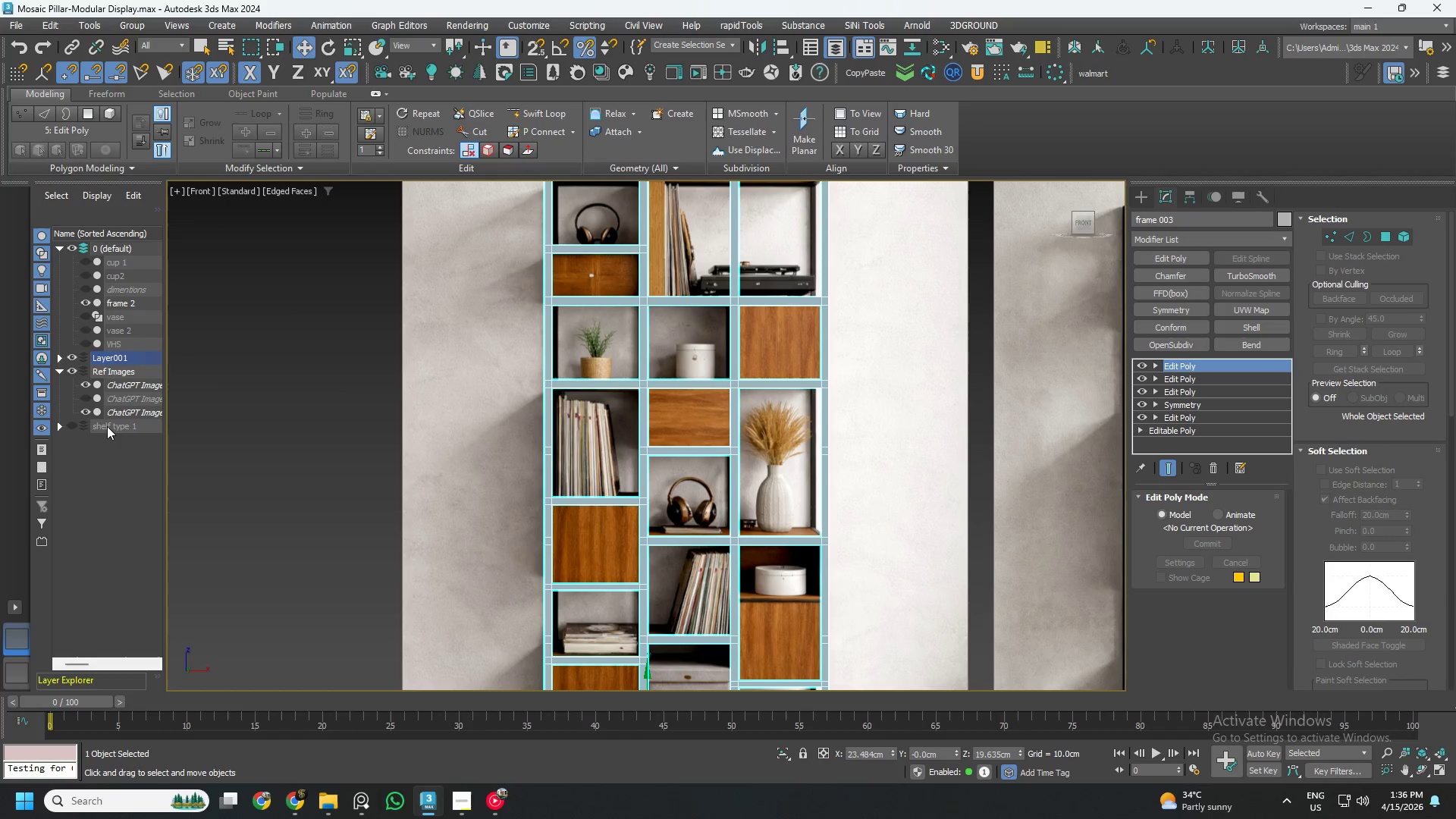 
left_click([96, 458])
 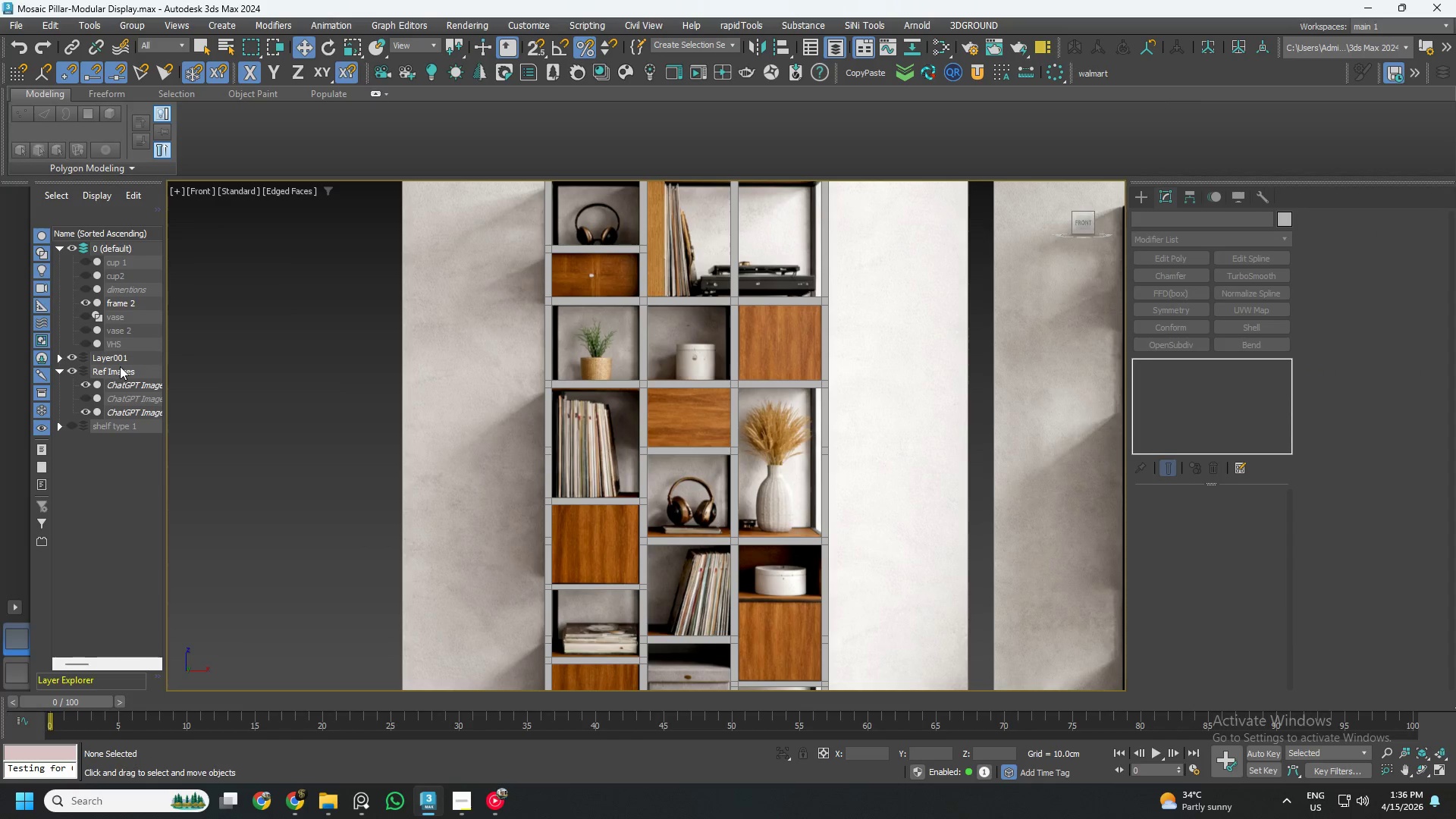 
left_click([124, 359])
 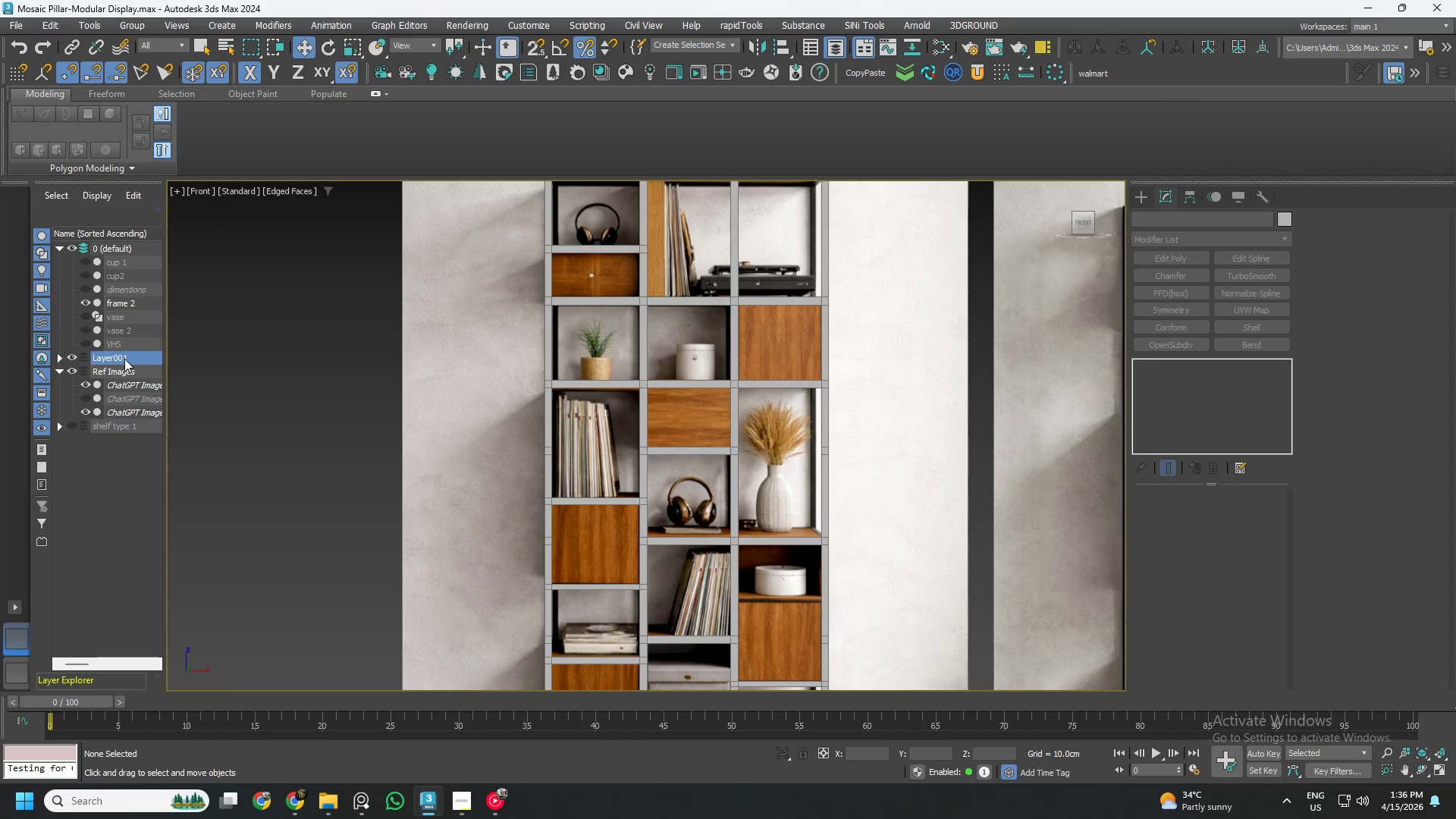 
right_click([124, 359])
 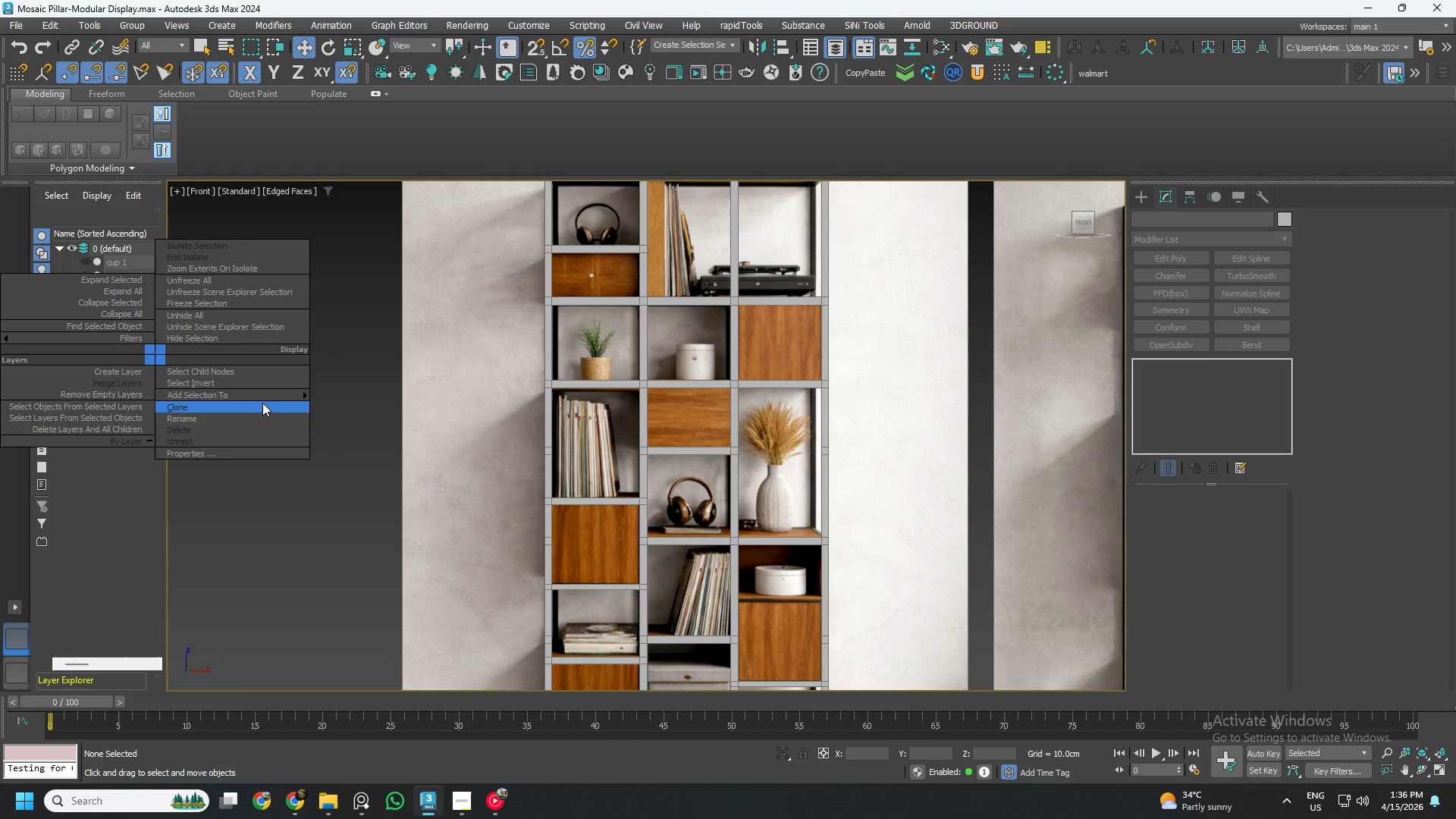 
left_click_drag(start_coordinate=[231, 419], to_coordinate=[196, 419])
 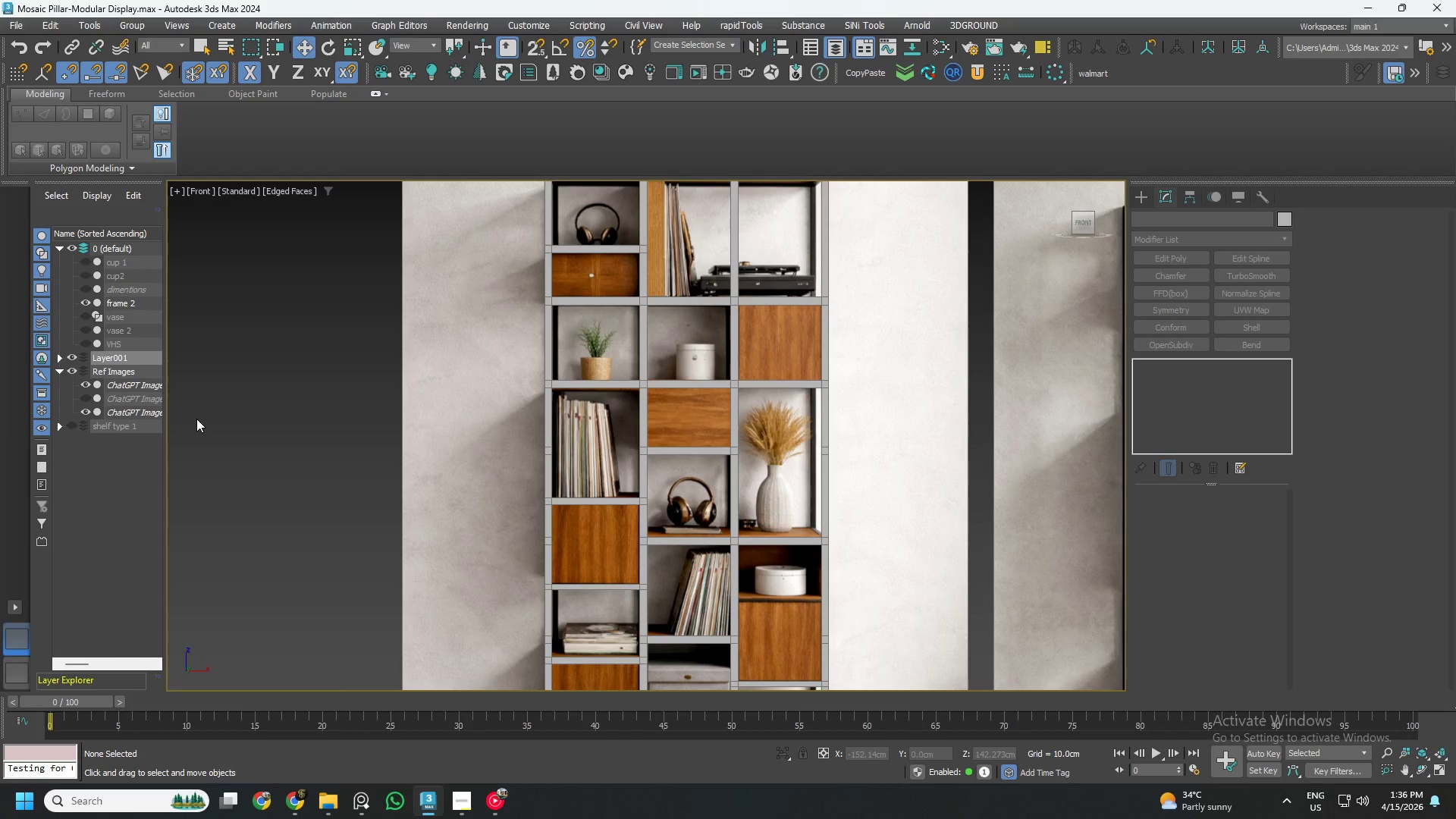 
left_click([185, 522])
 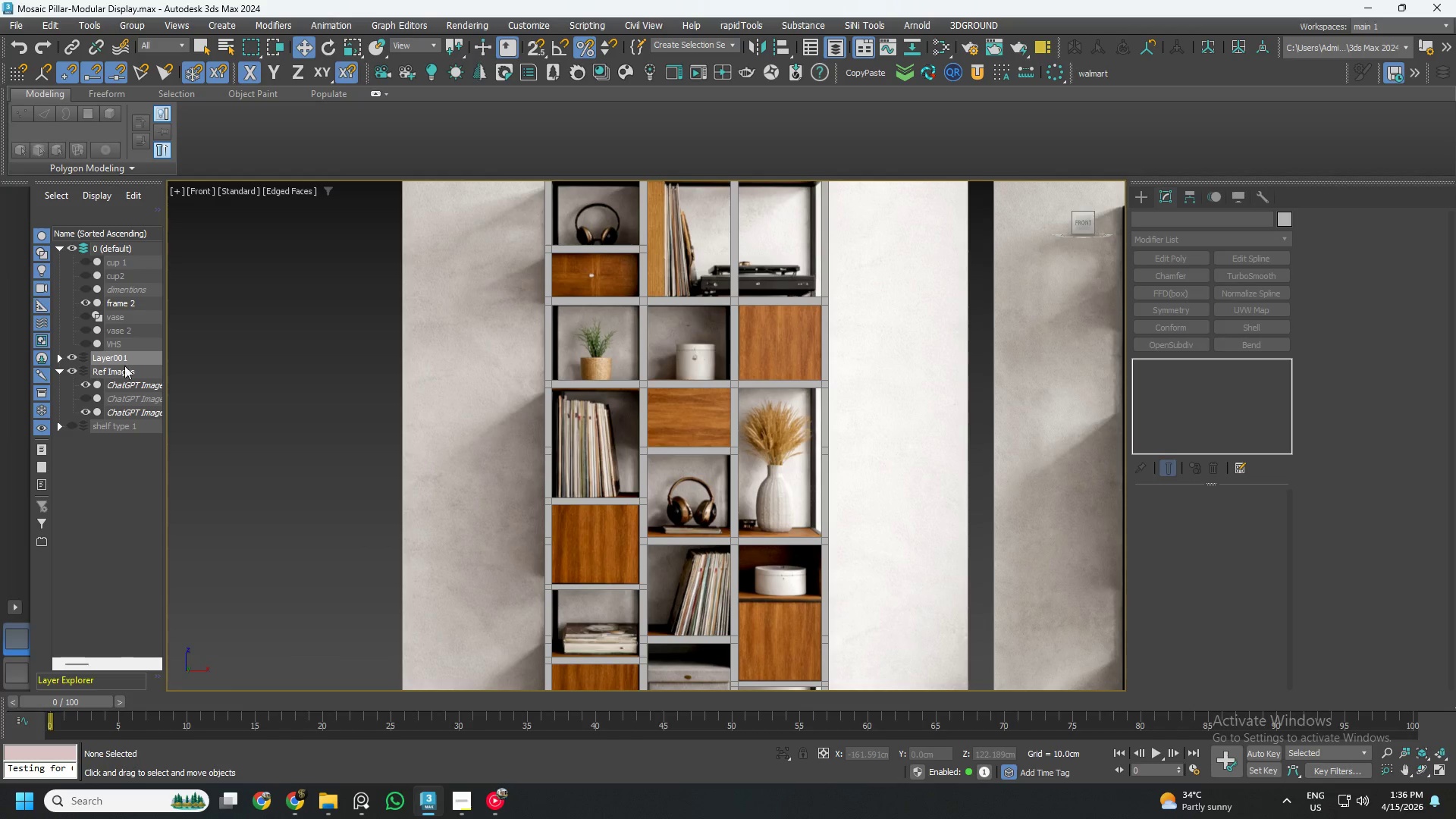 
left_click([124, 359])
 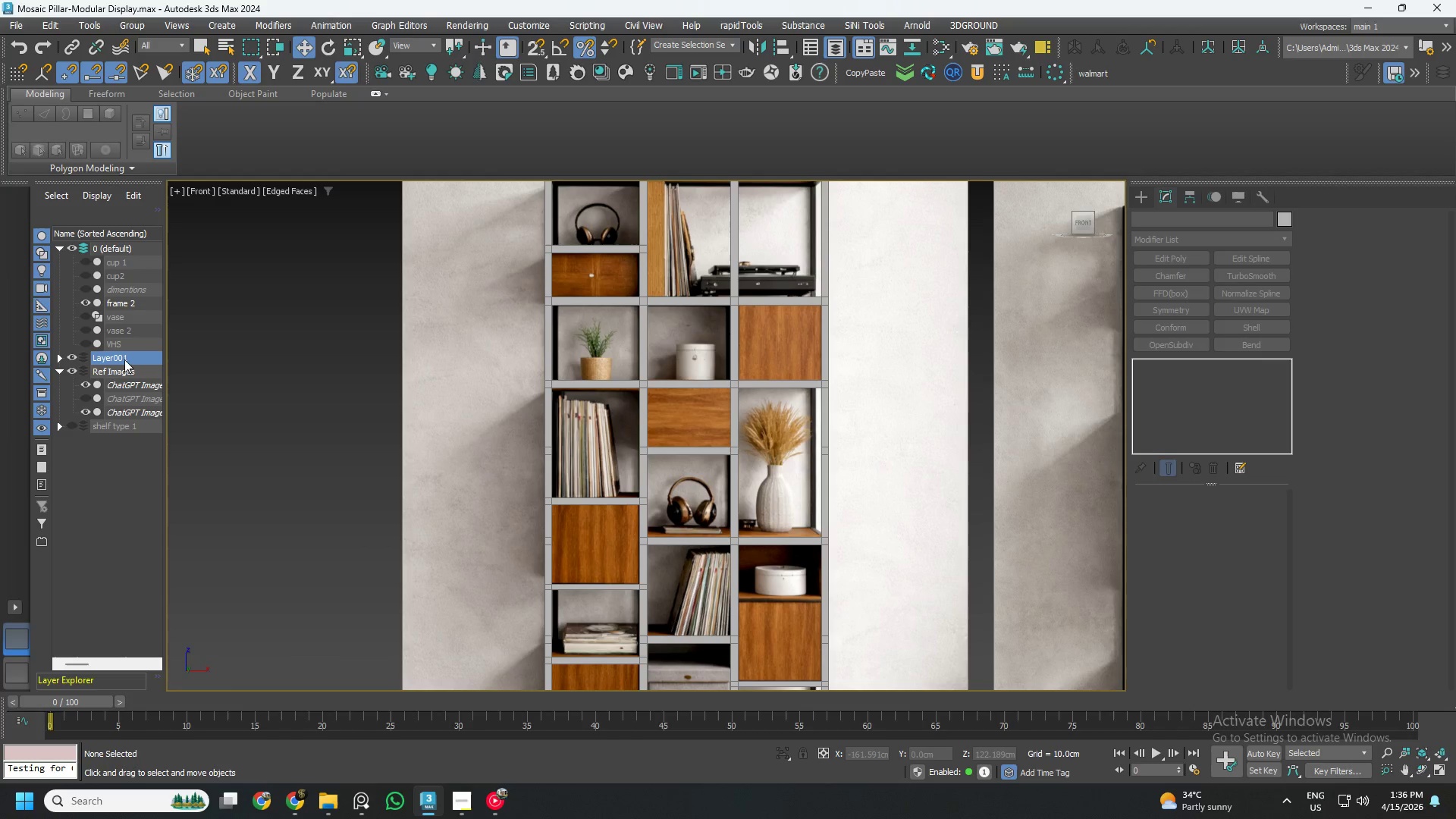 
right_click([124, 359])
 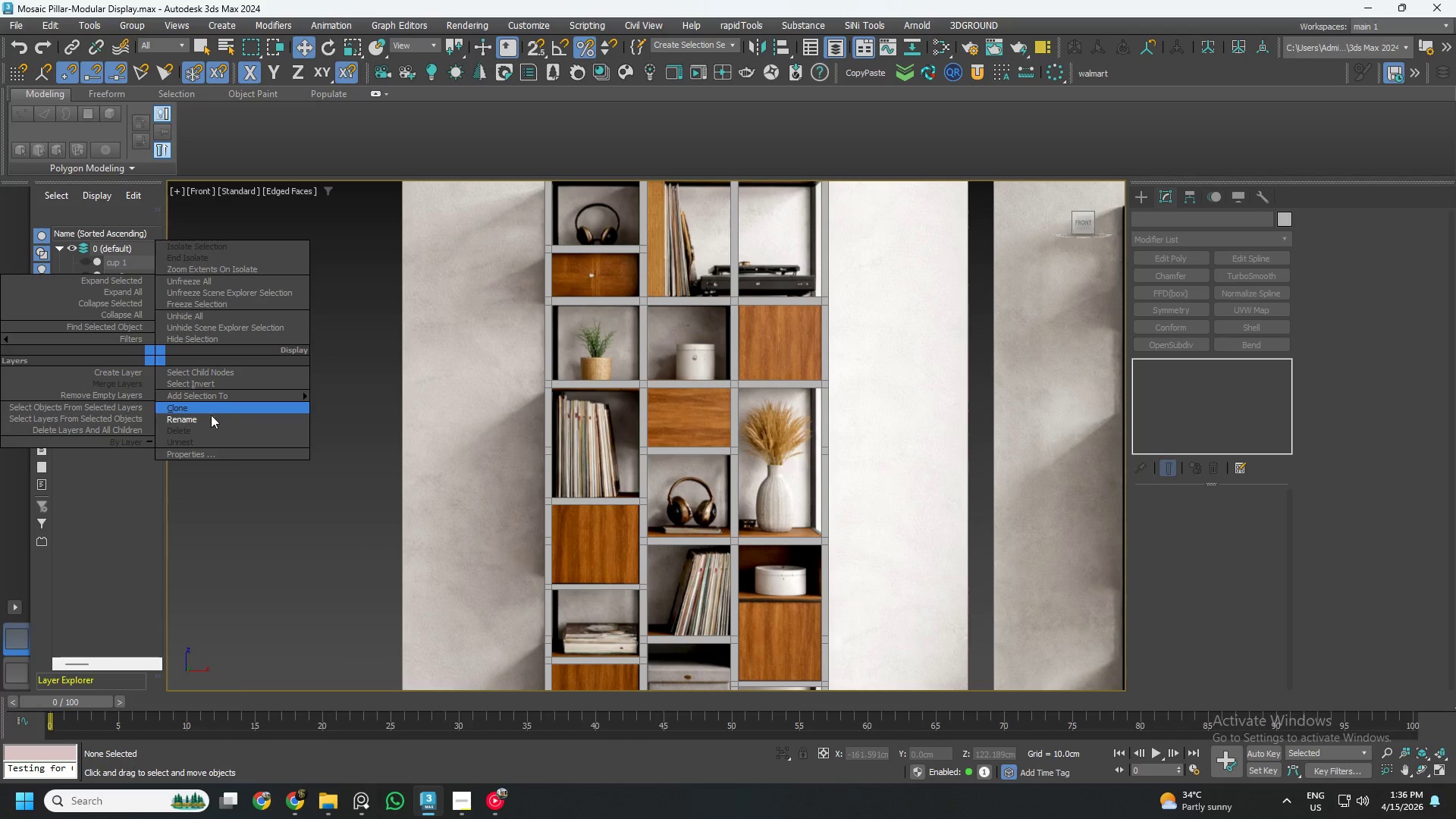 
left_click_drag(start_coordinate=[209, 416], to_coordinate=[174, 416])
 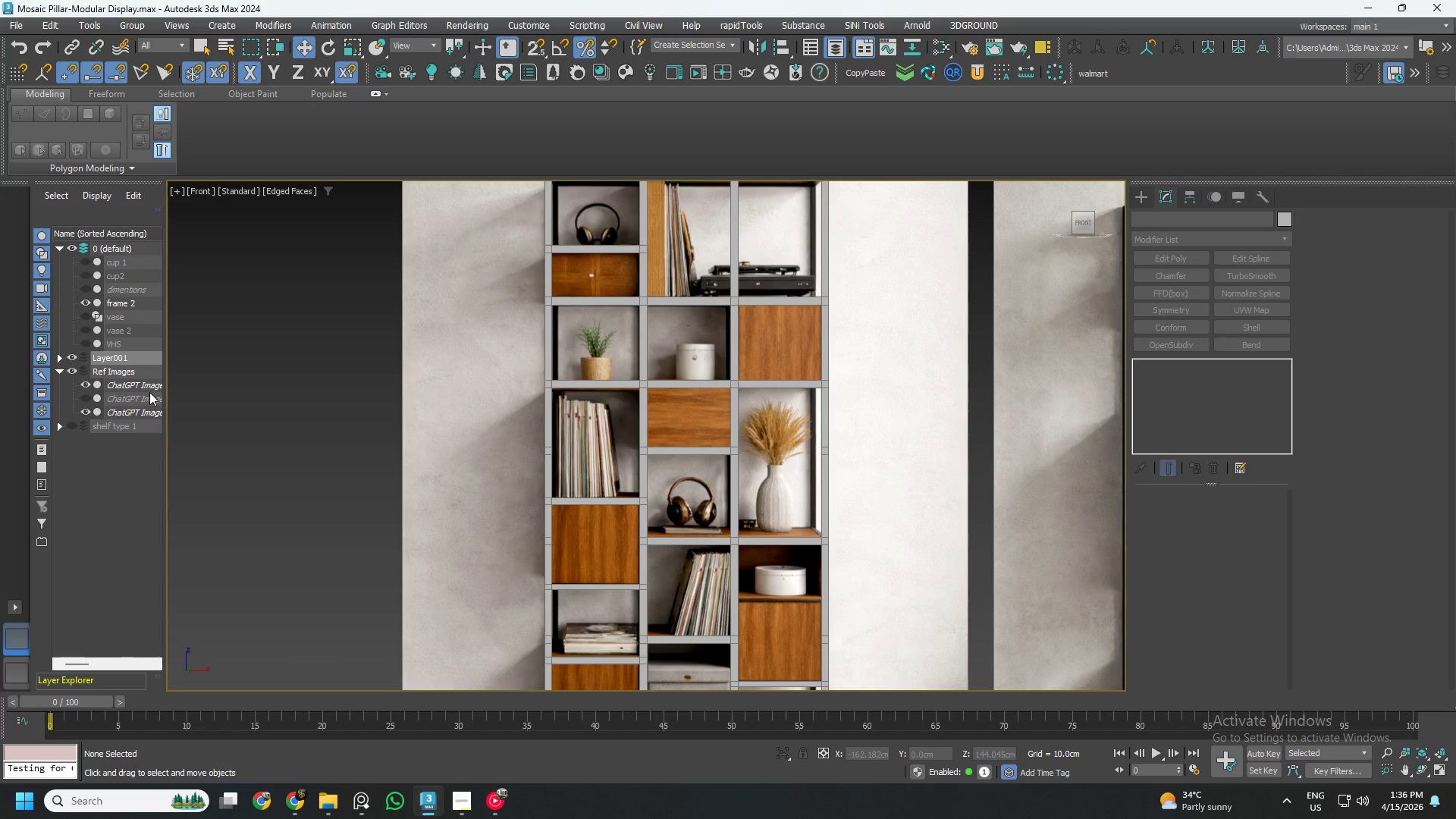 
left_click_drag(start_coordinate=[110, 460], to_coordinate=[110, 447])
 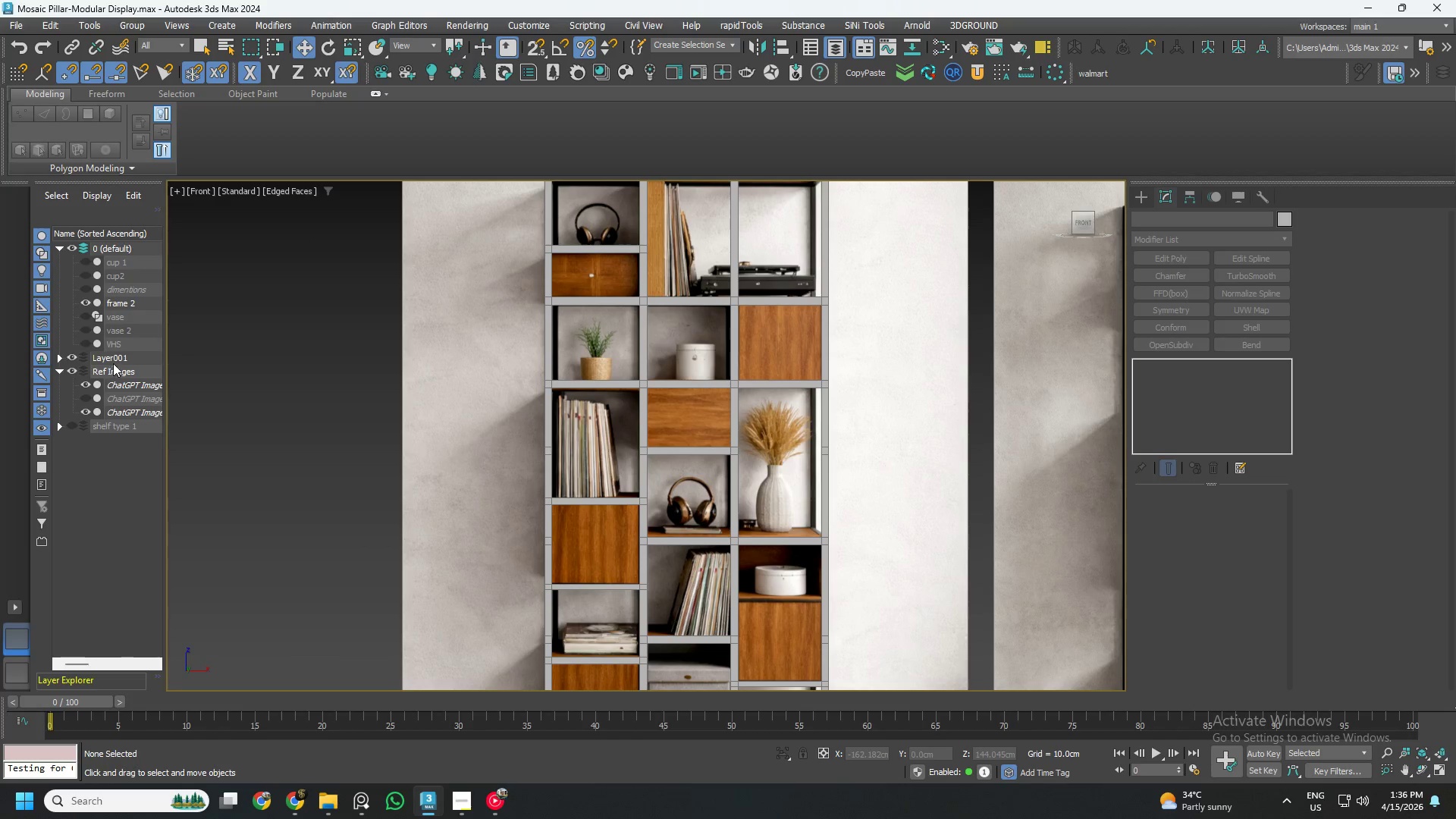 
left_click([117, 358])
 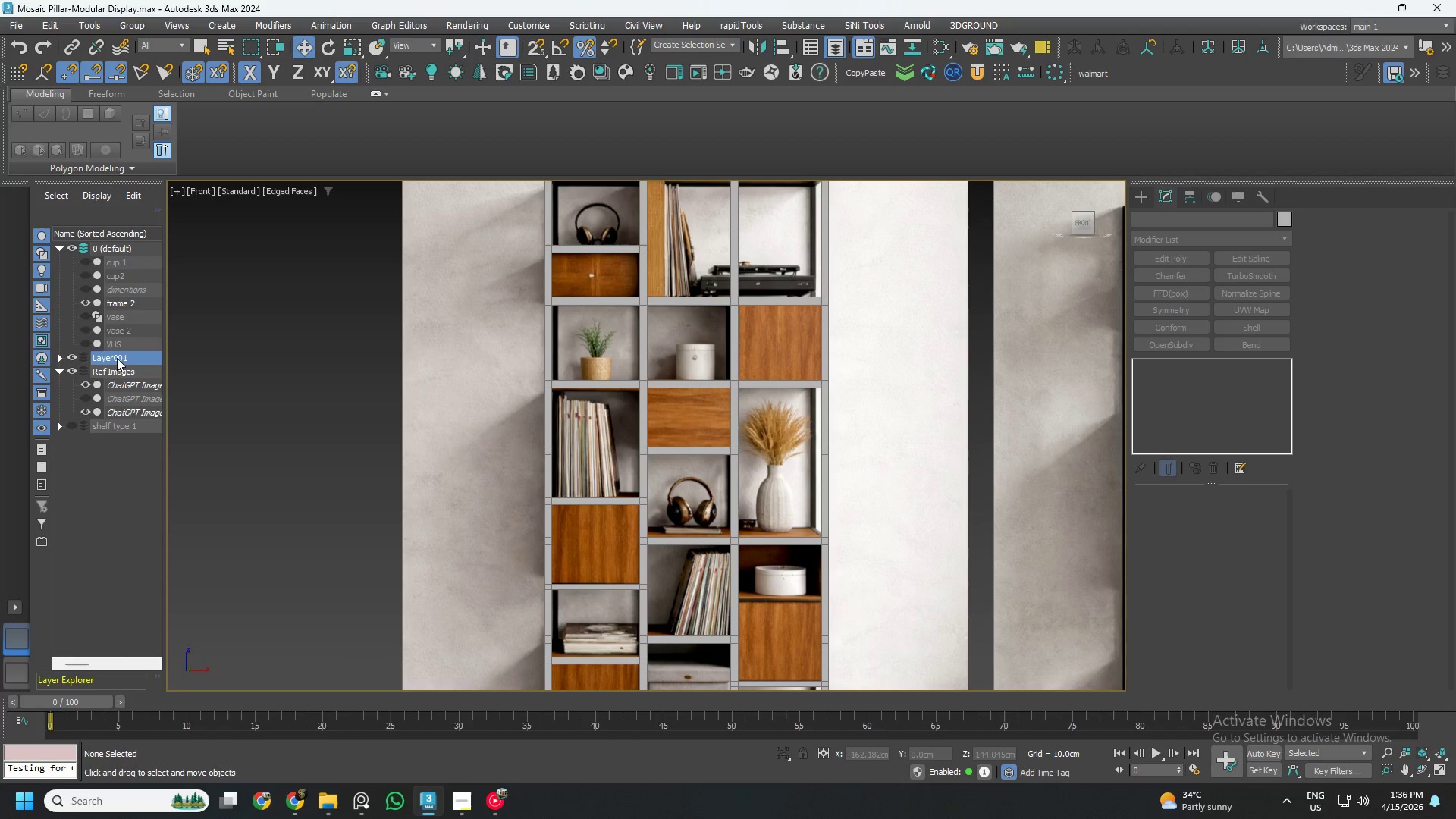 
right_click([117, 358])
 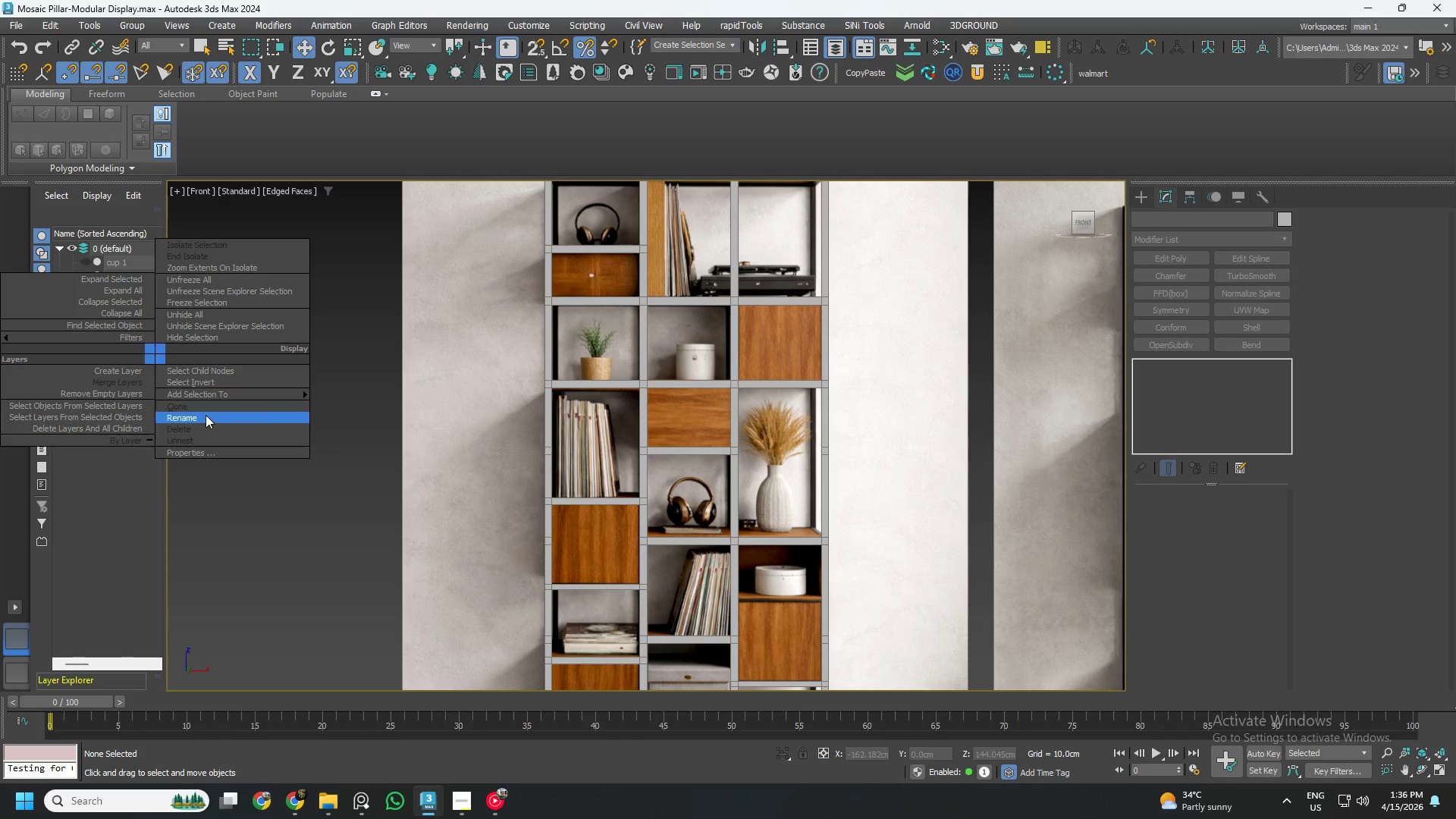 
left_click_drag(start_coordinate=[201, 420], to_coordinate=[158, 420])
 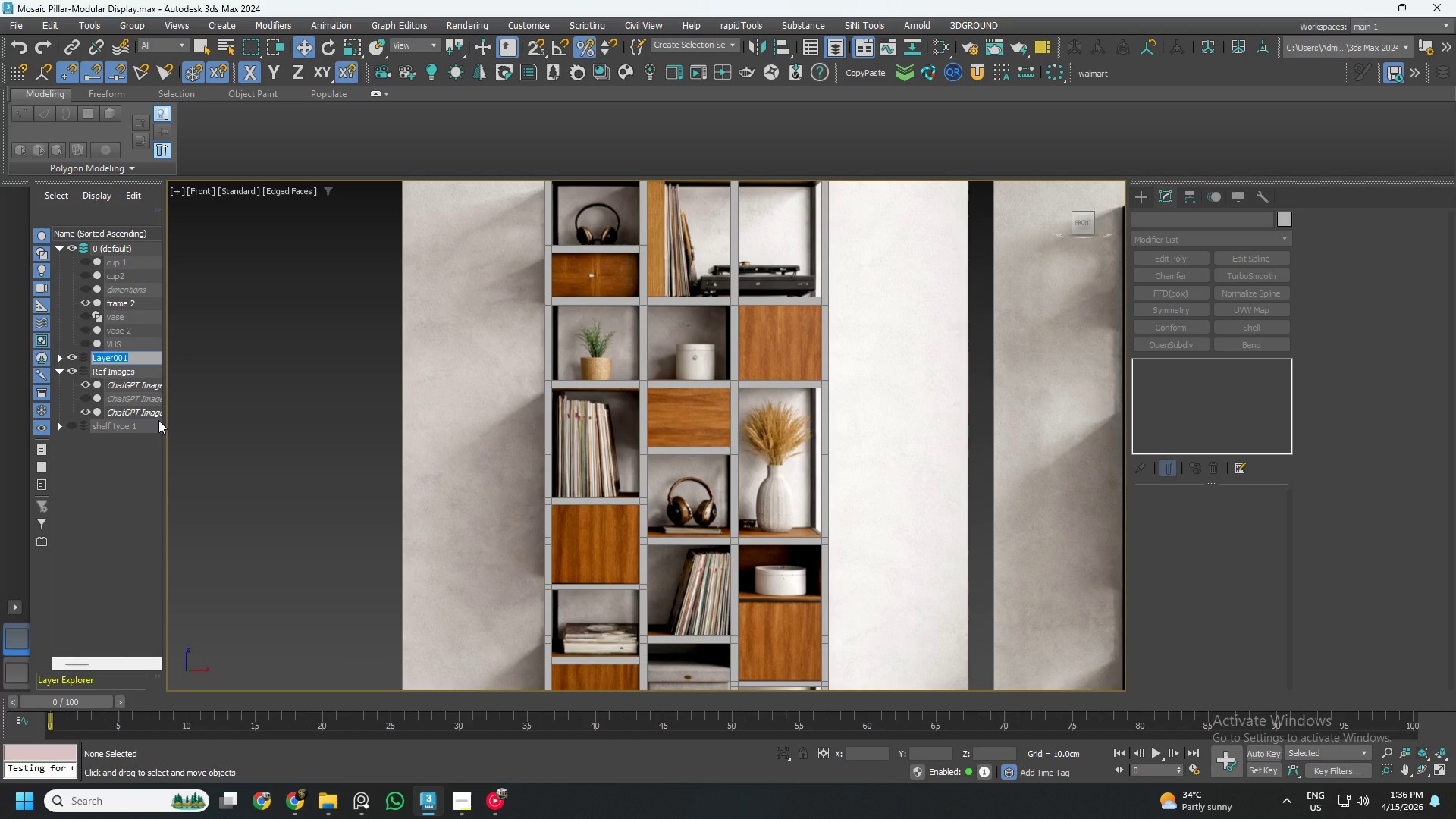 
type(ext)
 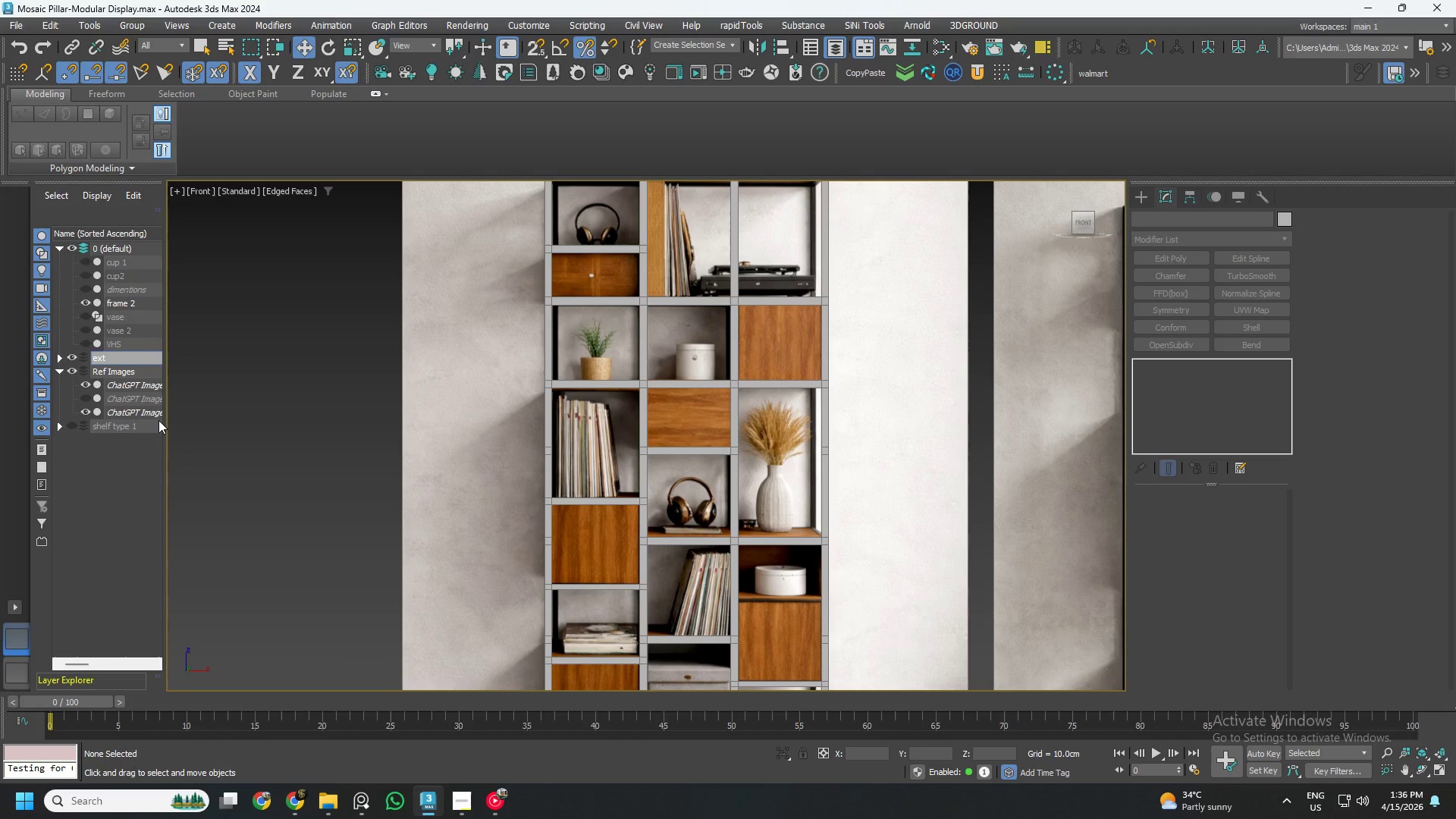 
key(Enter)
 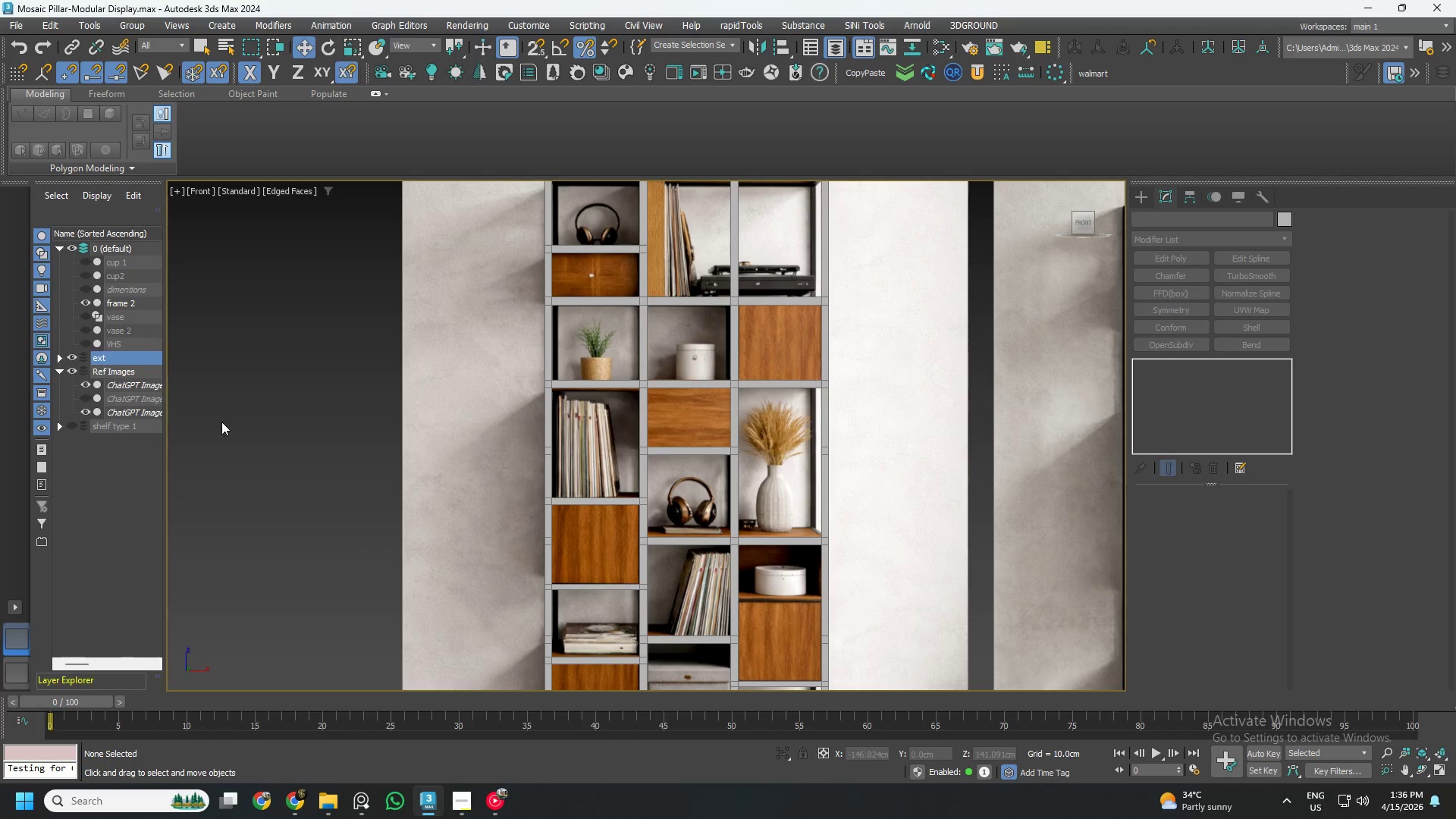 
left_click([242, 422])
 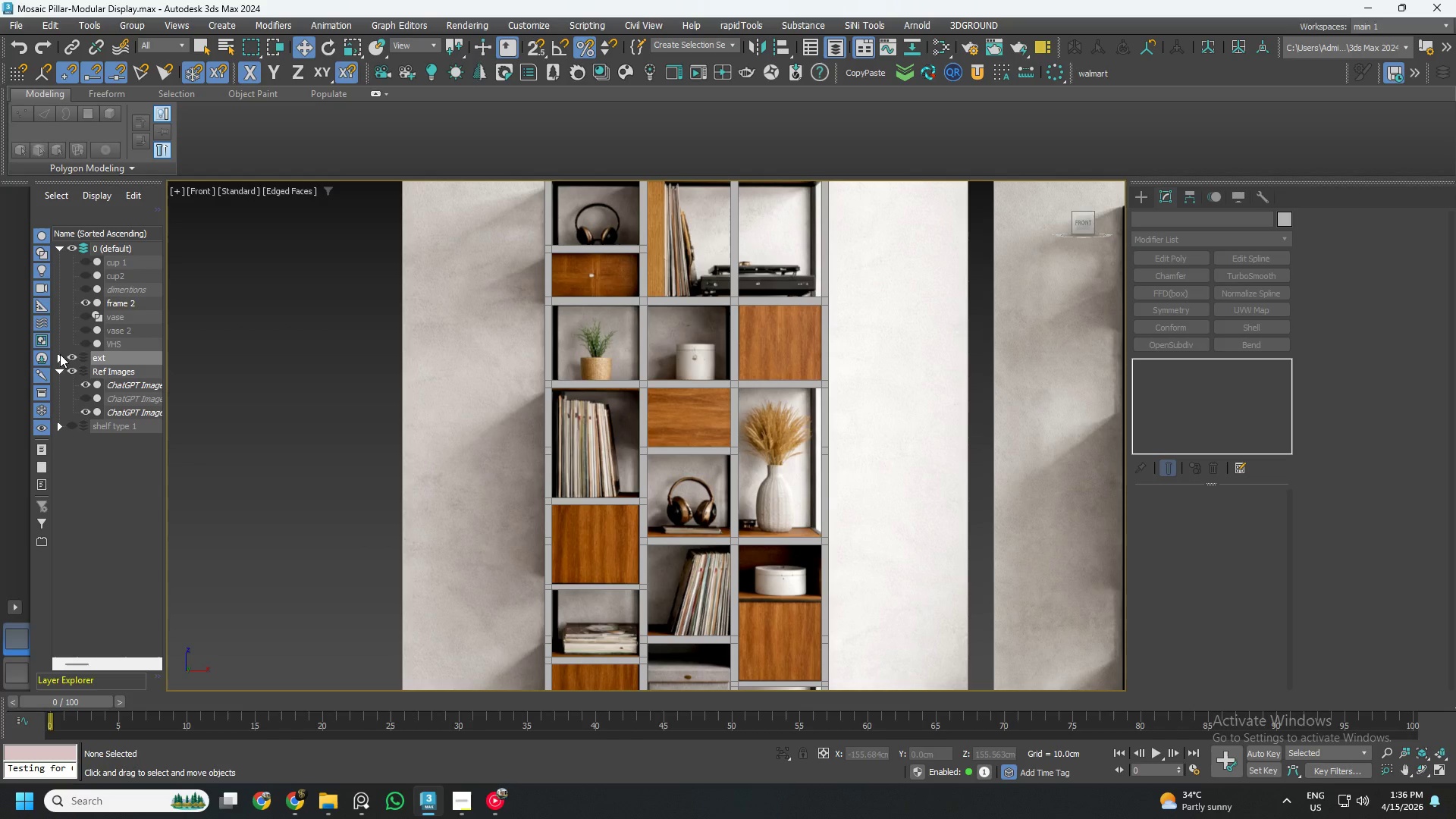 
left_click([71, 354])
 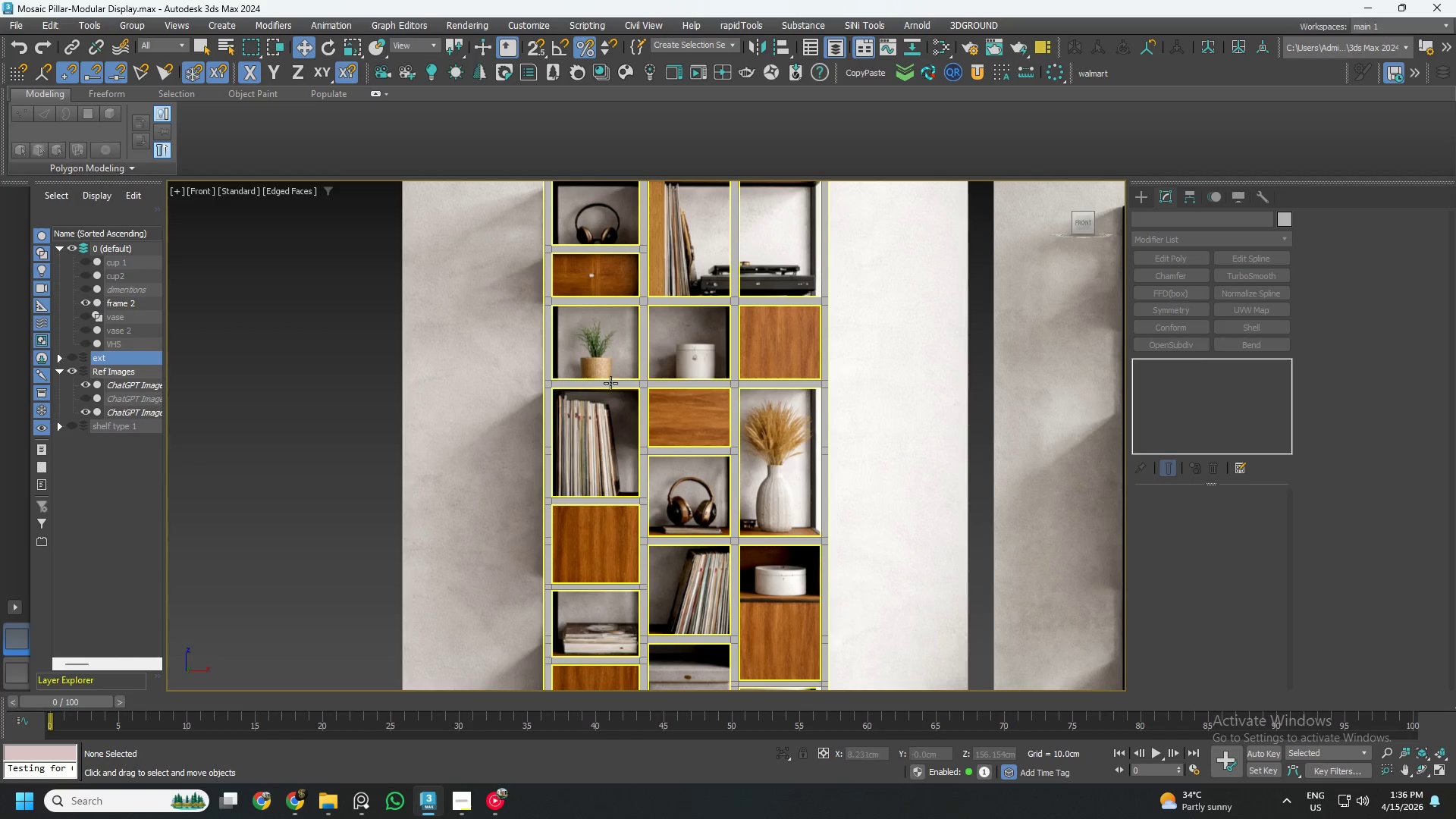 
left_click([639, 377])
 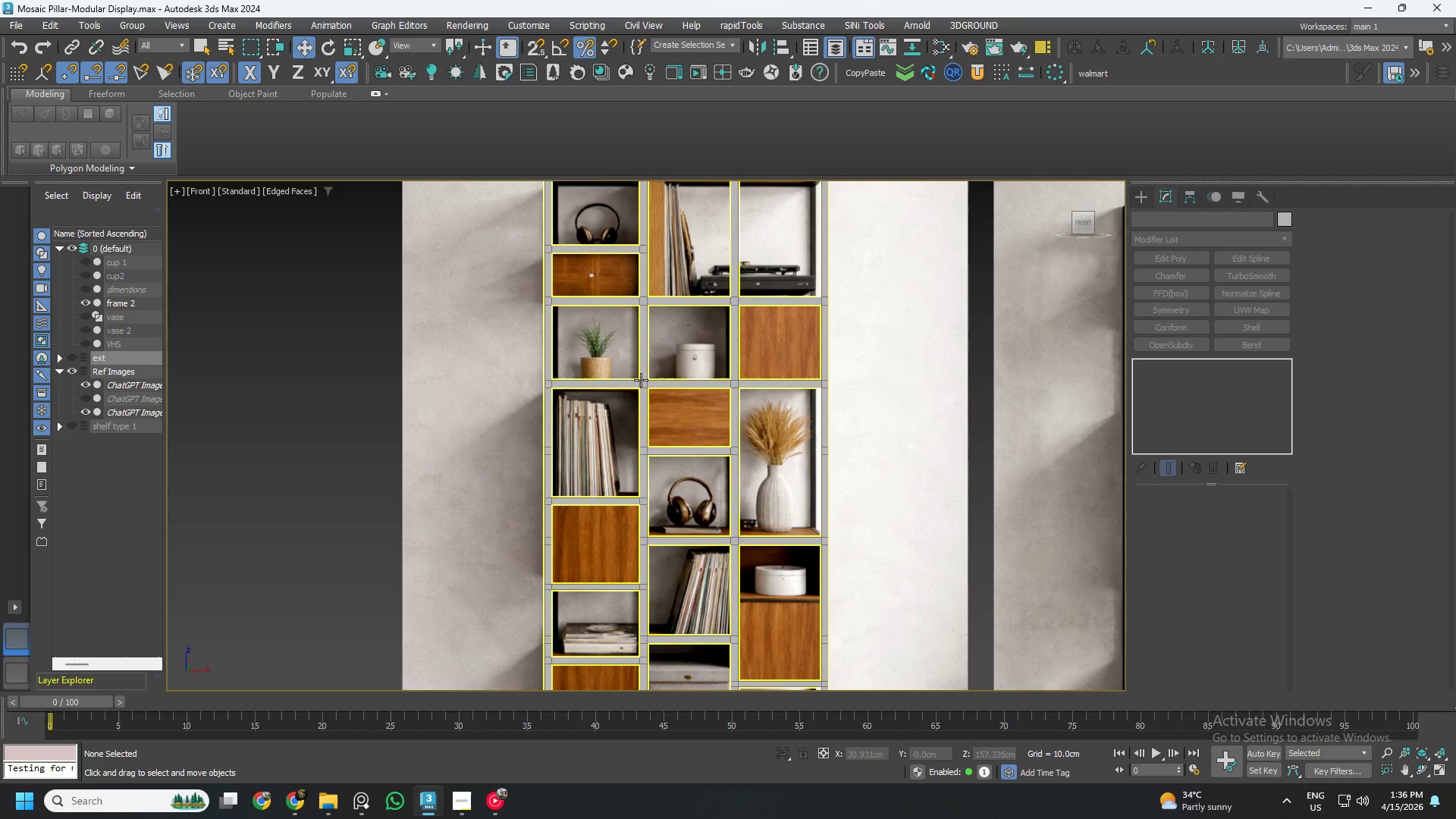 
left_click([641, 380])
 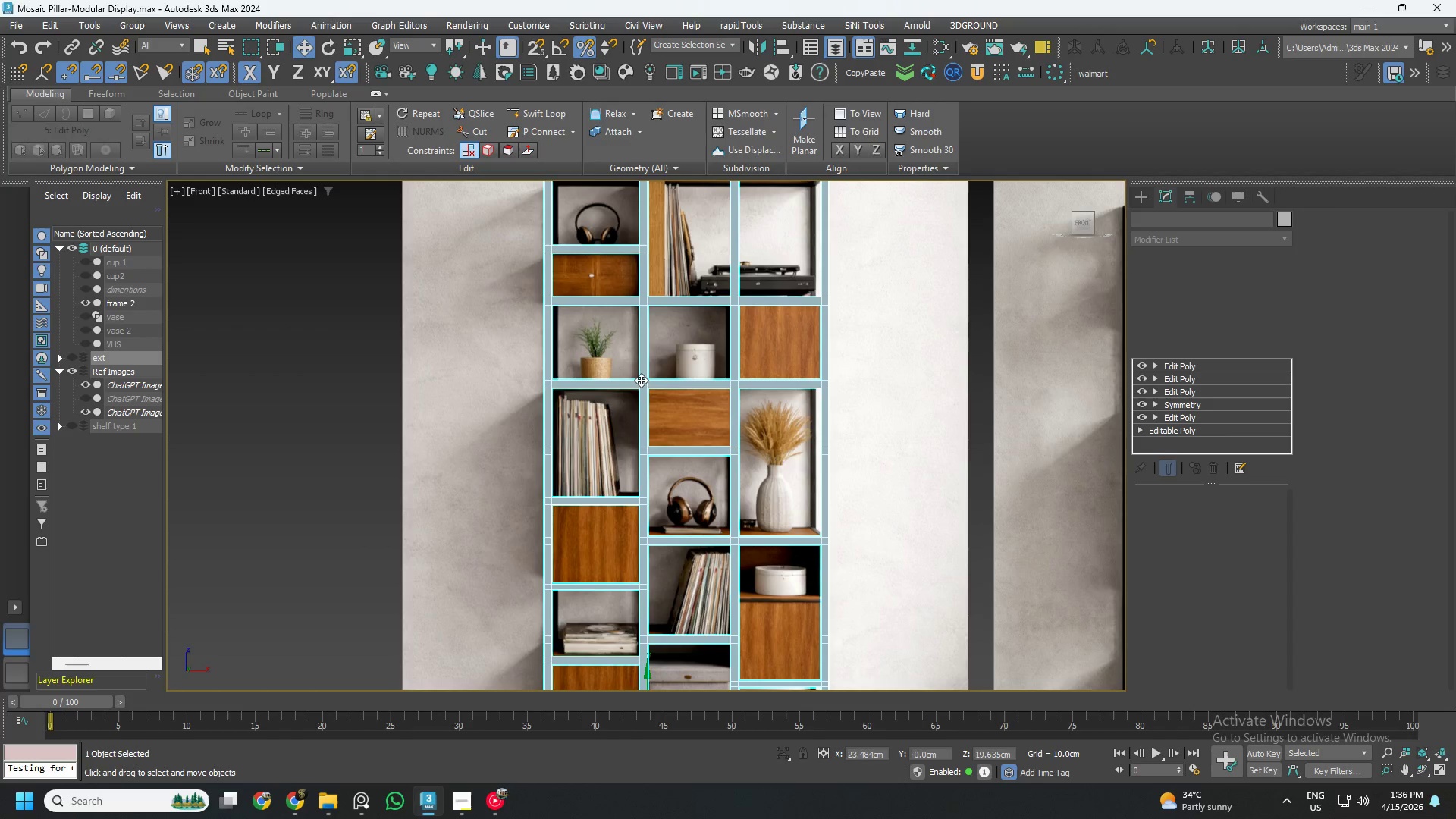 
hold_key(key=AltLeft, duration=0.81)
 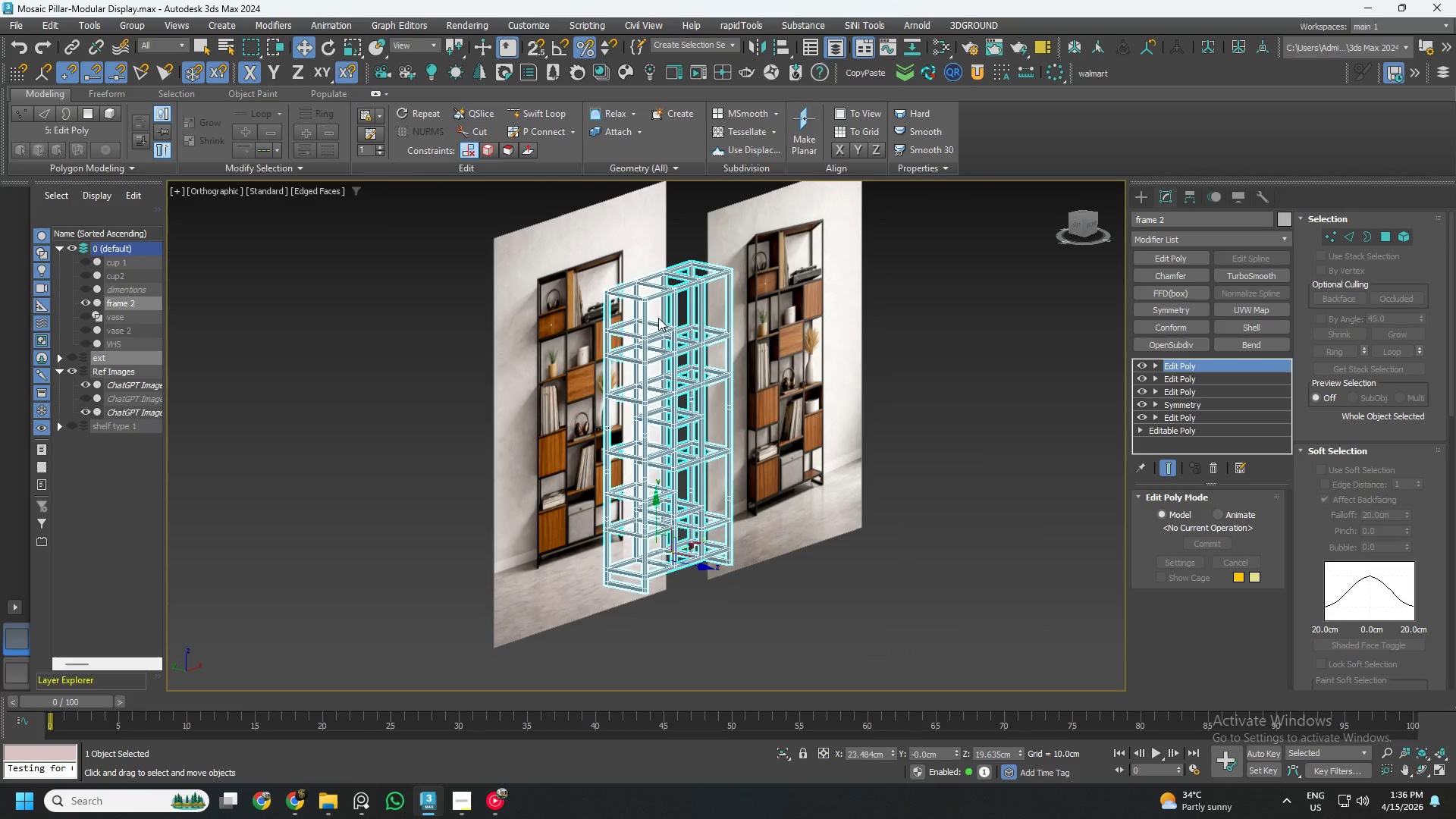 
scroll: coordinate [656, 384], scroll_direction: down, amount: 2.0
 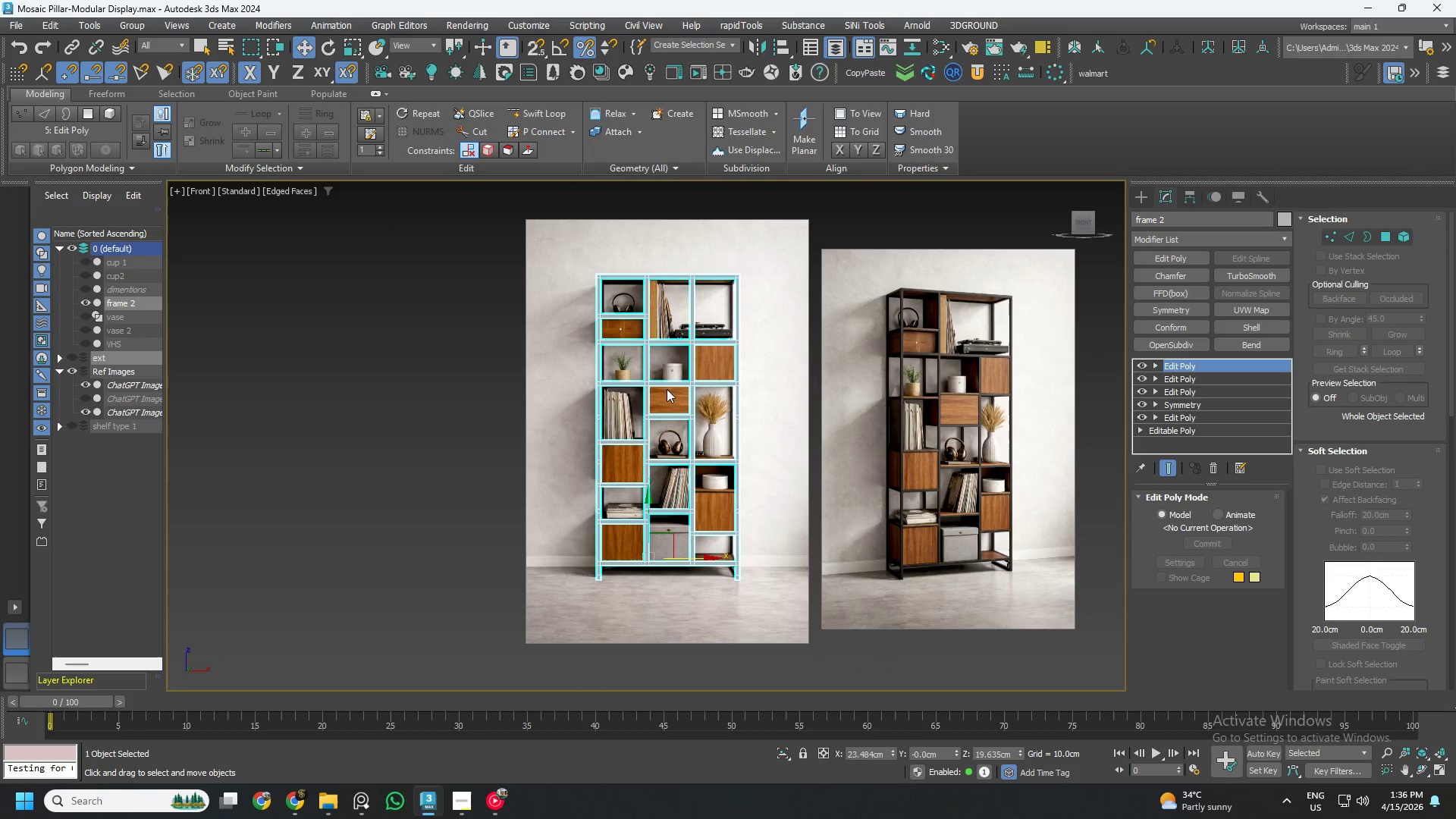 
hold_key(key=AltLeft, duration=1.06)
 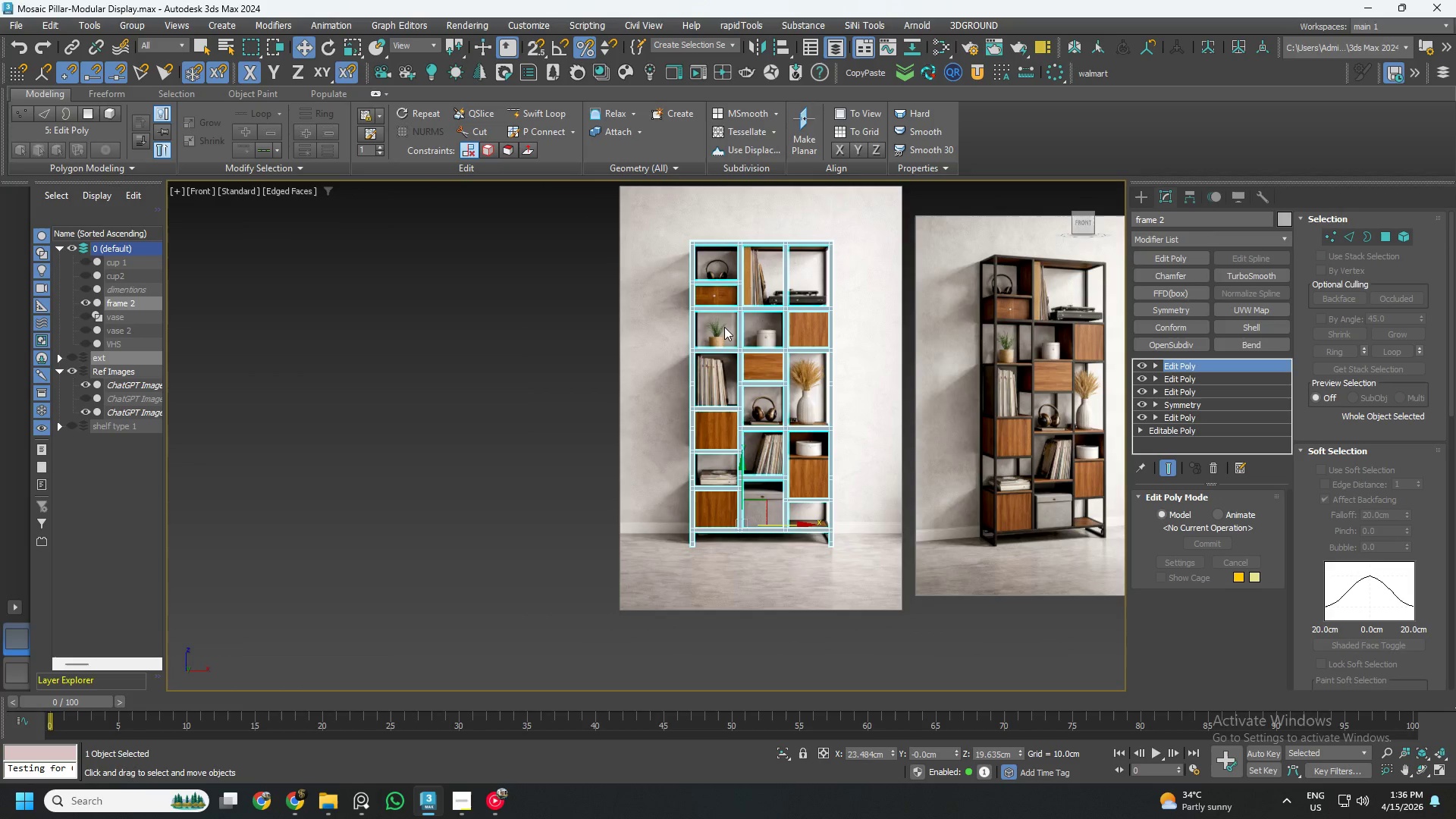 
scroll: coordinate [647, 359], scroll_direction: up, amount: 4.0
 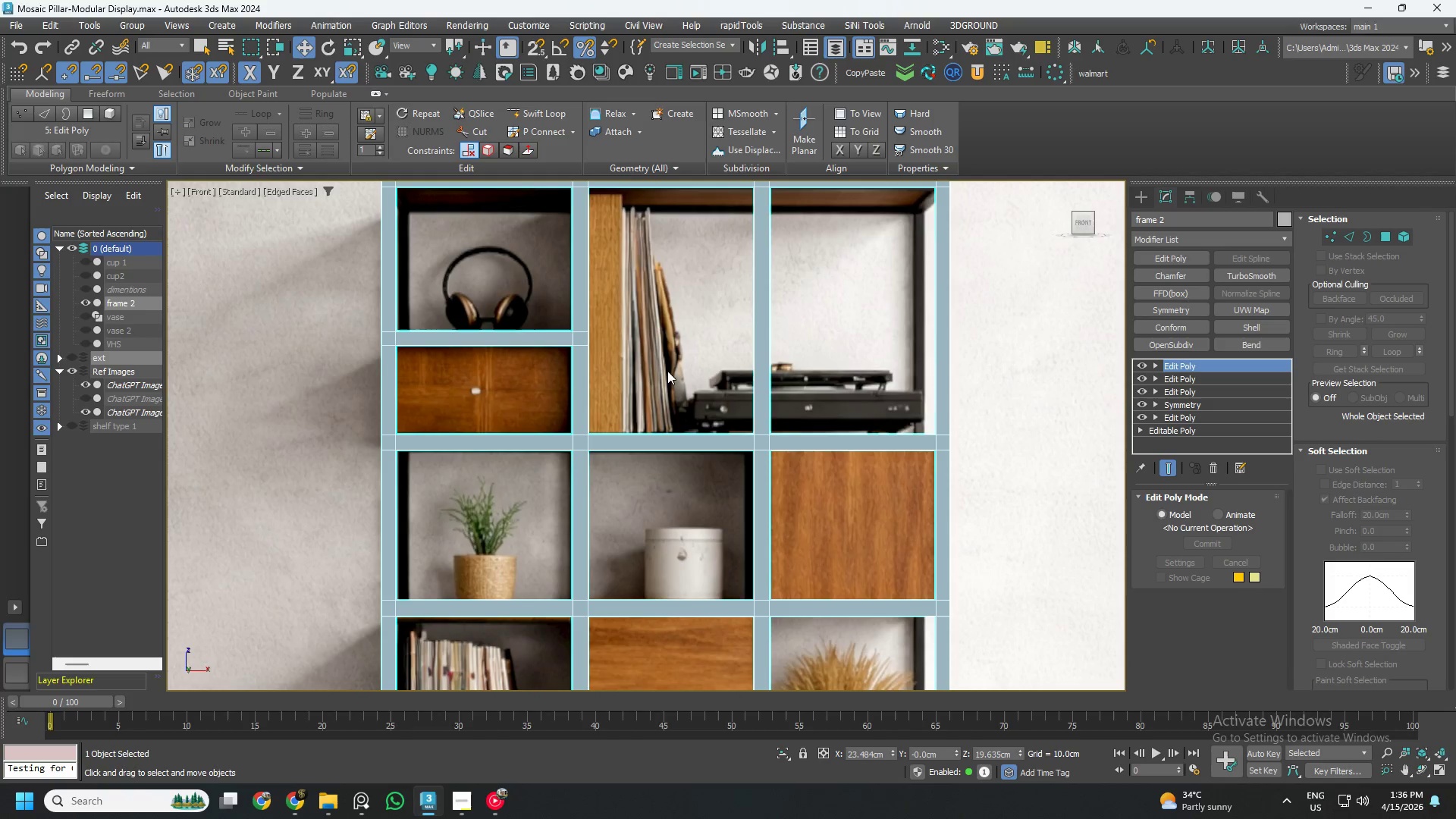 
scroll: coordinate [664, 377], scroll_direction: down, amount: 2.0
 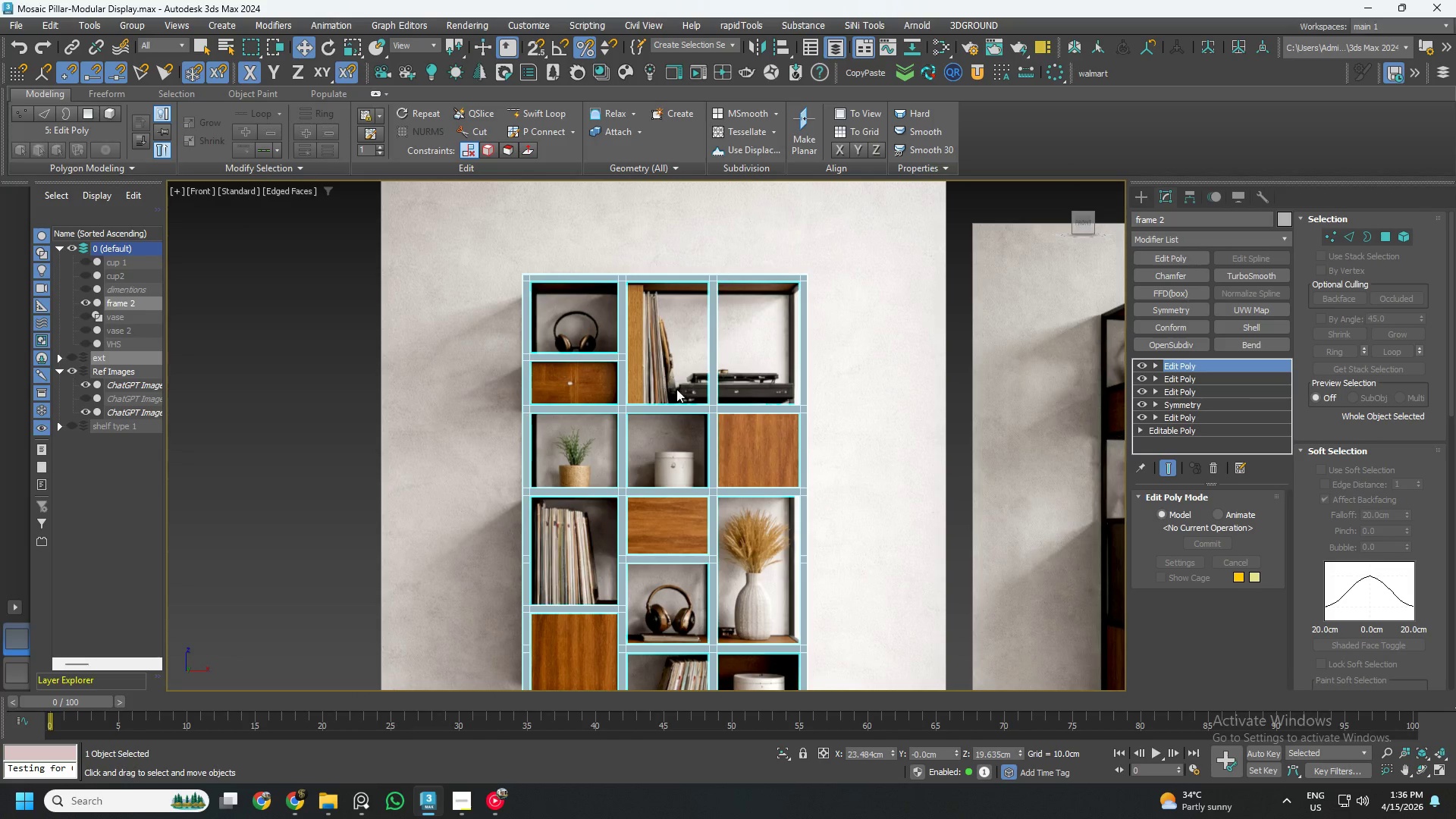 
scroll: coordinate [704, 431], scroll_direction: up, amount: 2.0
 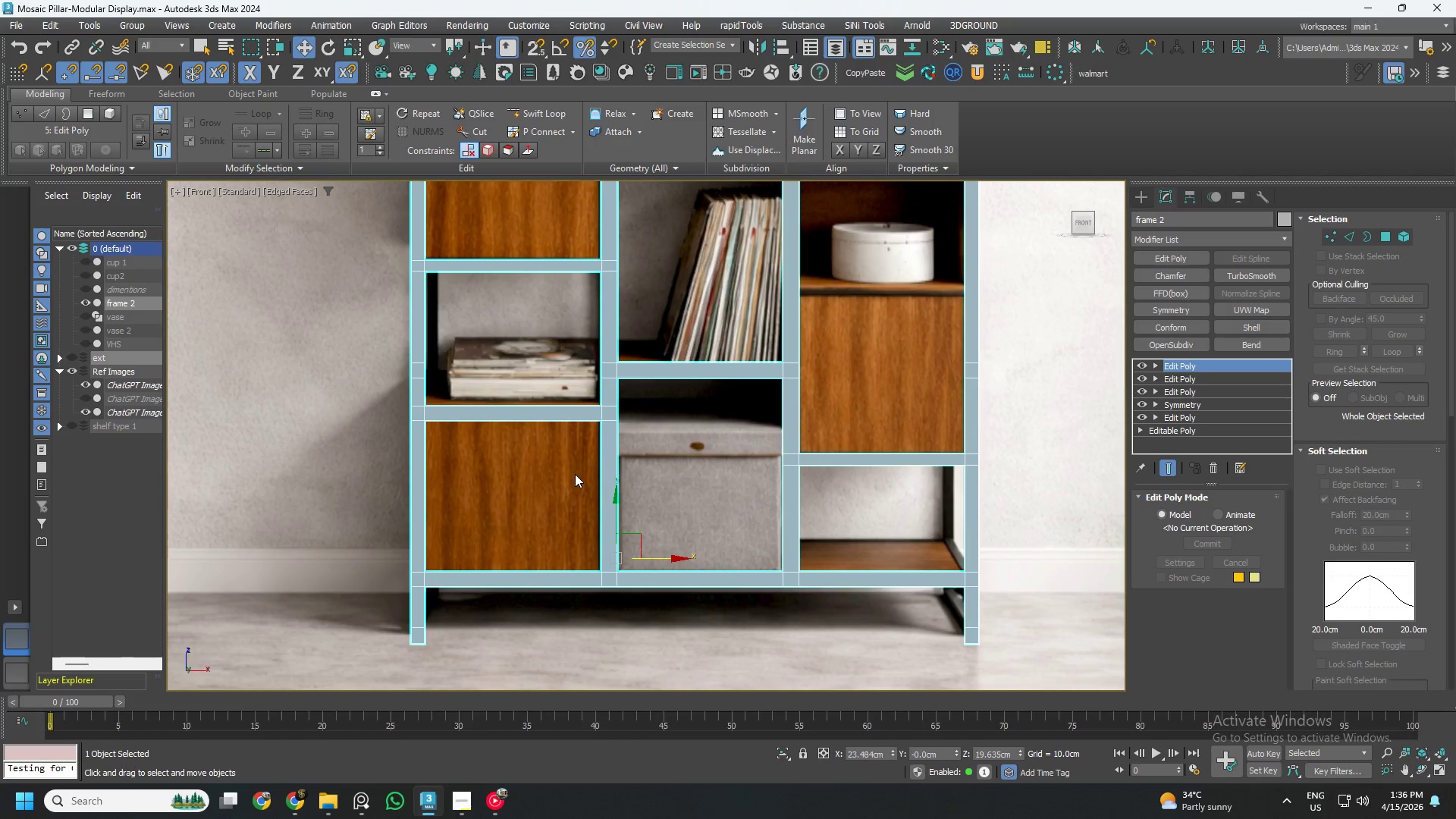 
wait(14.85)
 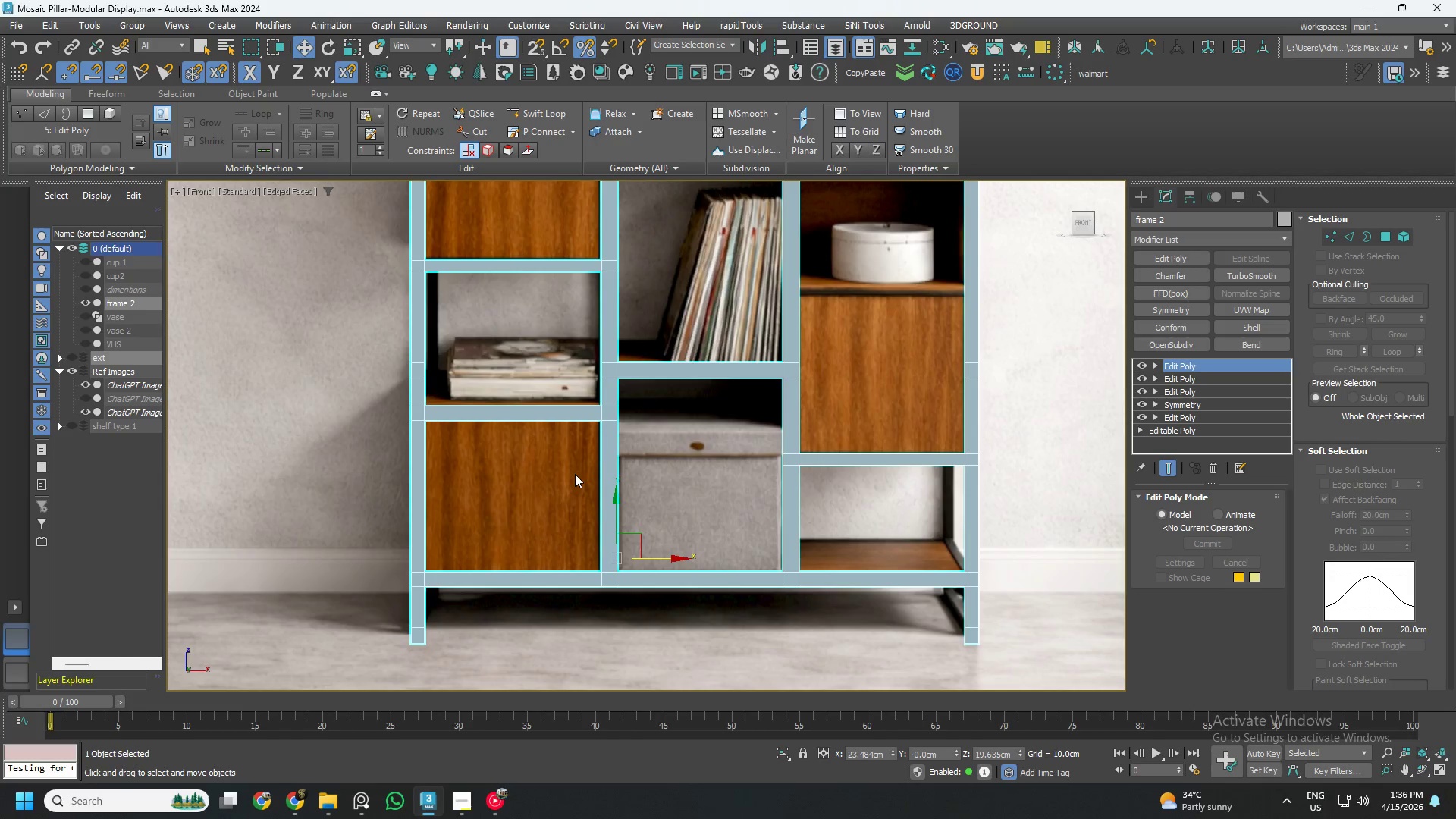 
left_click([301, 805])
 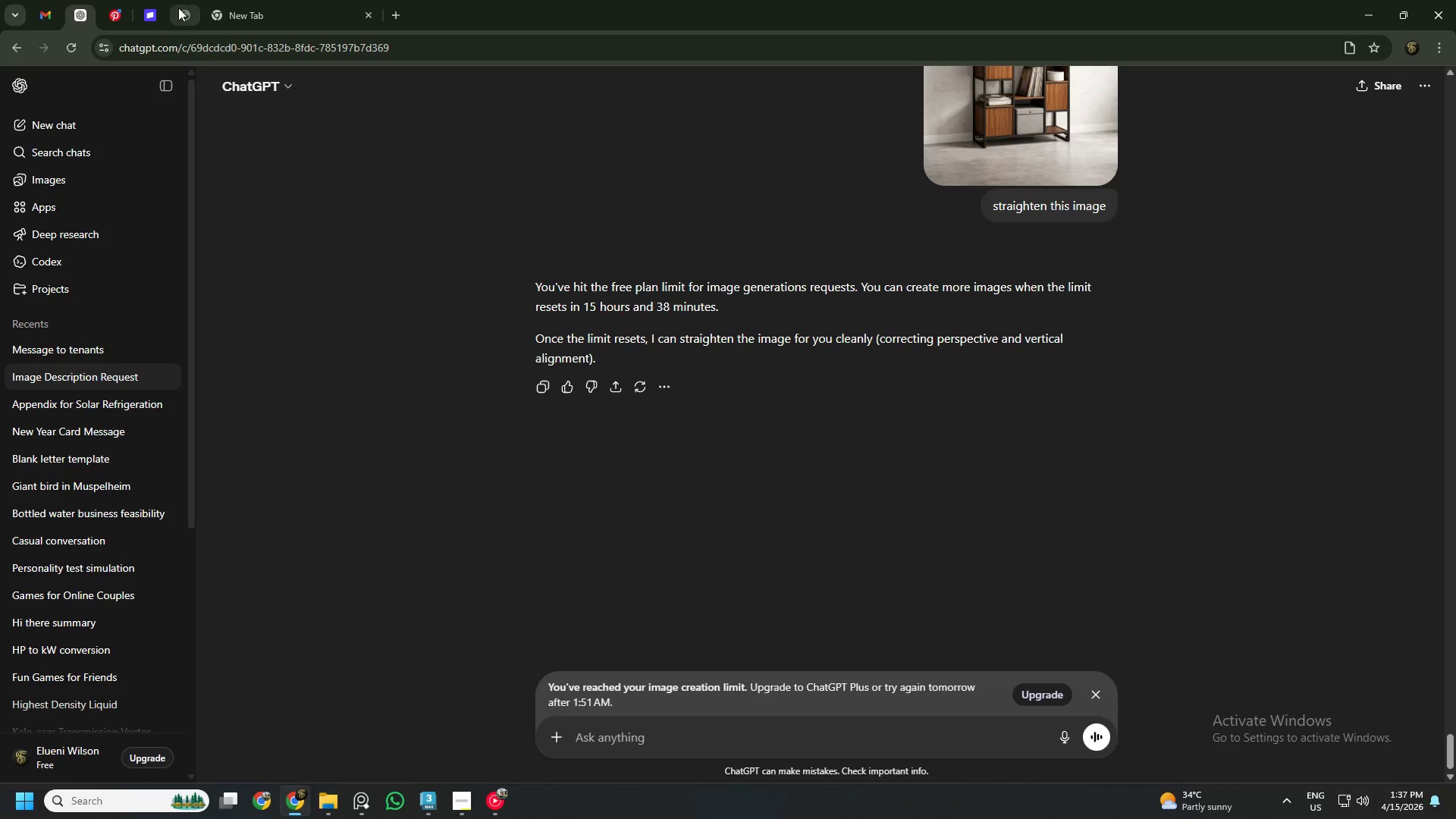 
left_click([176, 0])
 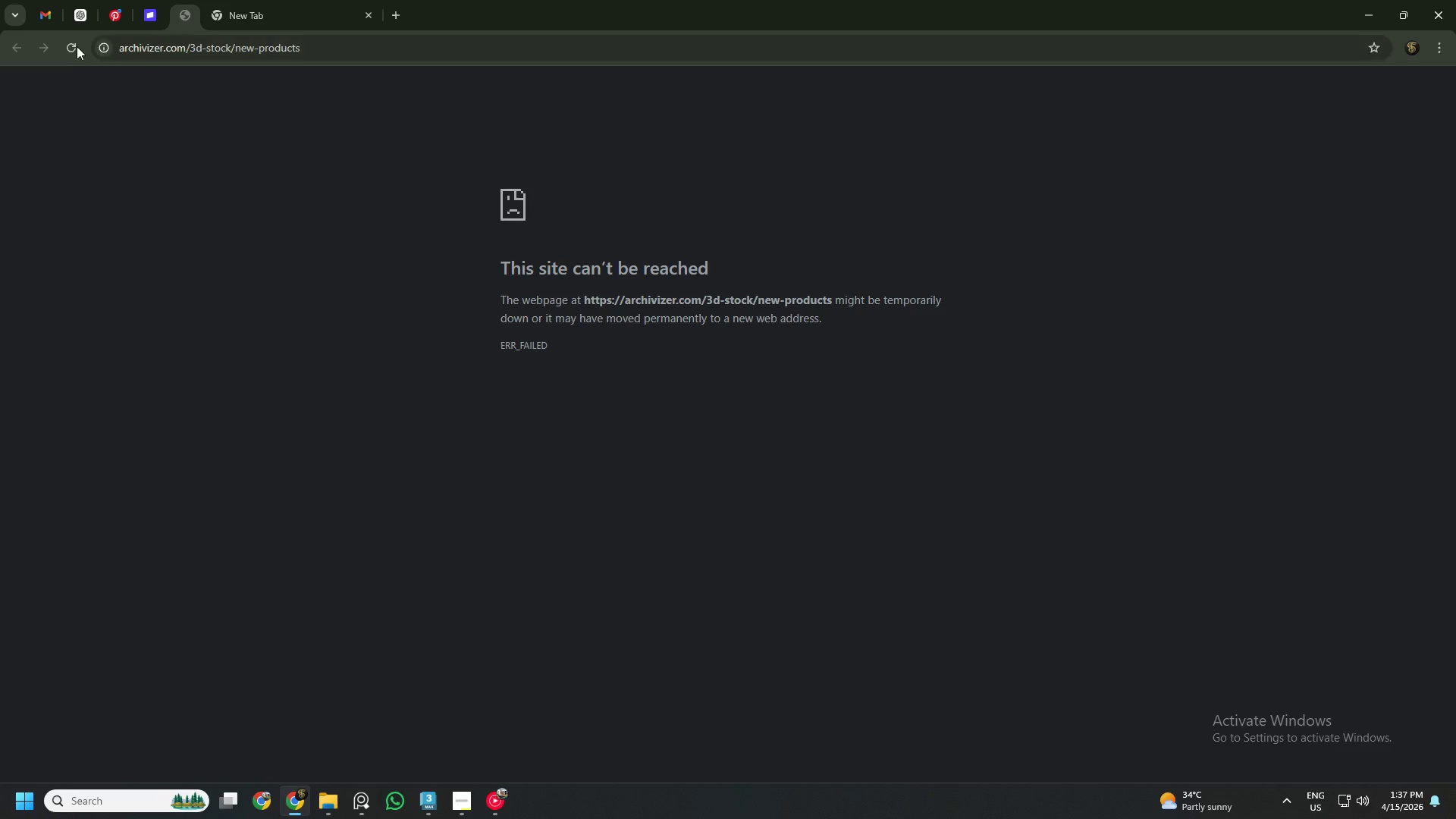 
left_click([66, 46])
 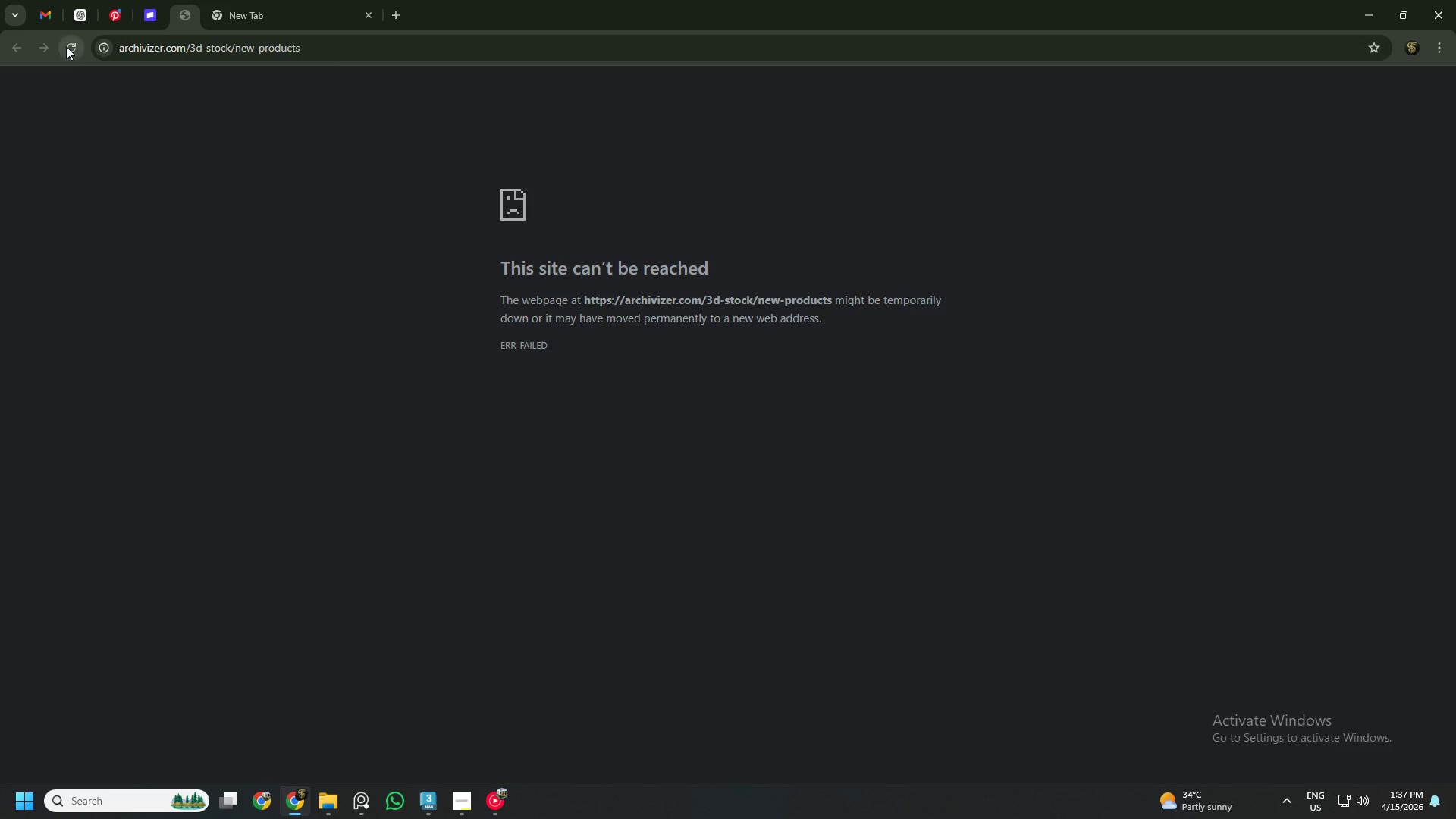 
left_click([66, 46])
 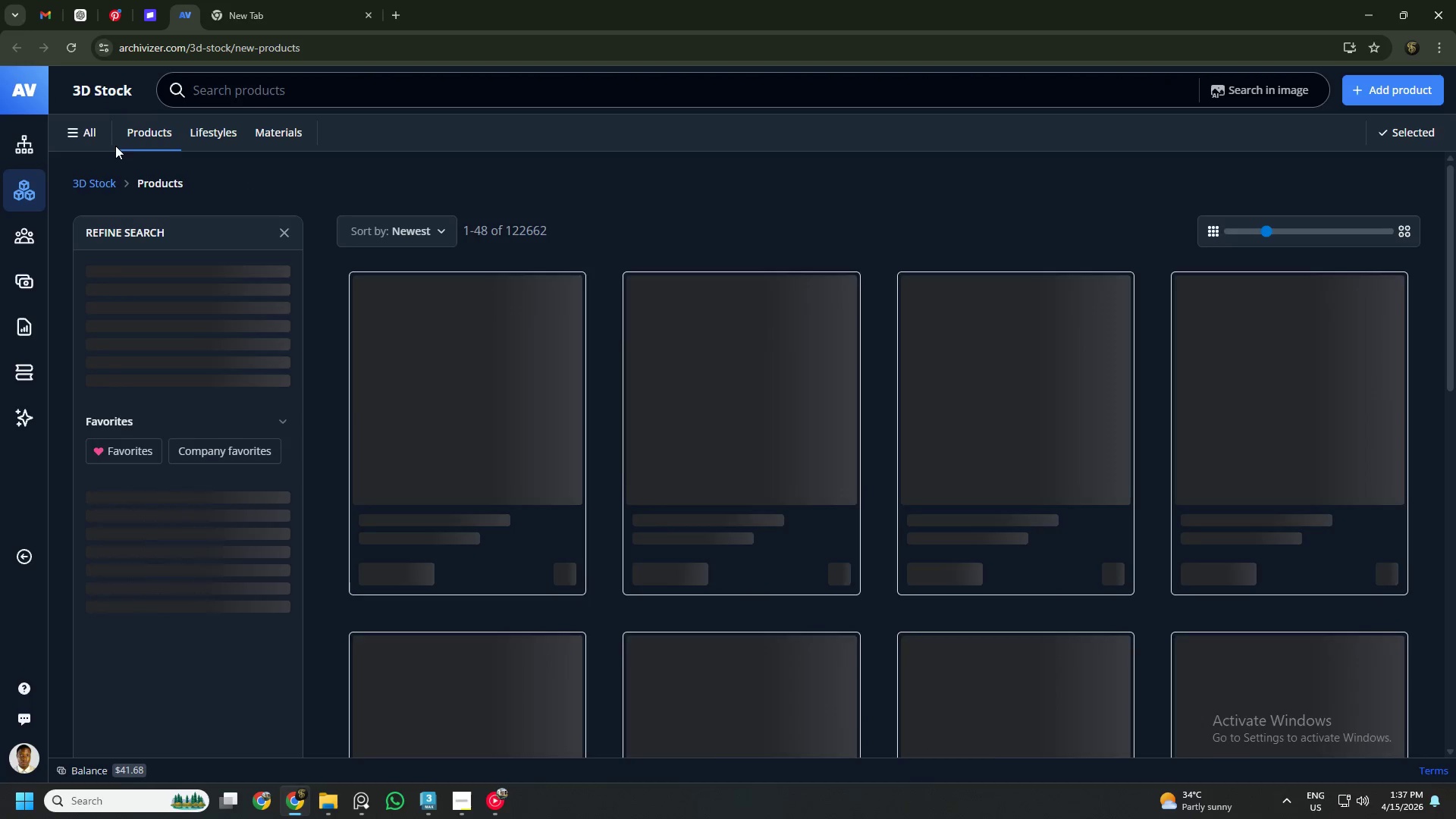 
left_click([278, 90])
 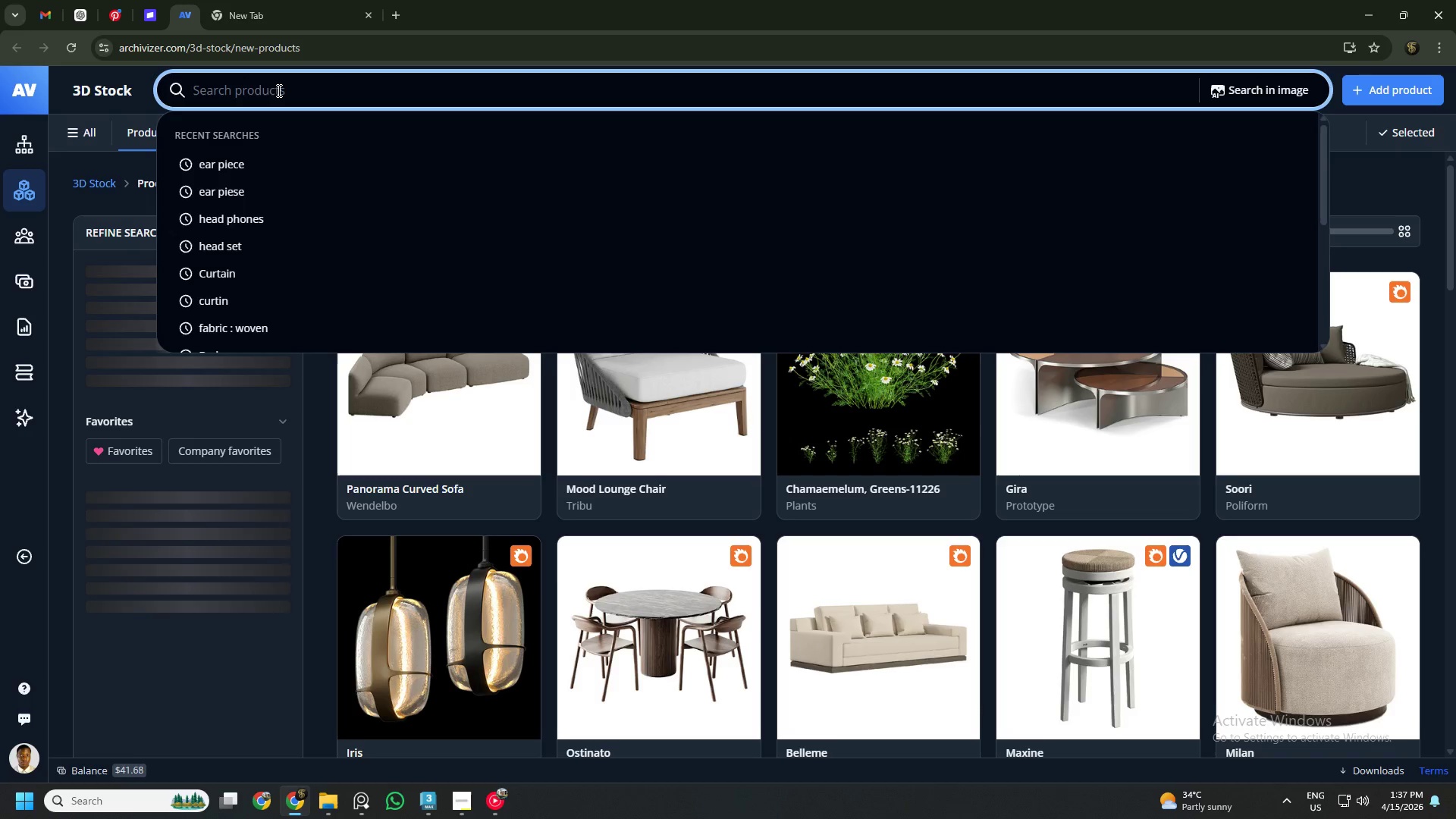 
type(books)
 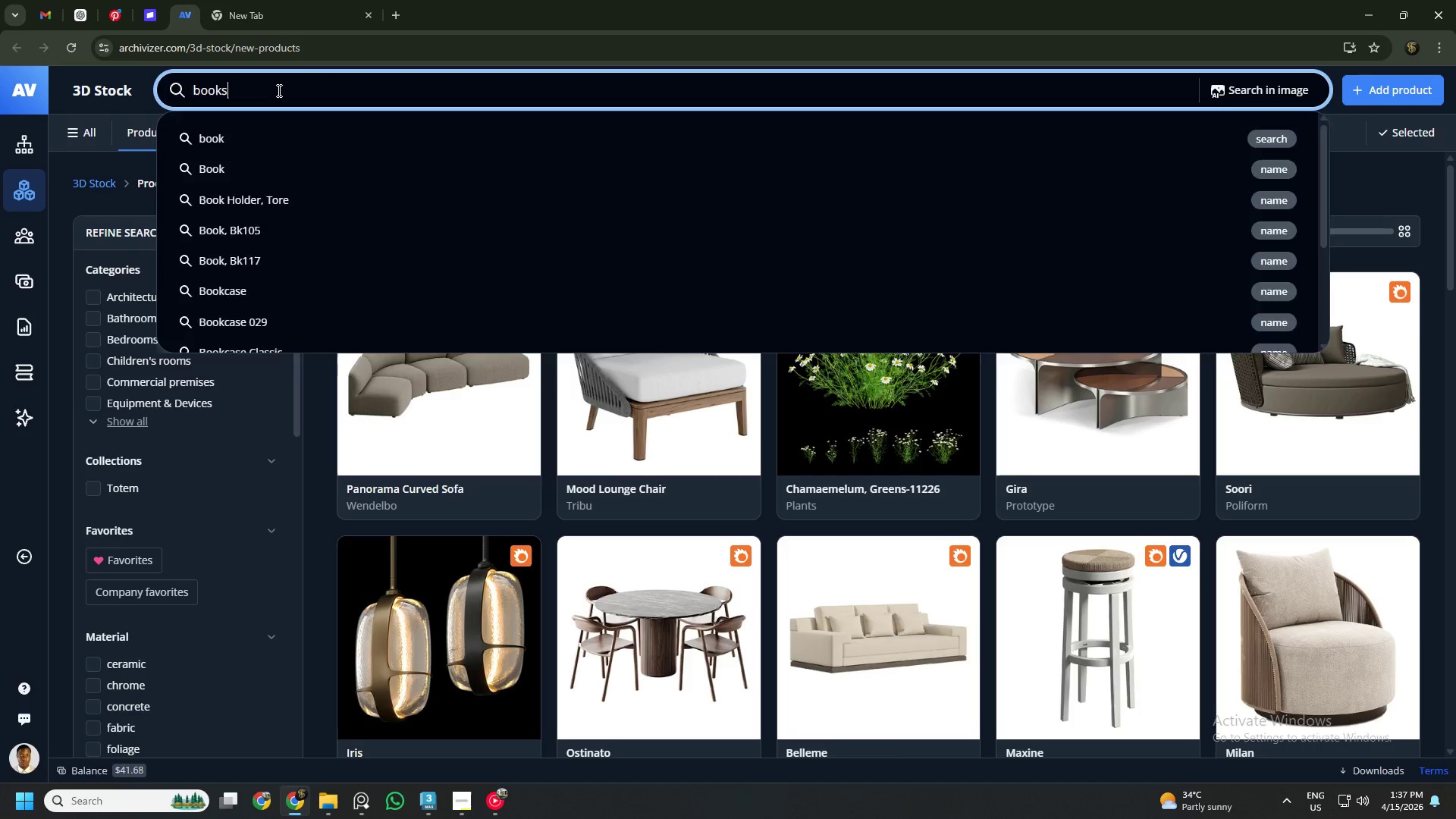 
key(Enter)
 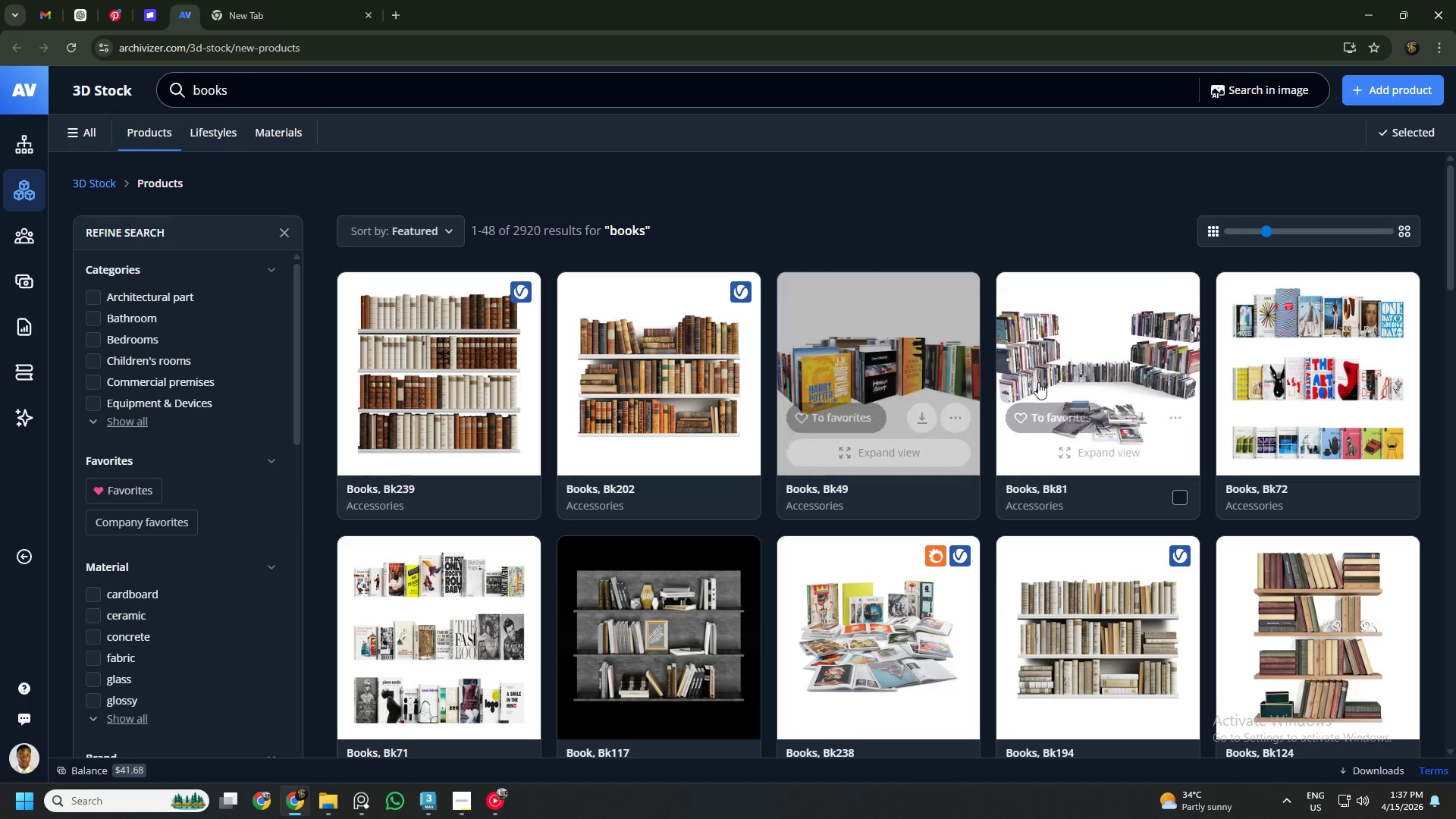 
wait(5.22)
 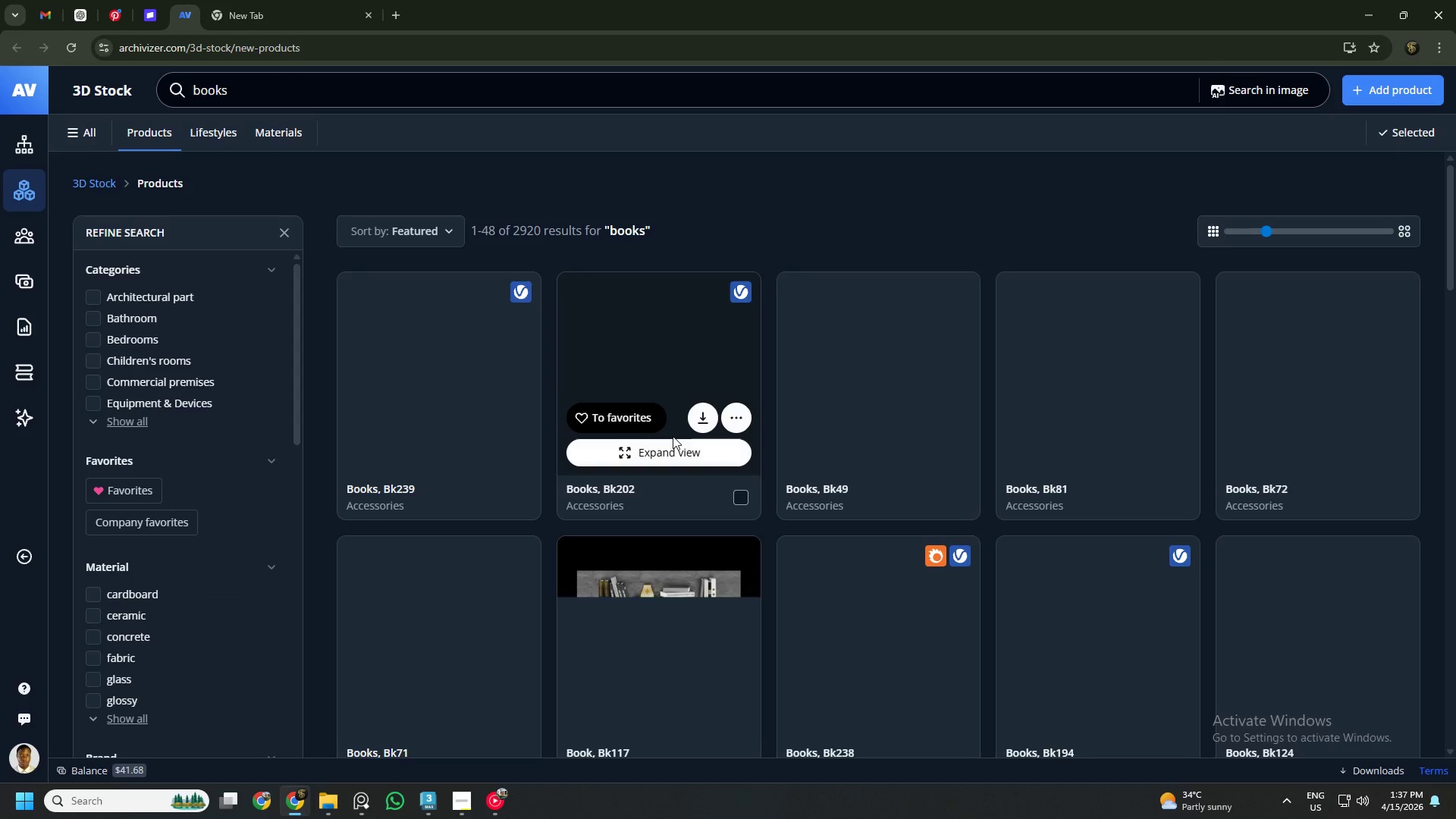 
left_click([1118, 445])
 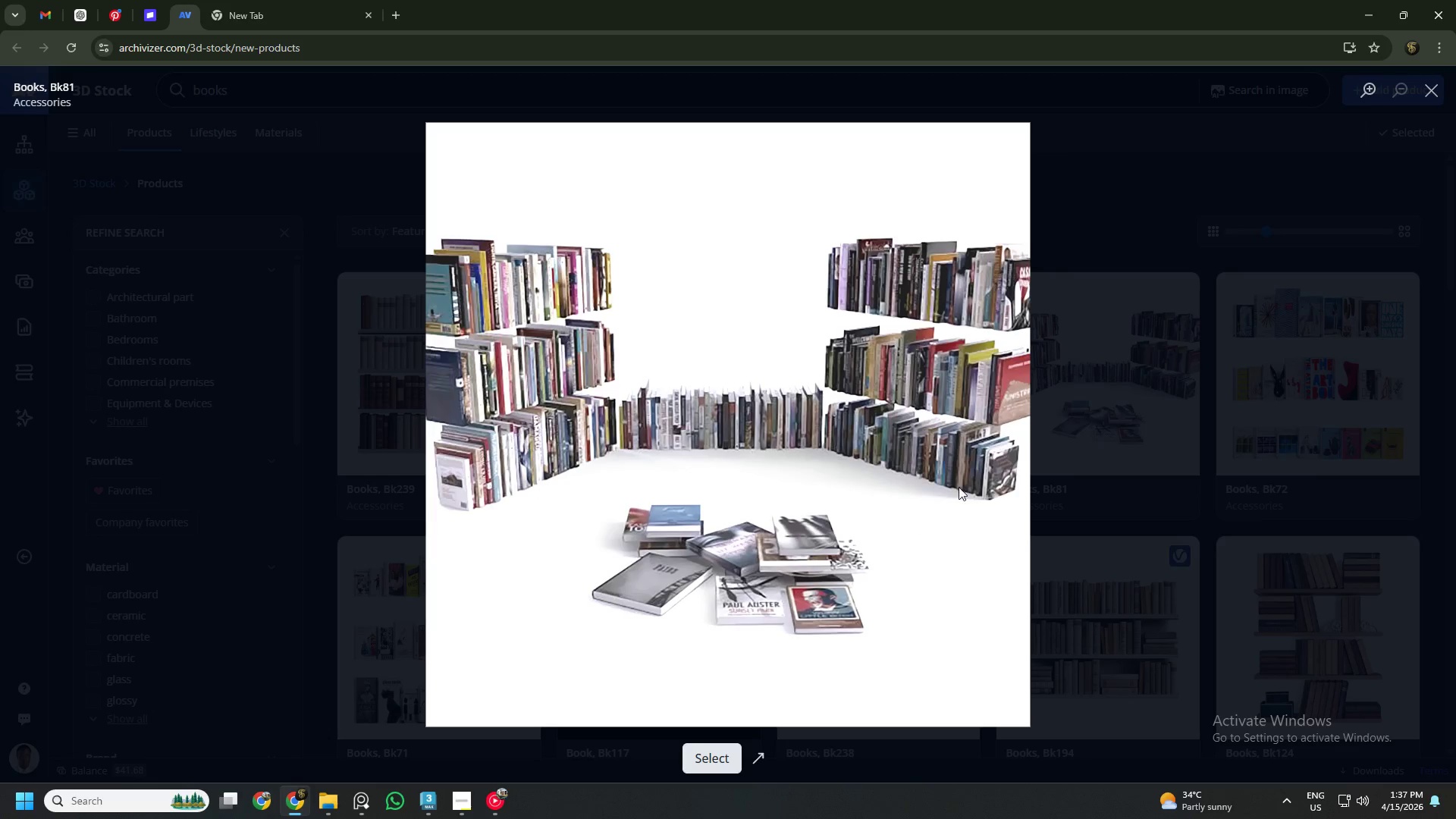 
wait(6.59)
 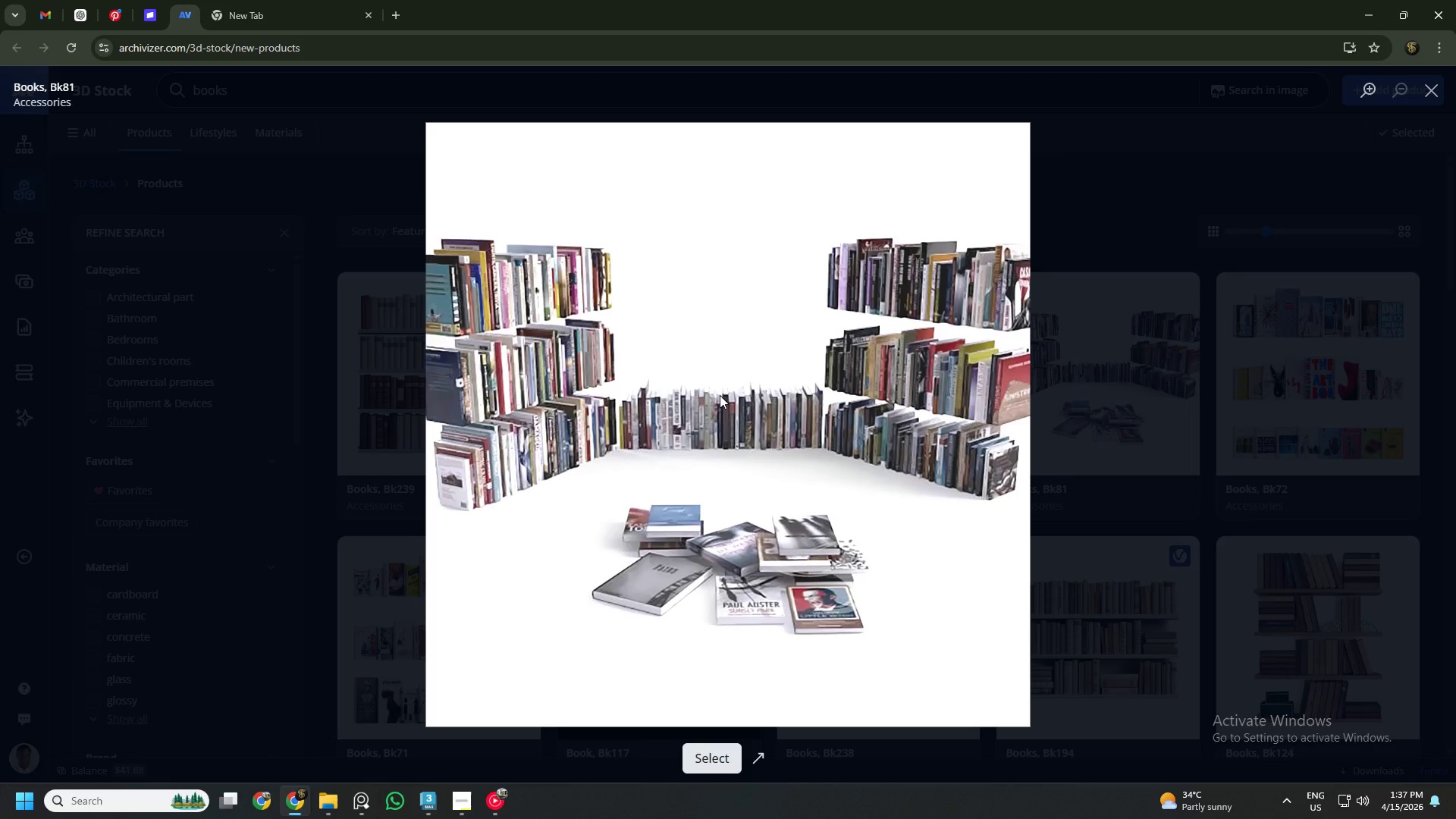 
left_click([1433, 95])
 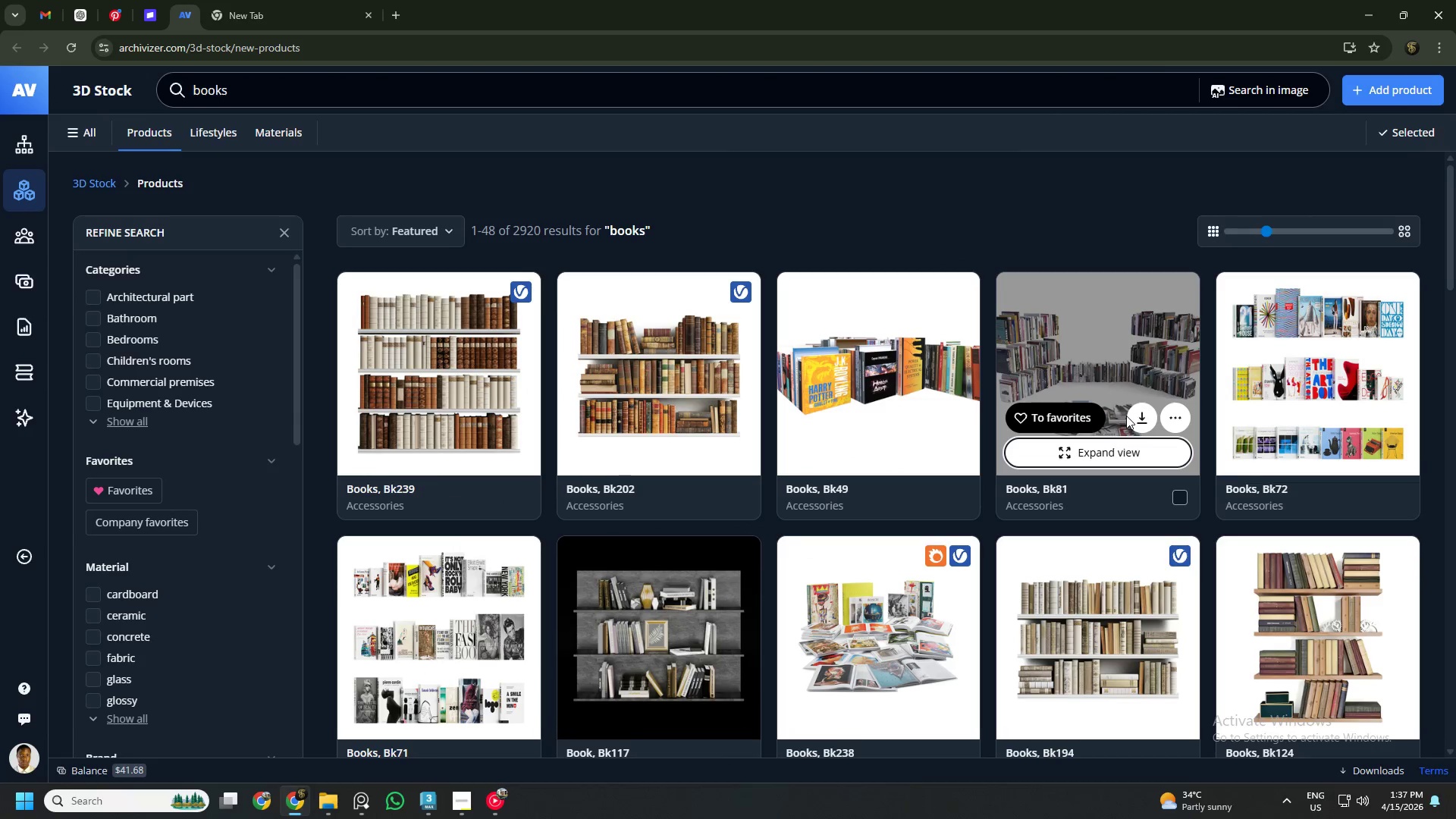 
left_click([1136, 415])
 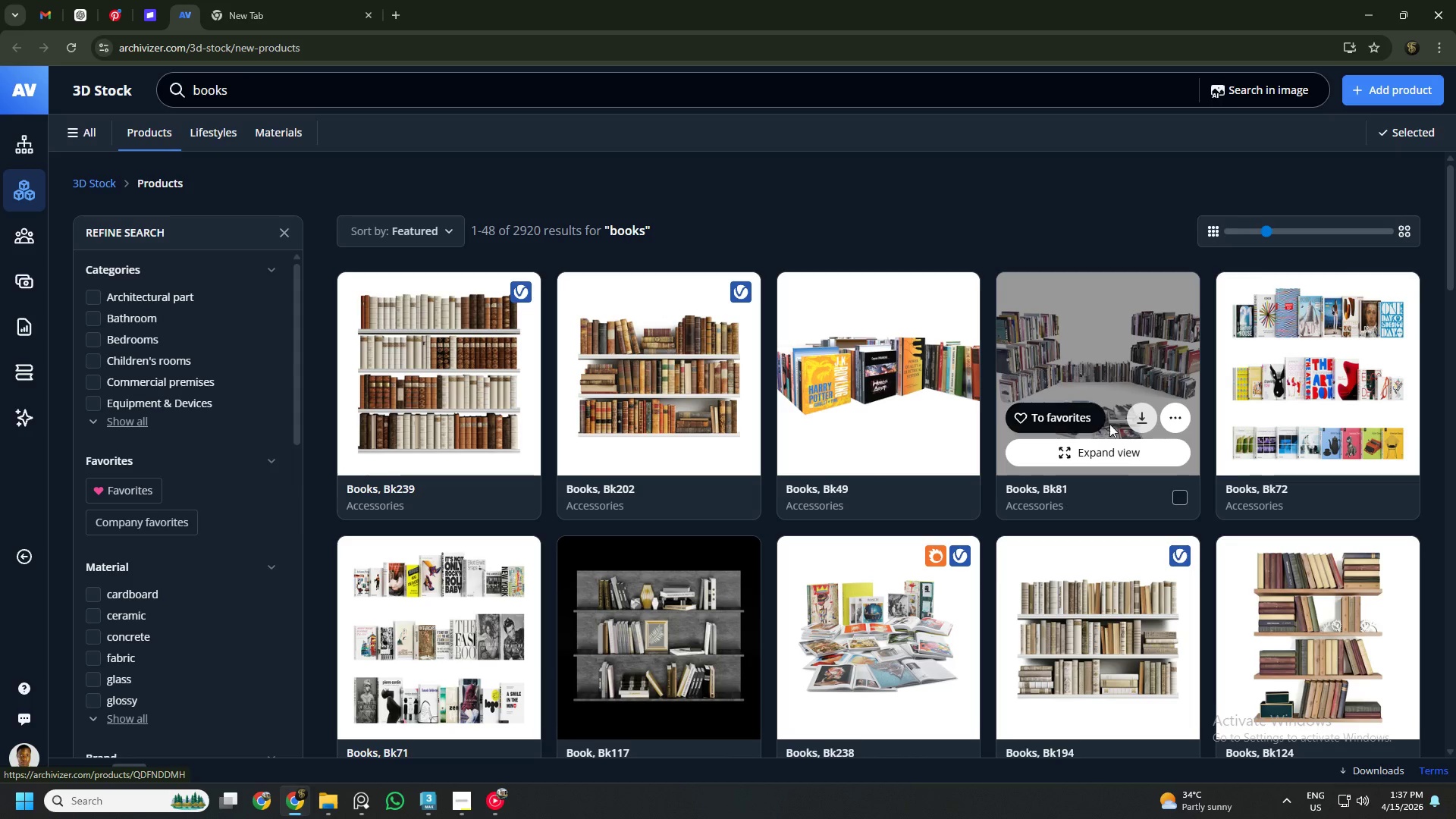 
scroll: coordinate [1208, 397], scroll_direction: down, amount: 3.0
 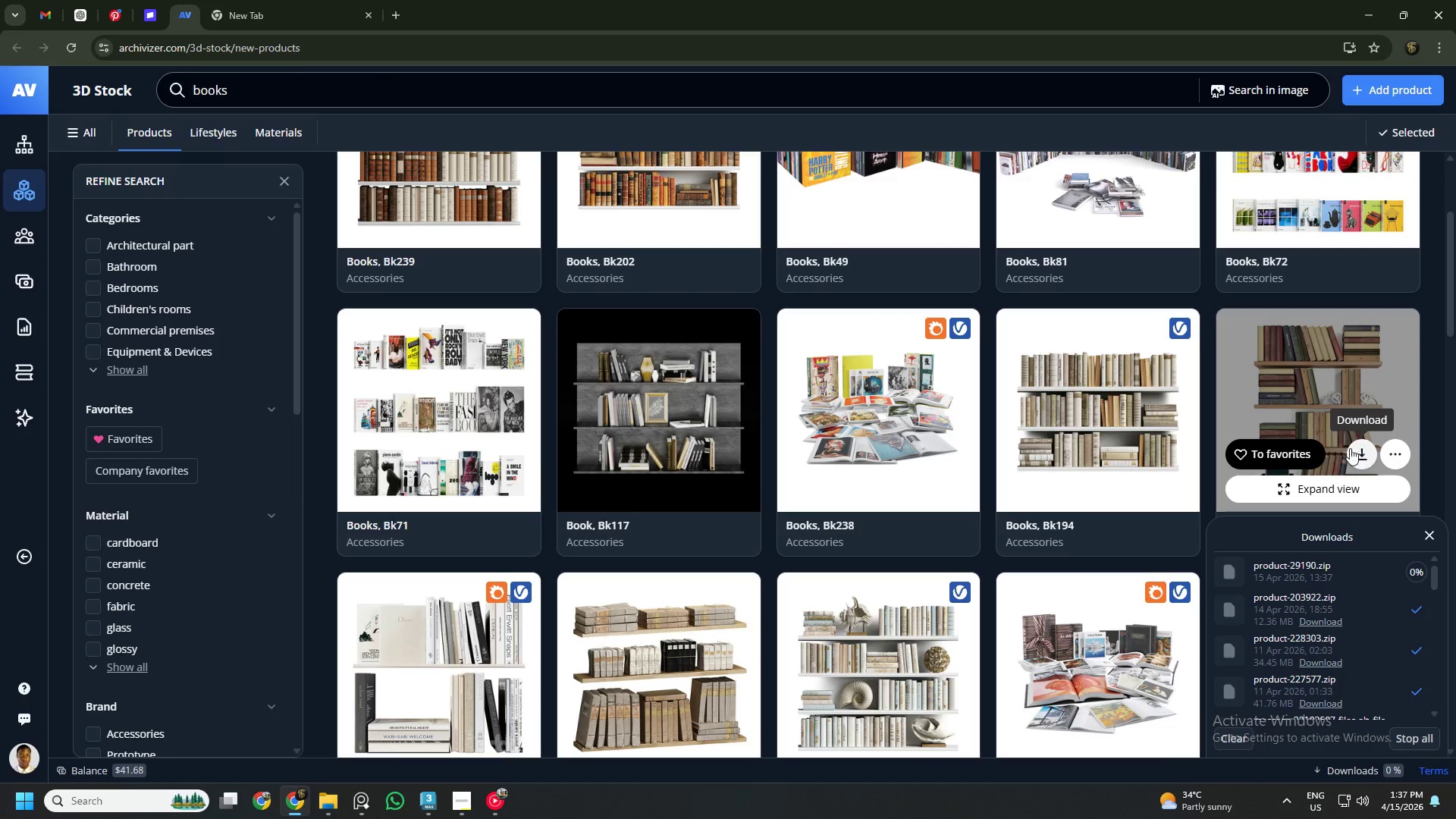 
wait(5.34)
 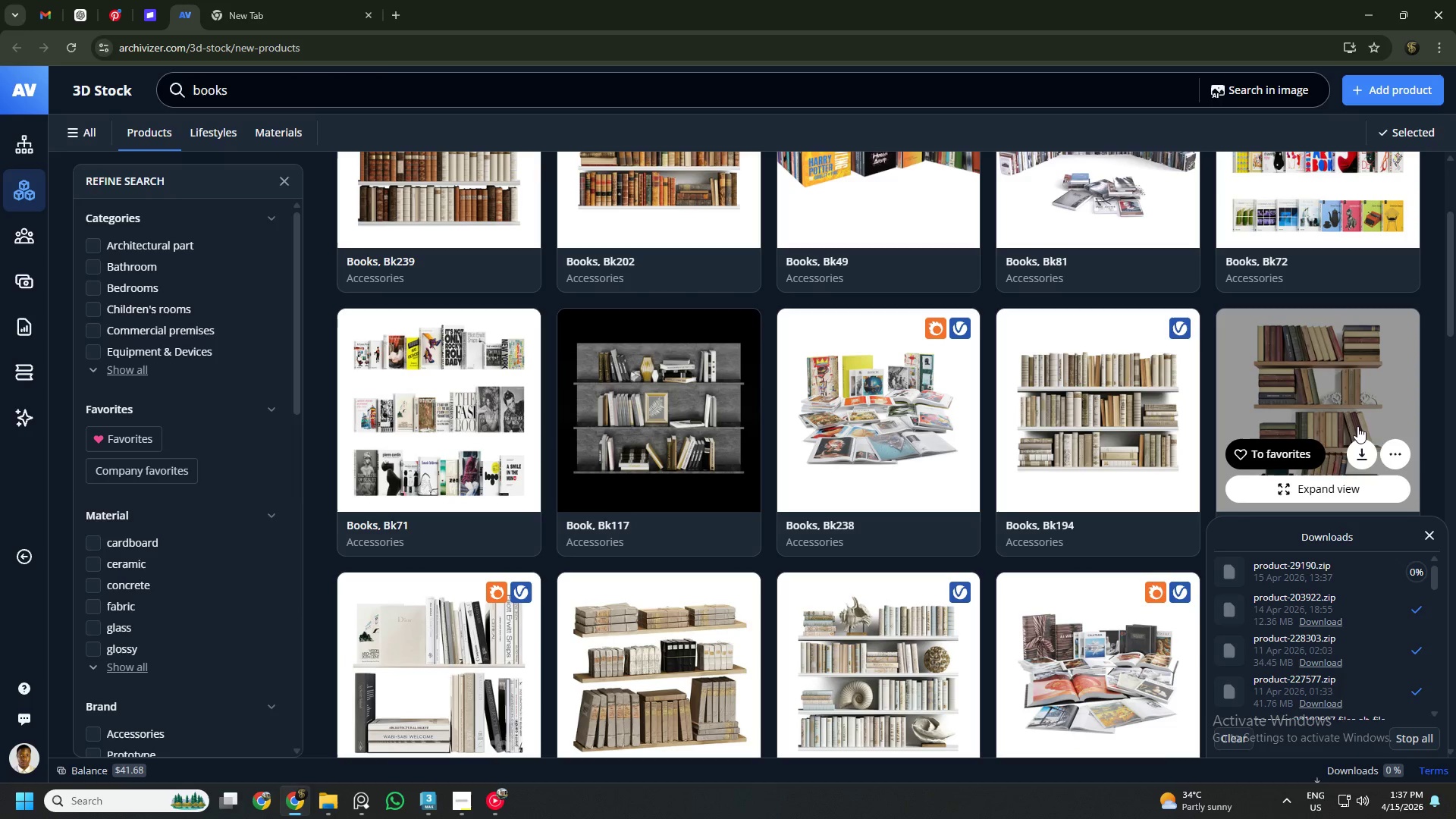 
left_click([482, 453])
 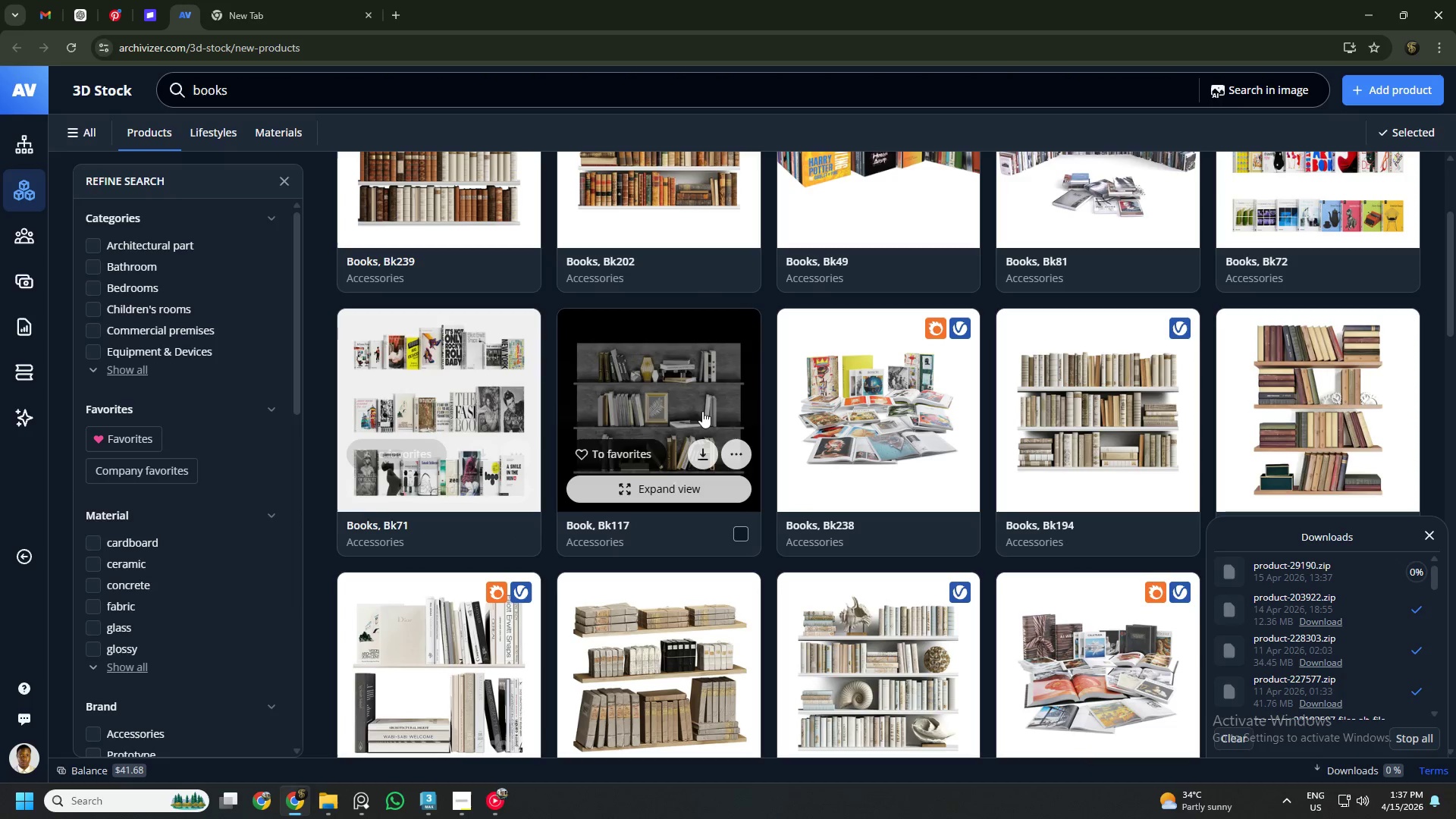 
scroll: coordinate [821, 411], scroll_direction: down, amount: 10.0
 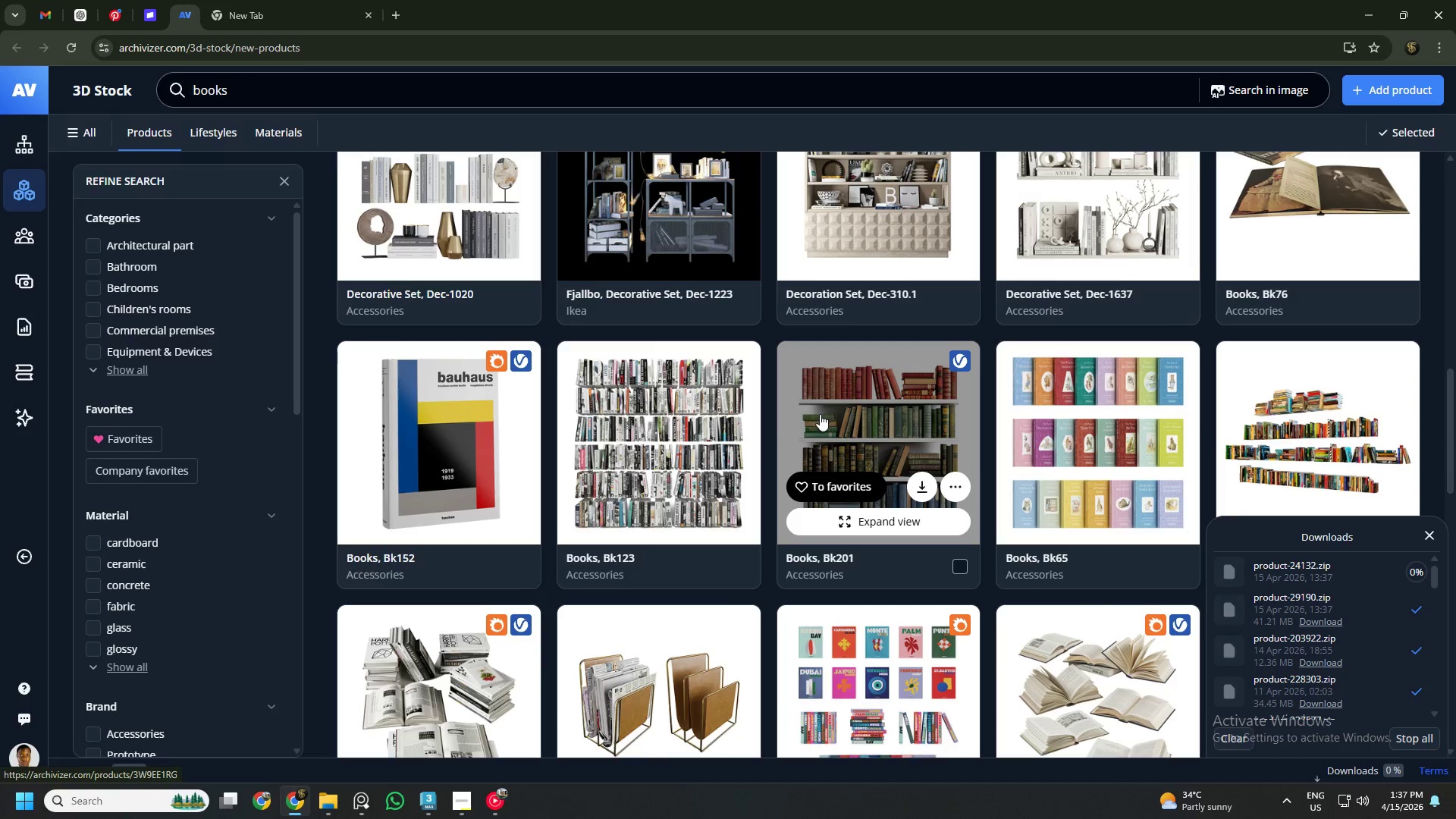 
mouse_move([667, 438])
 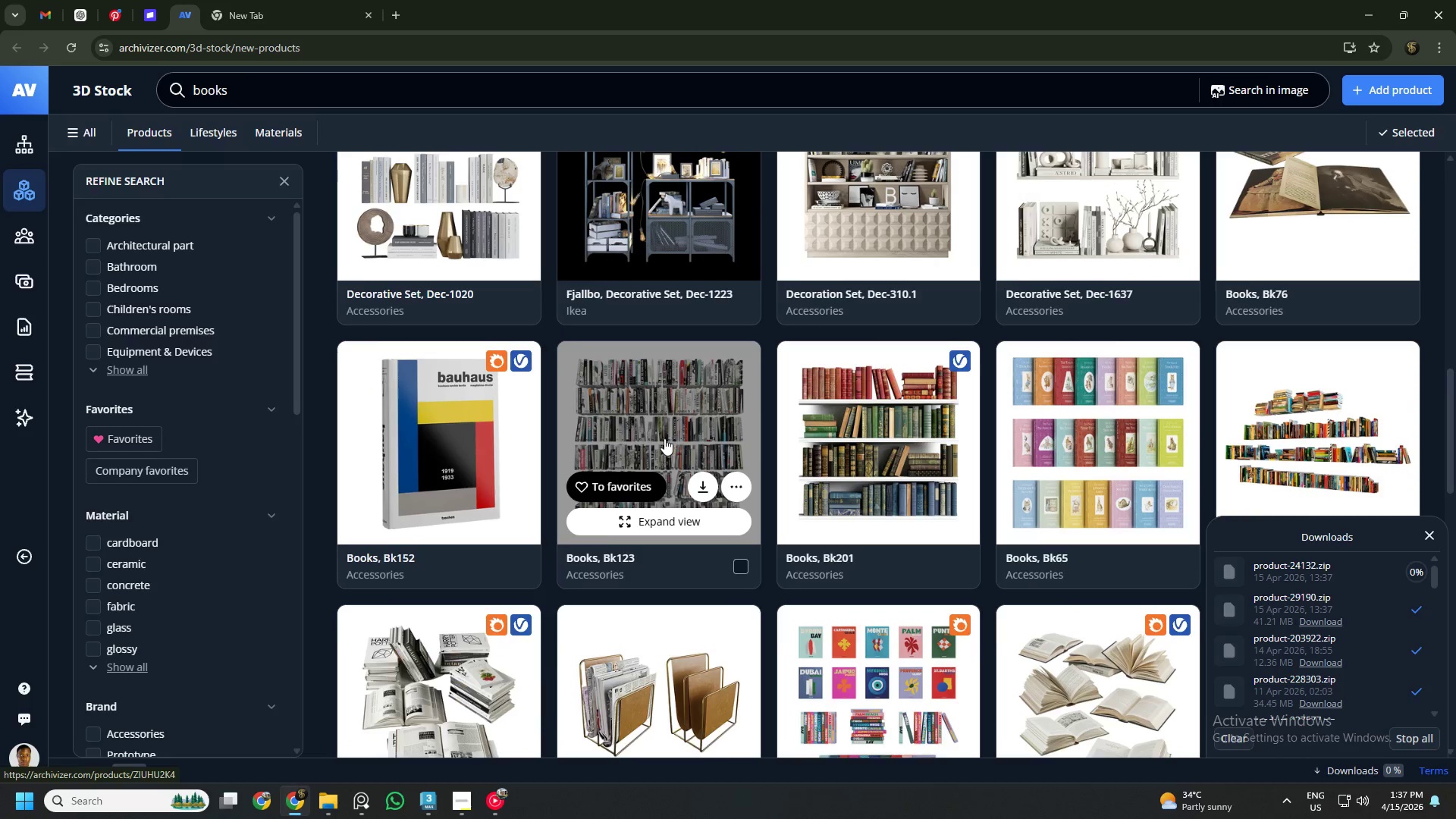 
scroll: coordinate [664, 438], scroll_direction: up, amount: 2.0
 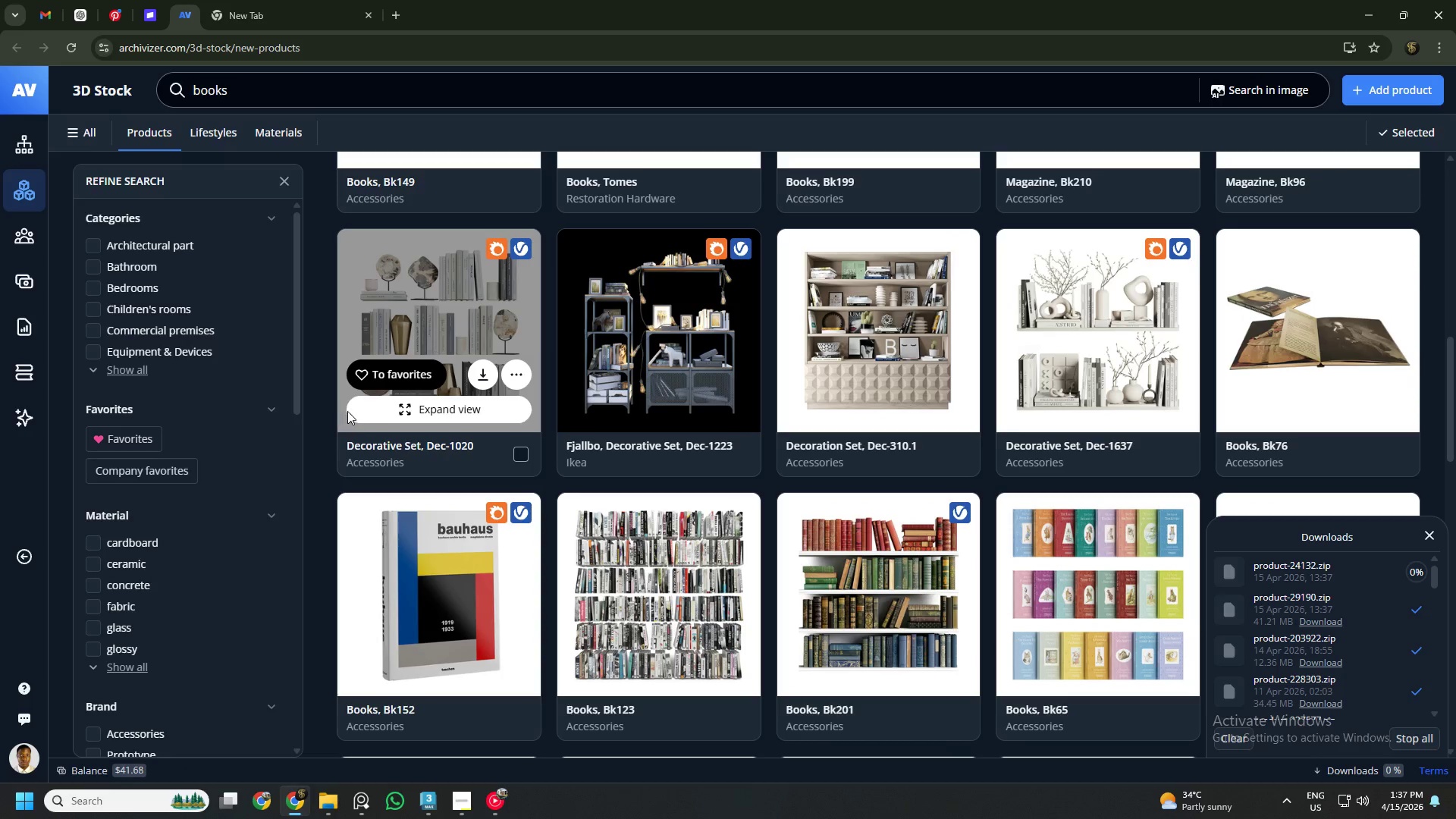 
scroll: coordinate [563, 426], scroll_direction: down, amount: 12.0
 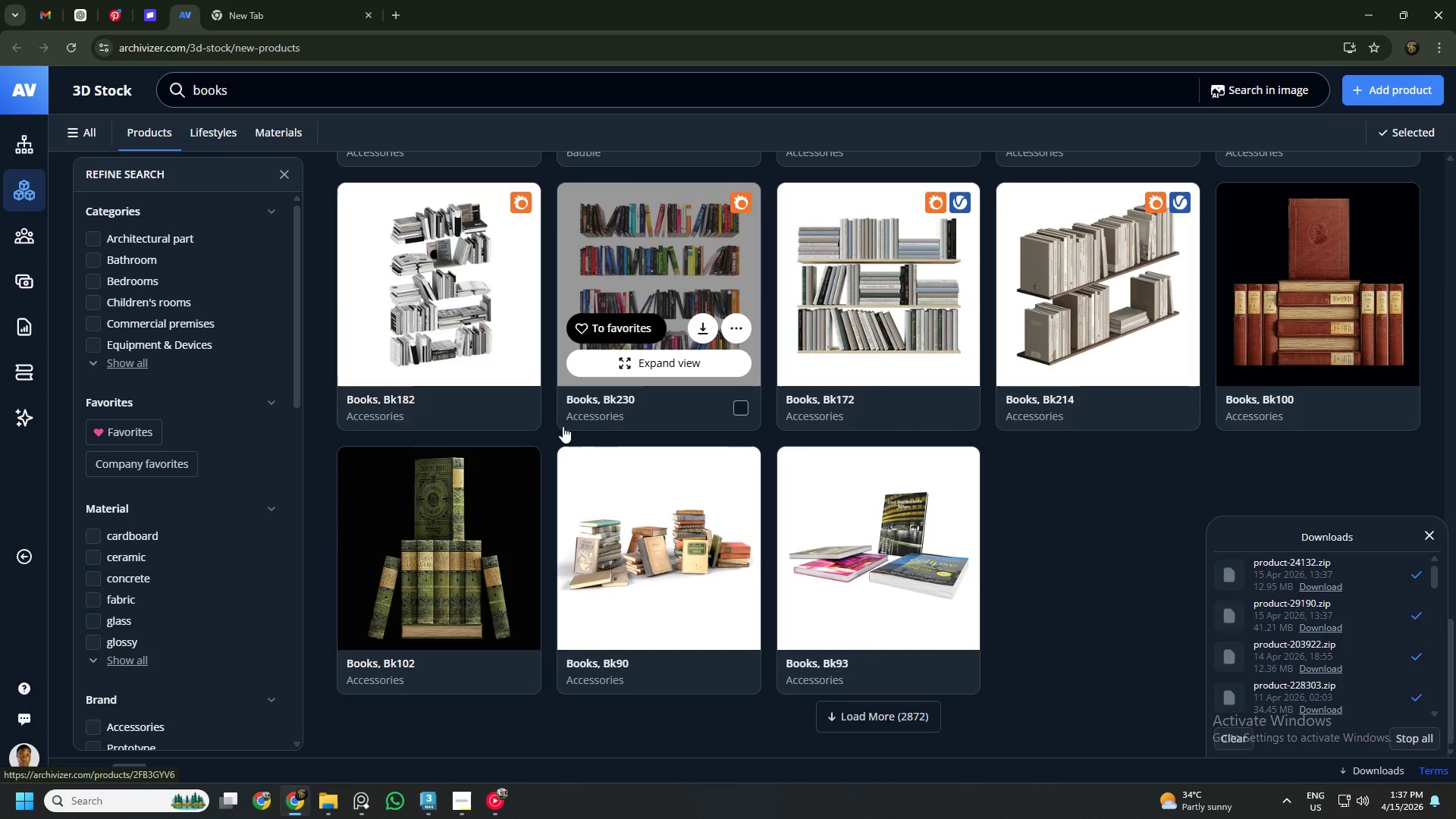 
scroll: coordinate [570, 424], scroll_direction: up, amount: 8.0
 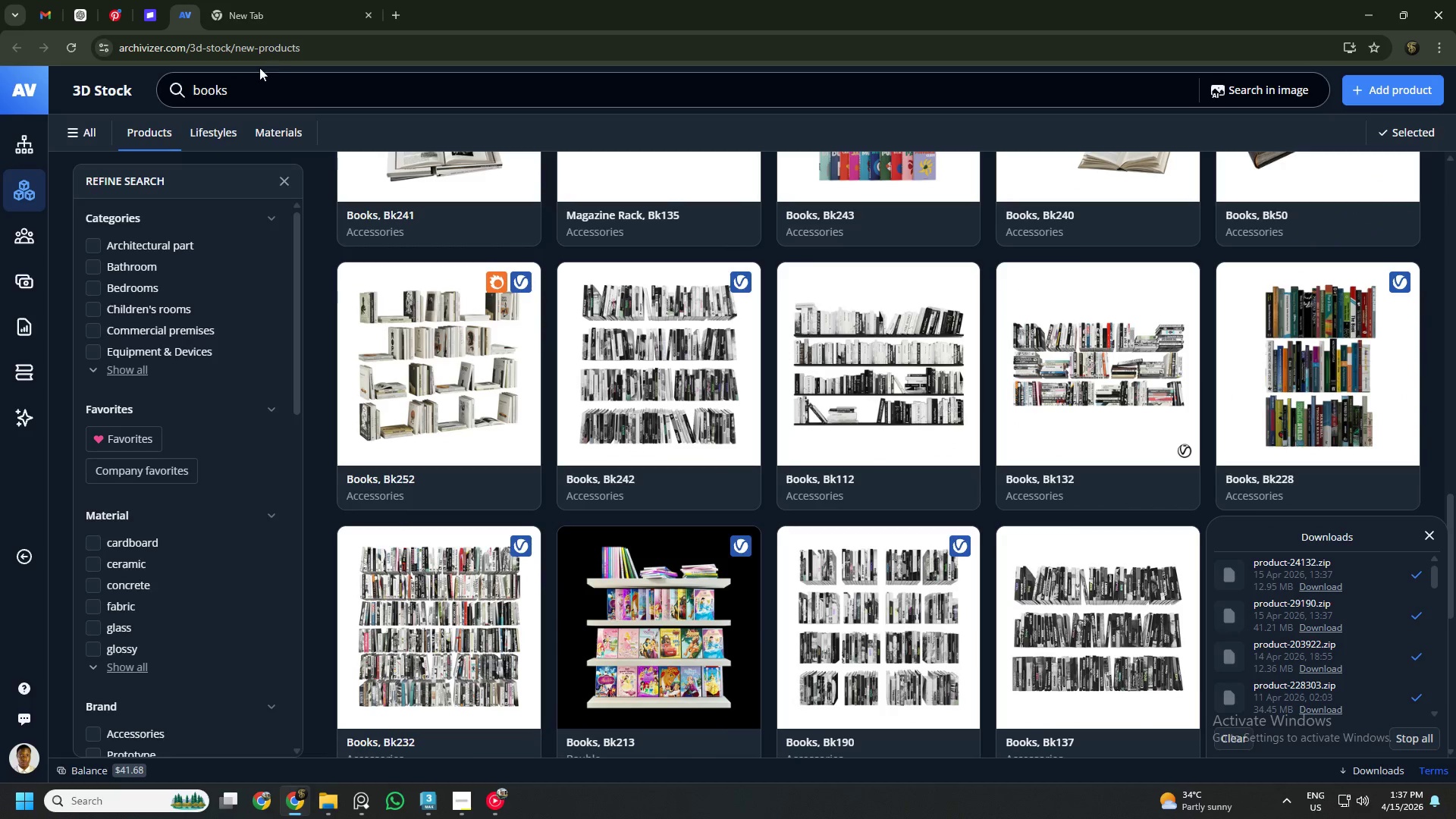 
left_click([259, 84])
 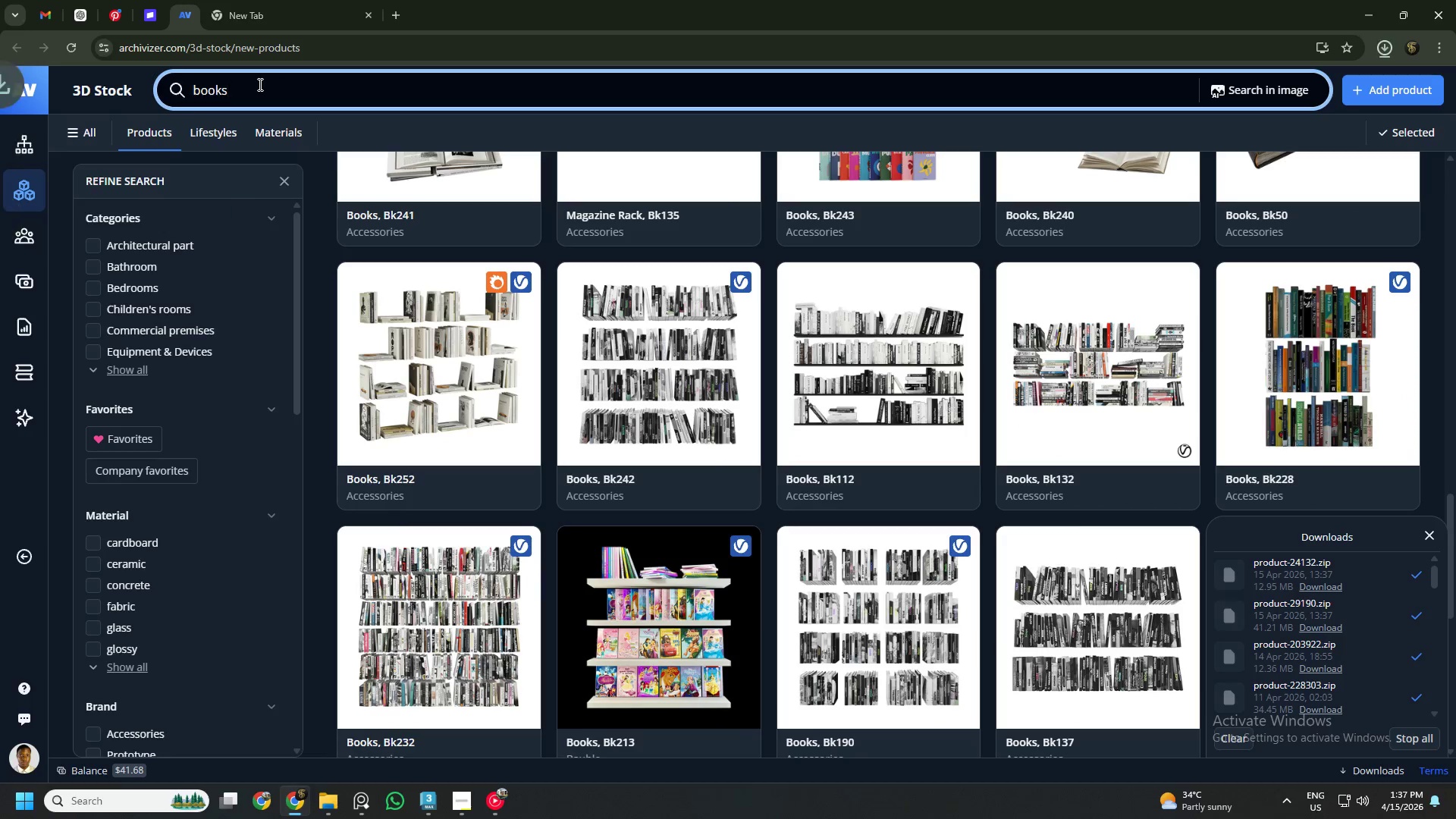 
hold_key(key=Backspace, duration=0.92)
 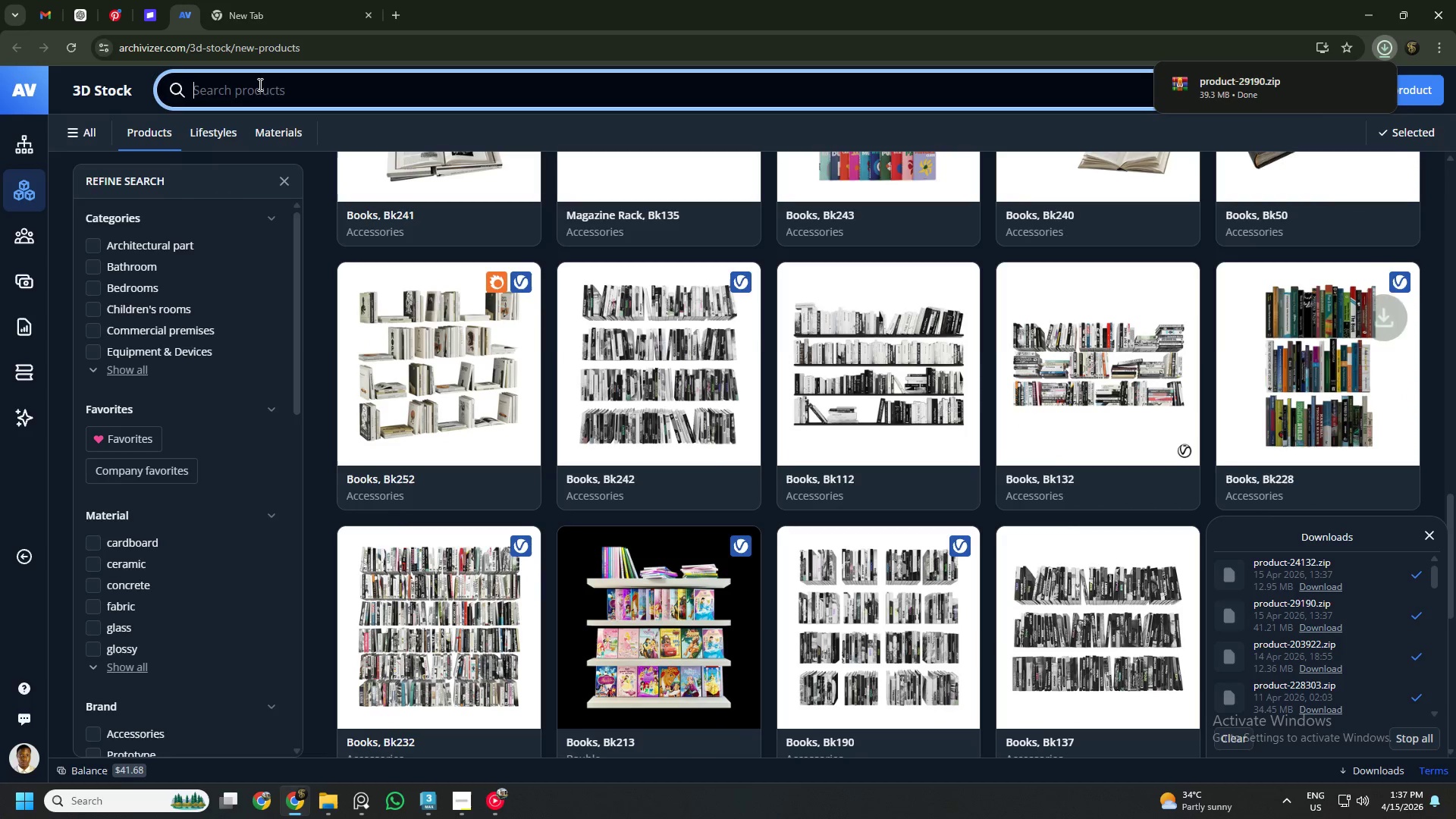 
type(files)
 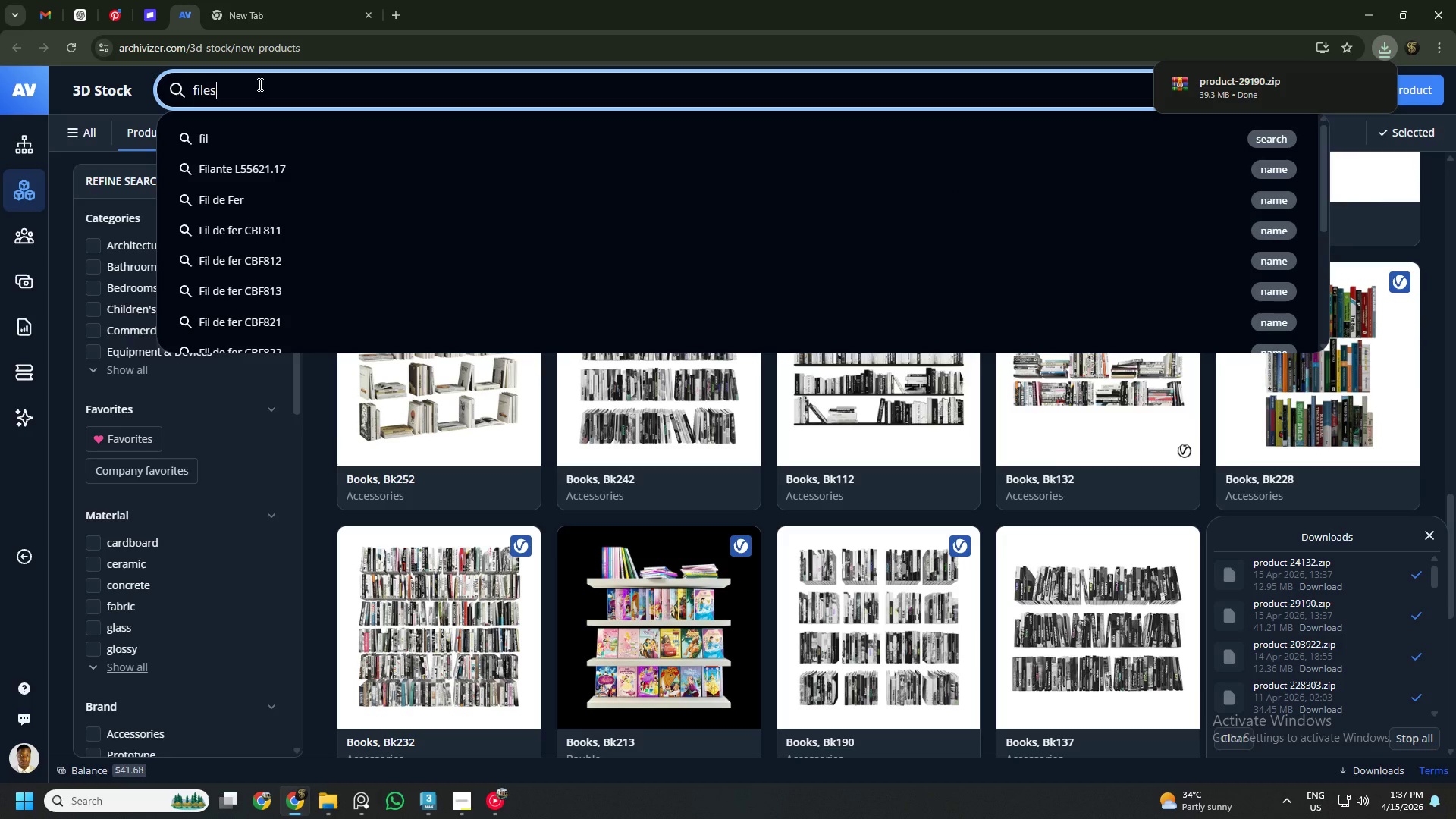 
key(Enter)
 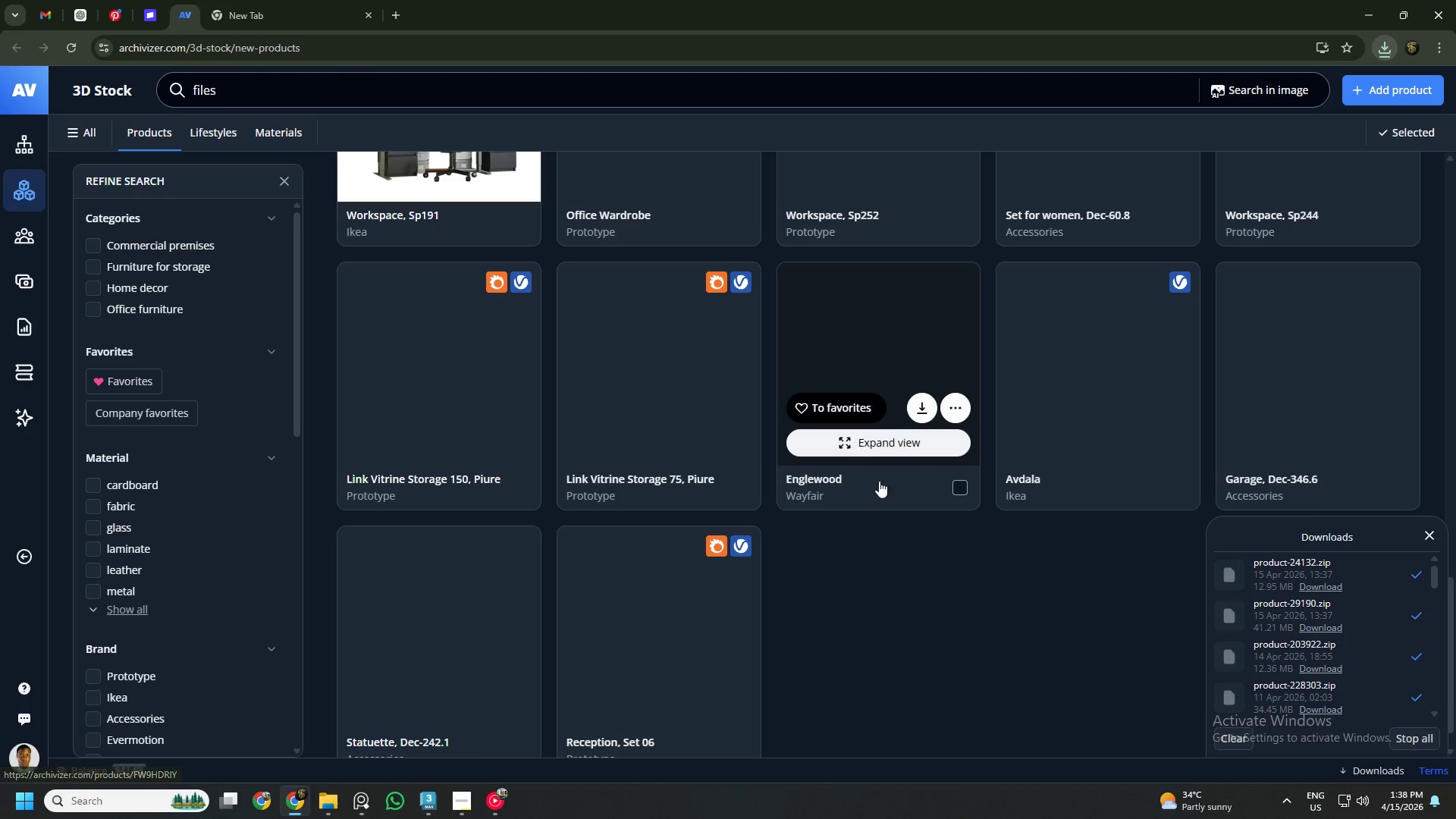 
scroll: coordinate [677, 427], scroll_direction: up, amount: 27.0
 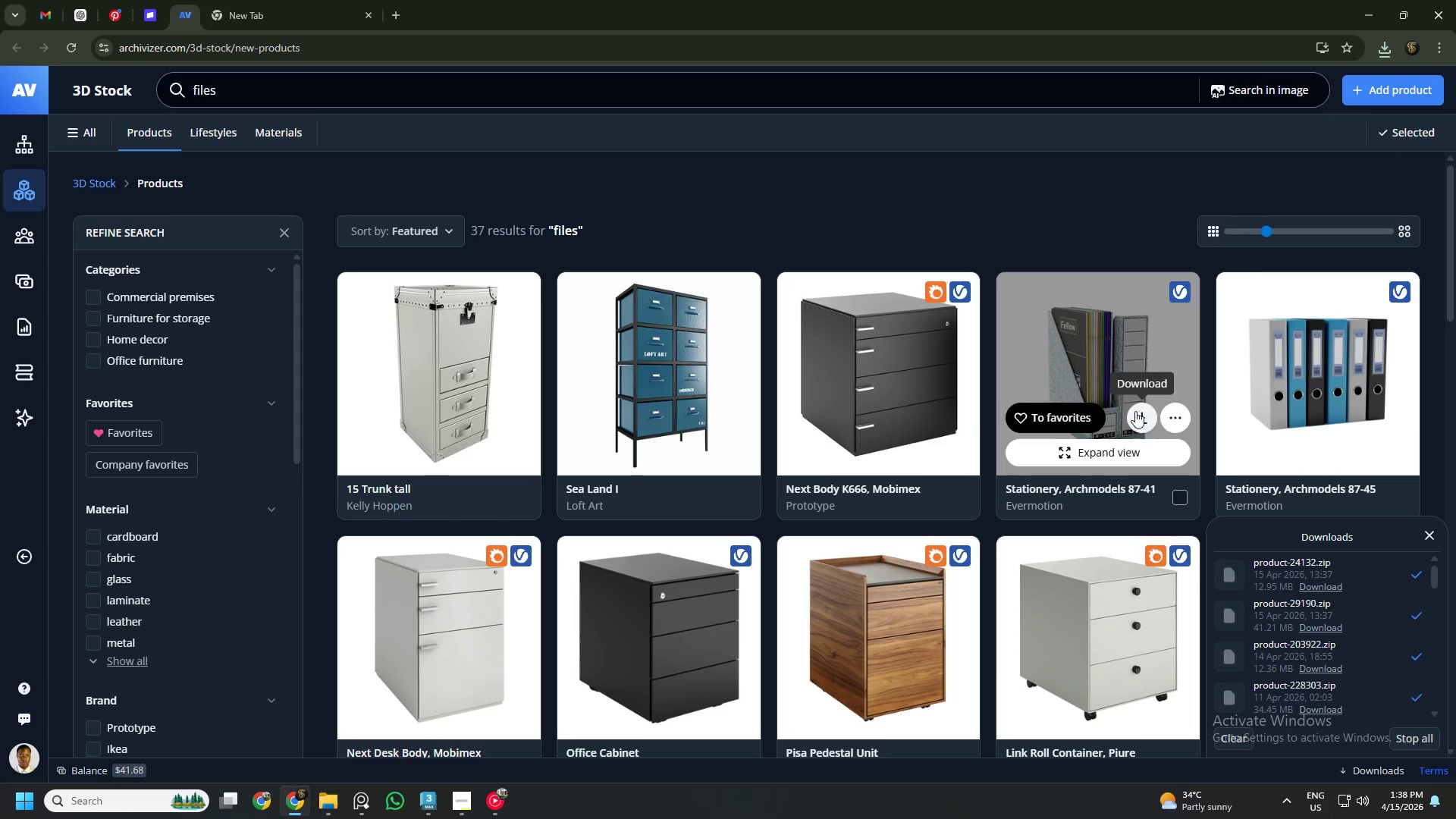 
left_click([1145, 412])
 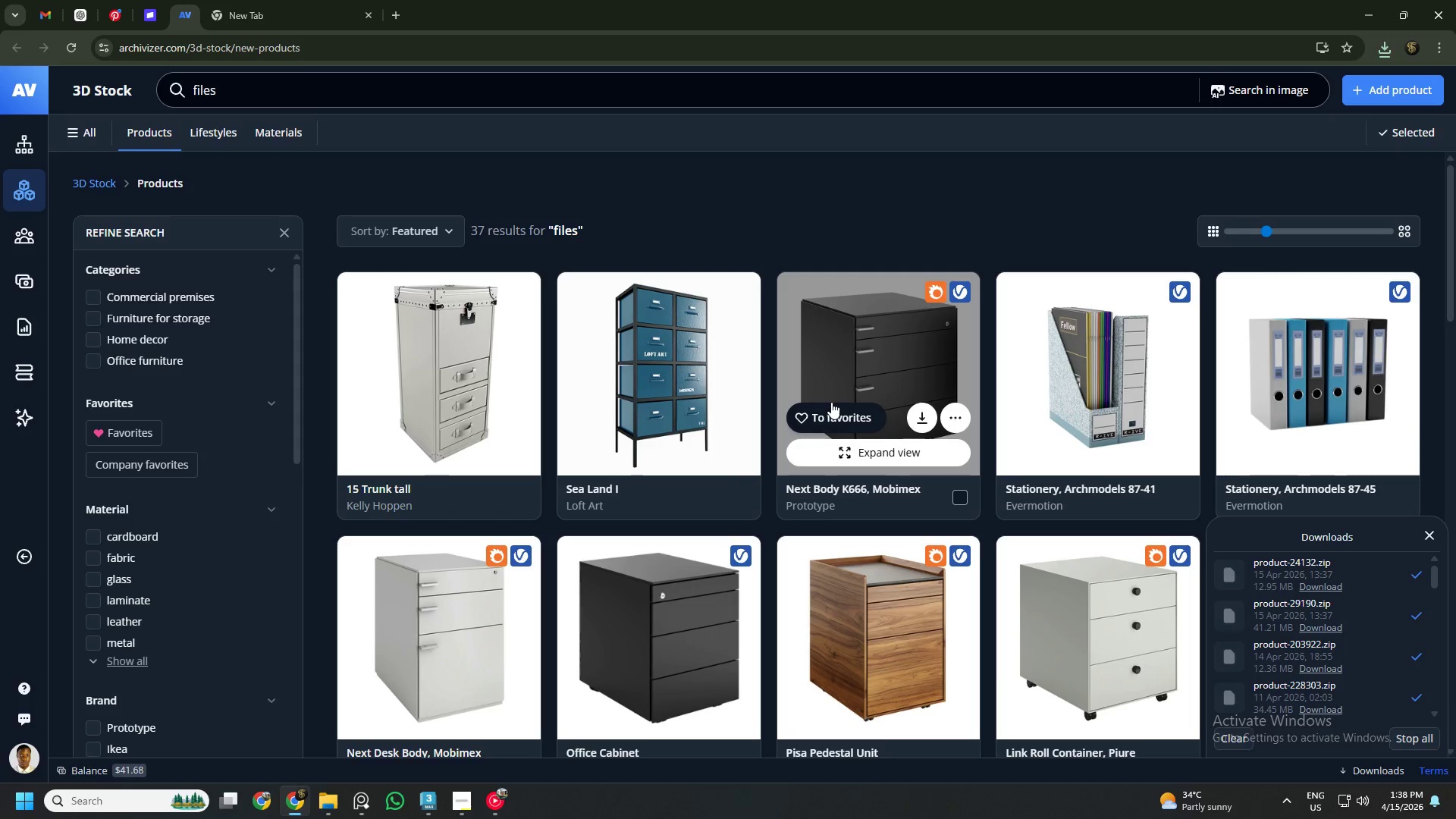 
scroll: coordinate [830, 402], scroll_direction: down, amount: 3.0
 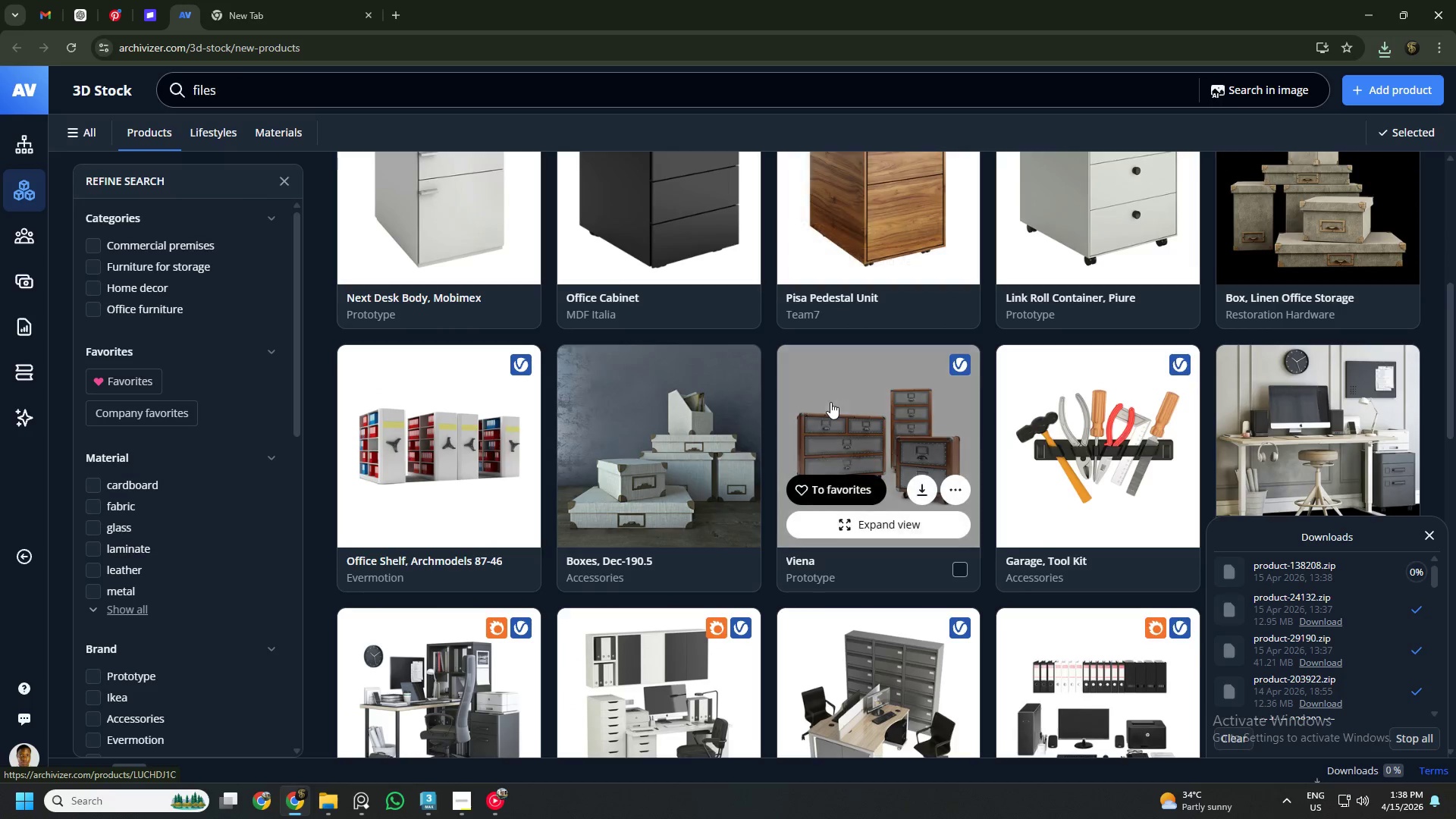 
scroll: coordinate [830, 402], scroll_direction: up, amount: 3.0
 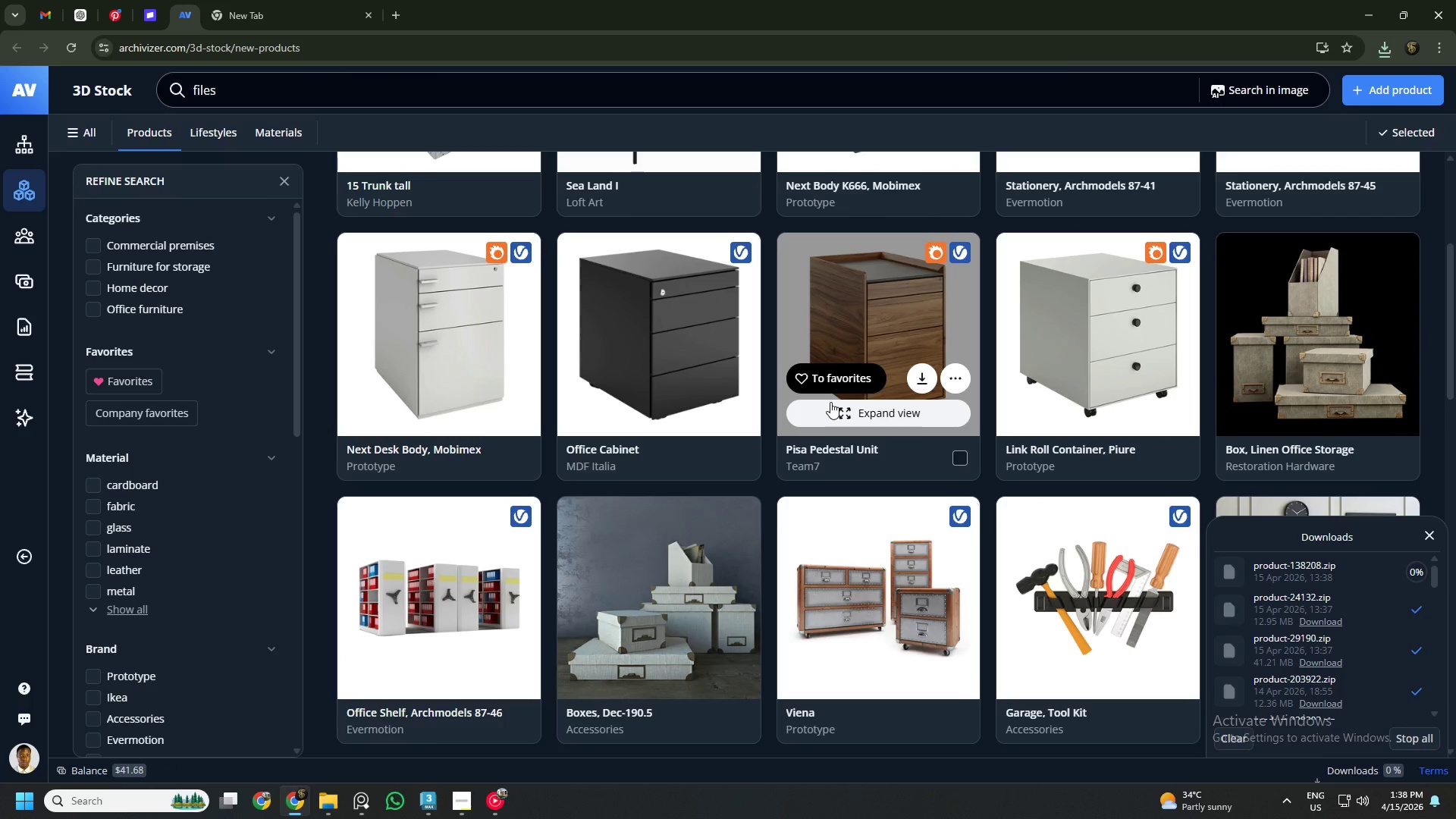 
scroll: coordinate [830, 402], scroll_direction: down, amount: 2.0
 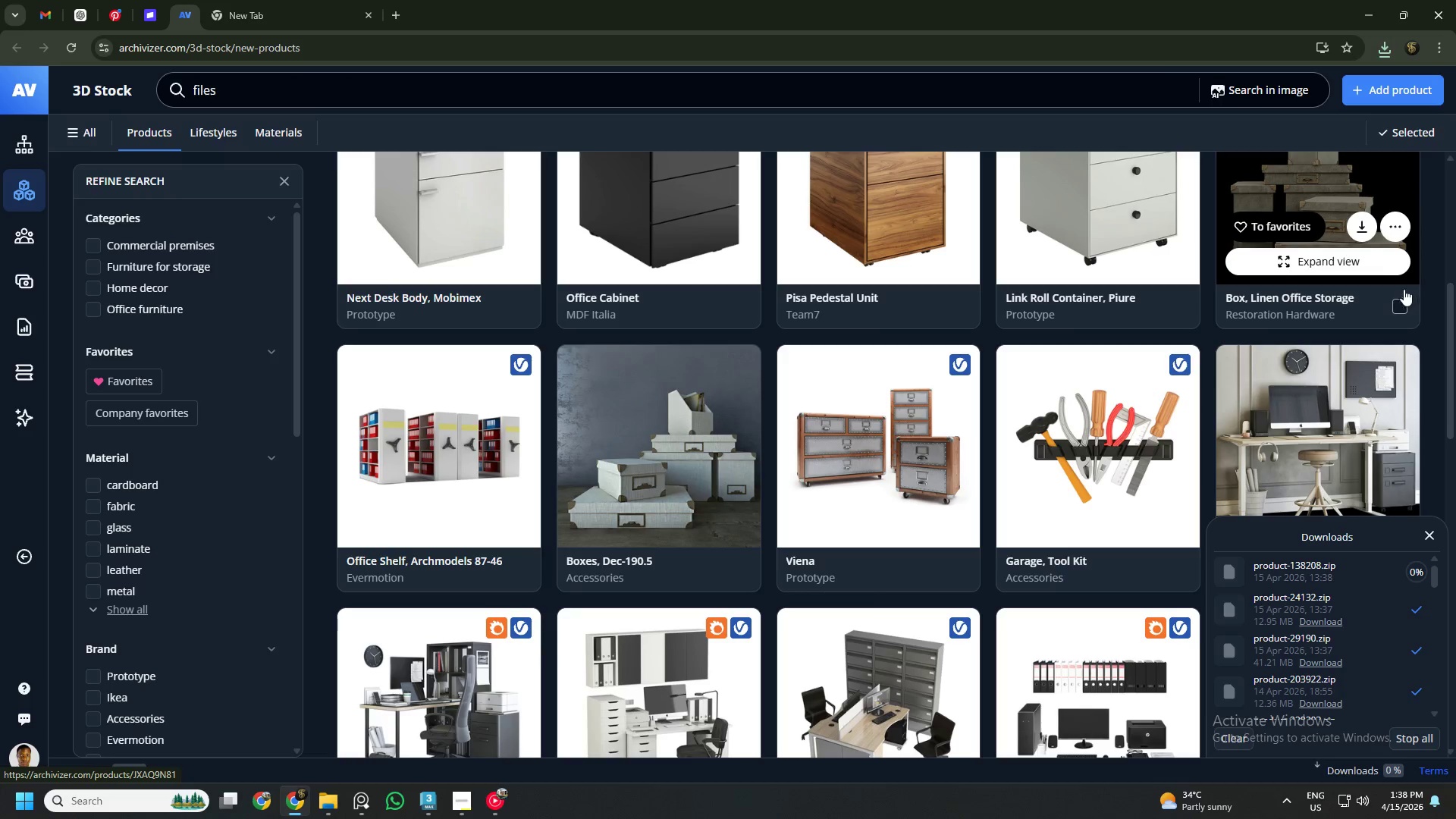 
left_click([1364, 221])
 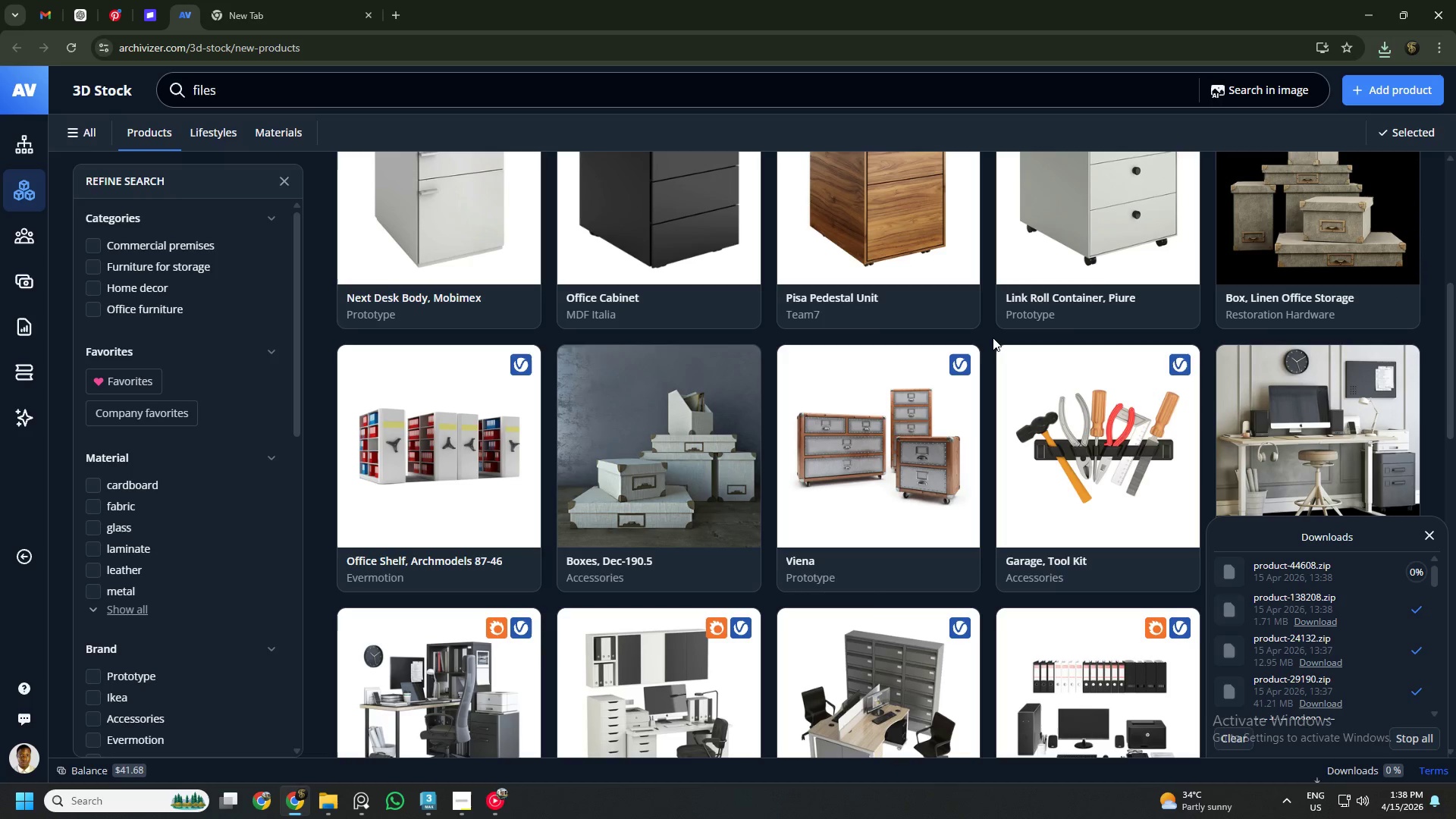 
scroll: coordinate [972, 353], scroll_direction: down, amount: 11.0
 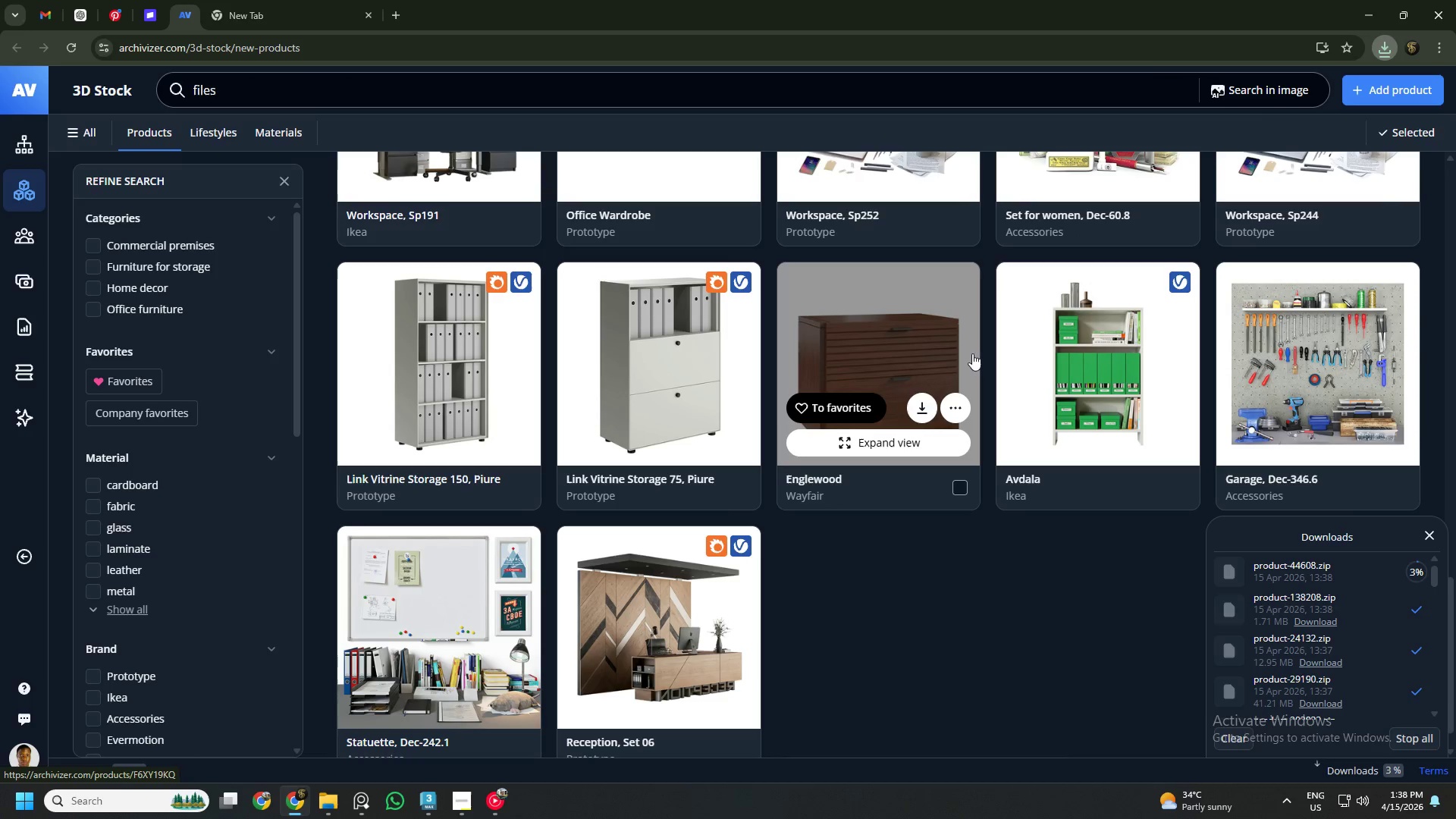 
wait(7.17)
 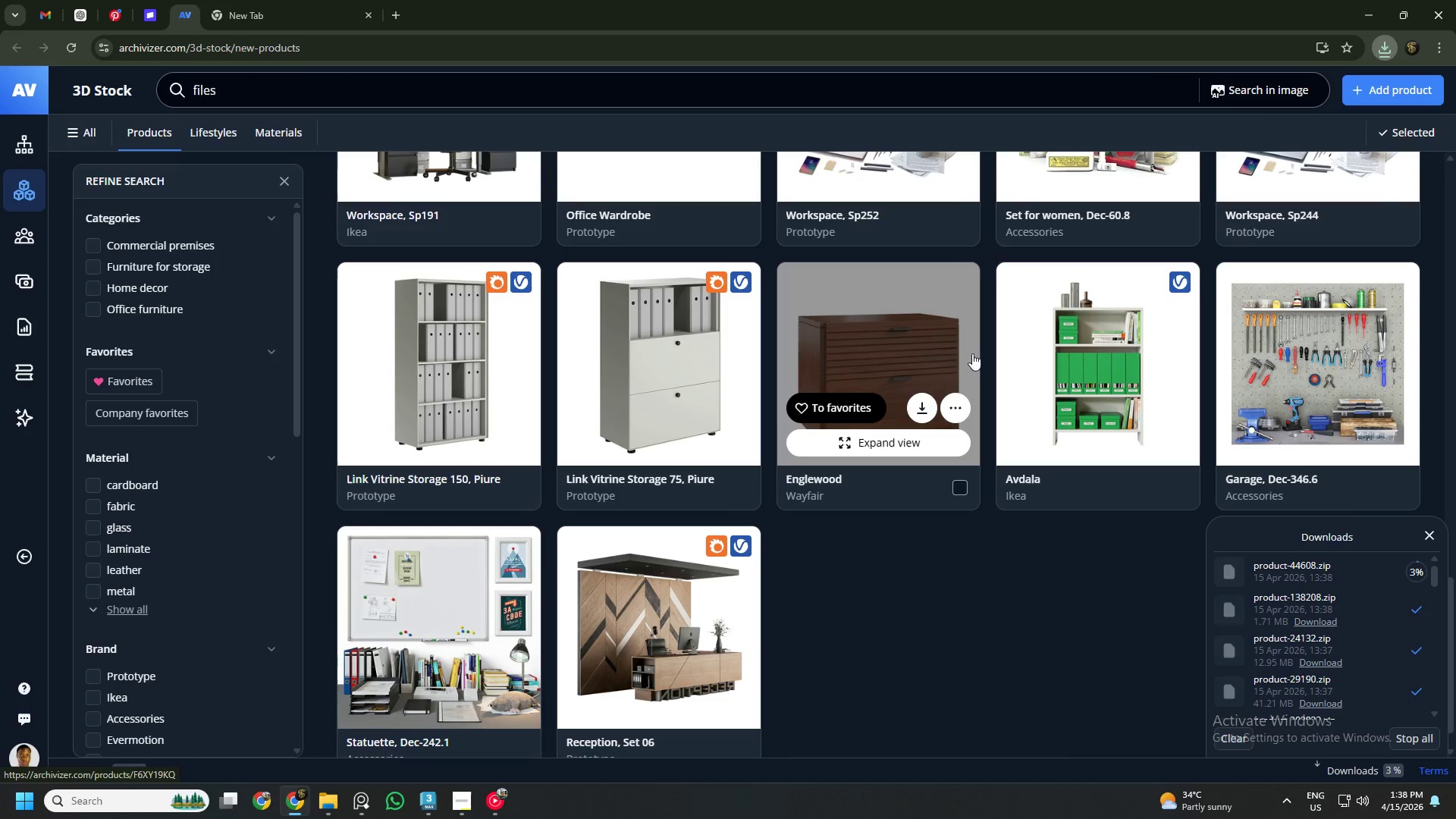 
left_click([479, 666])
 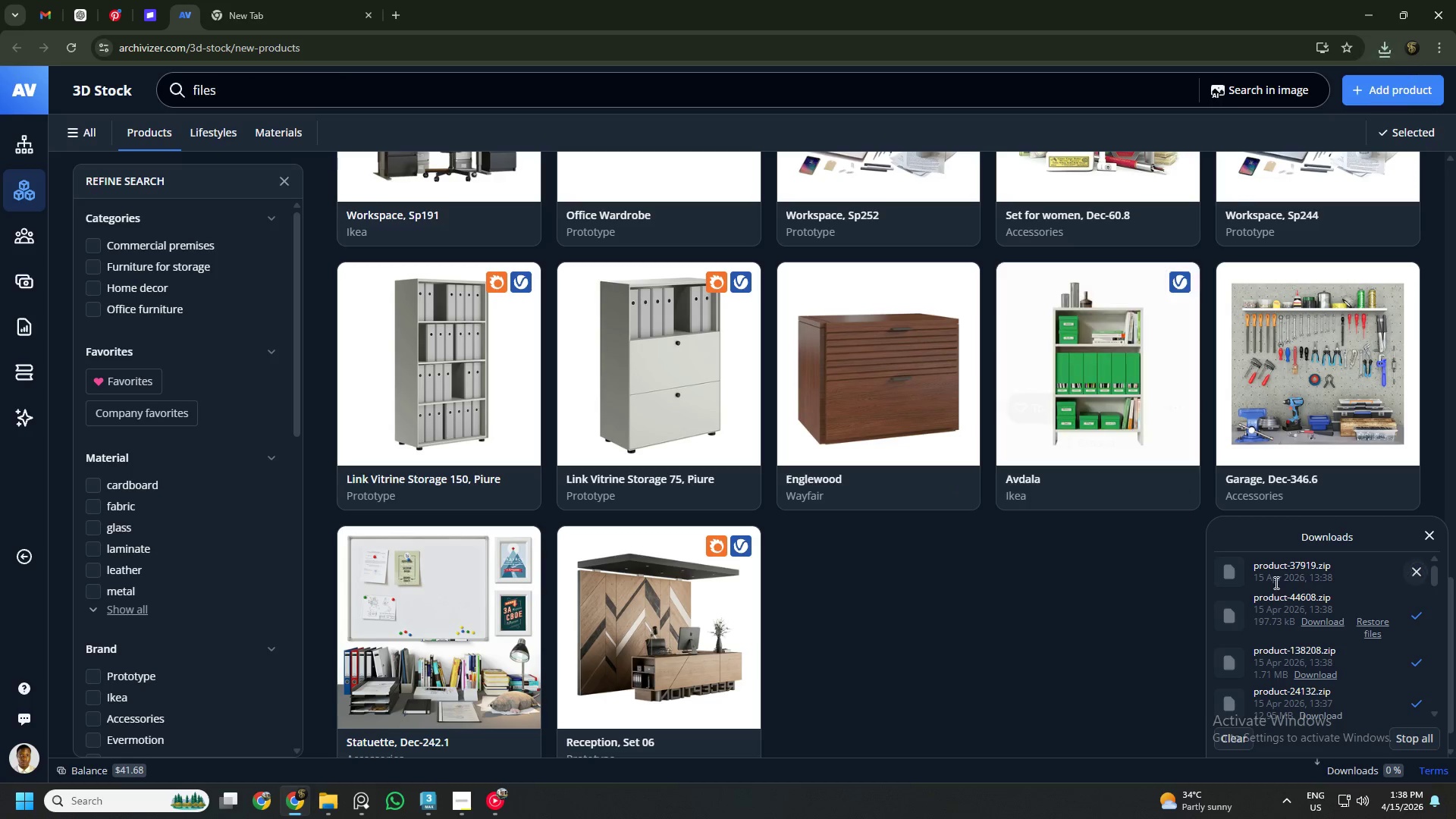 
scroll: coordinate [924, 328], scroll_direction: up, amount: 22.0
 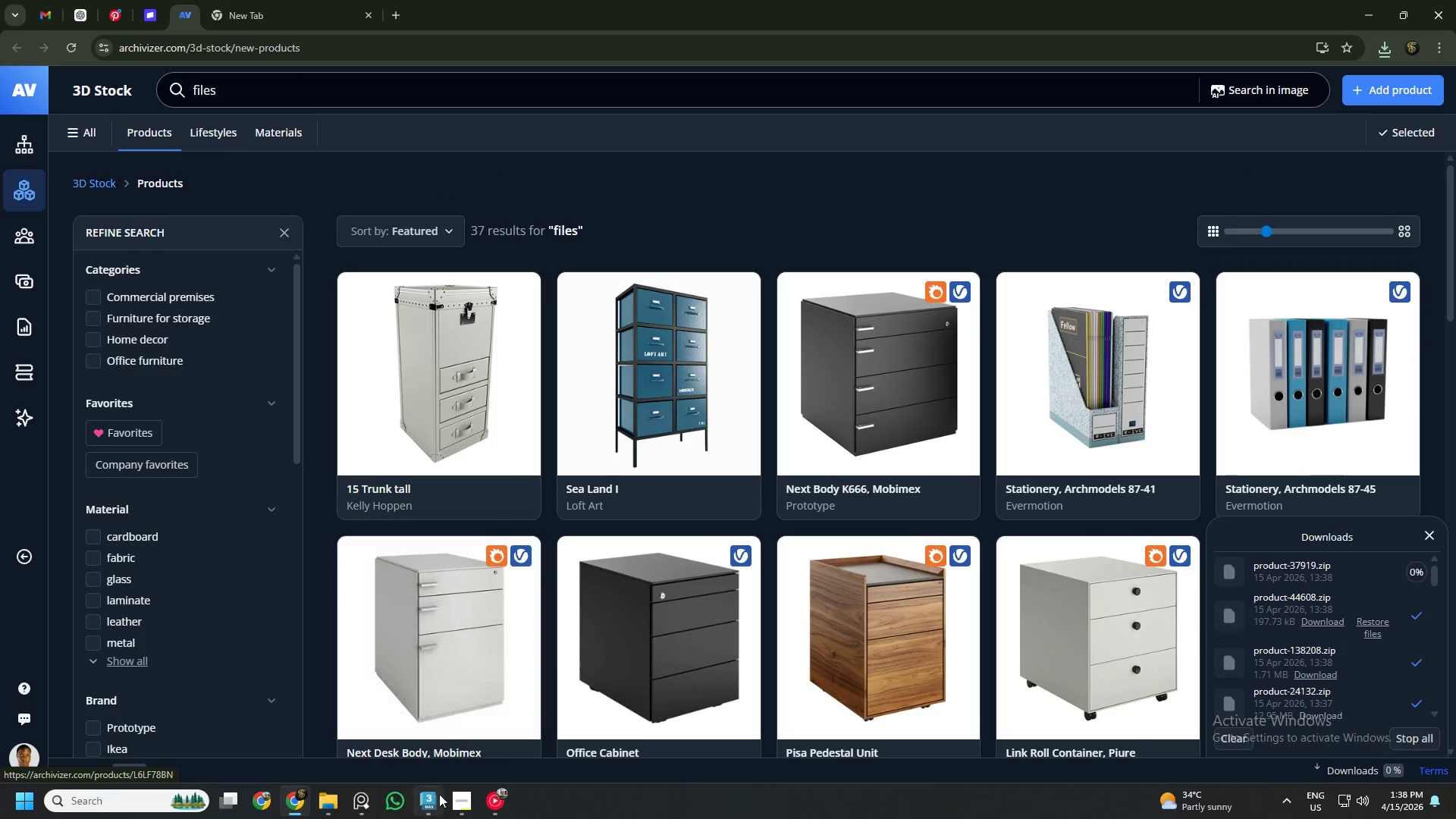 
left_click([437, 807])
 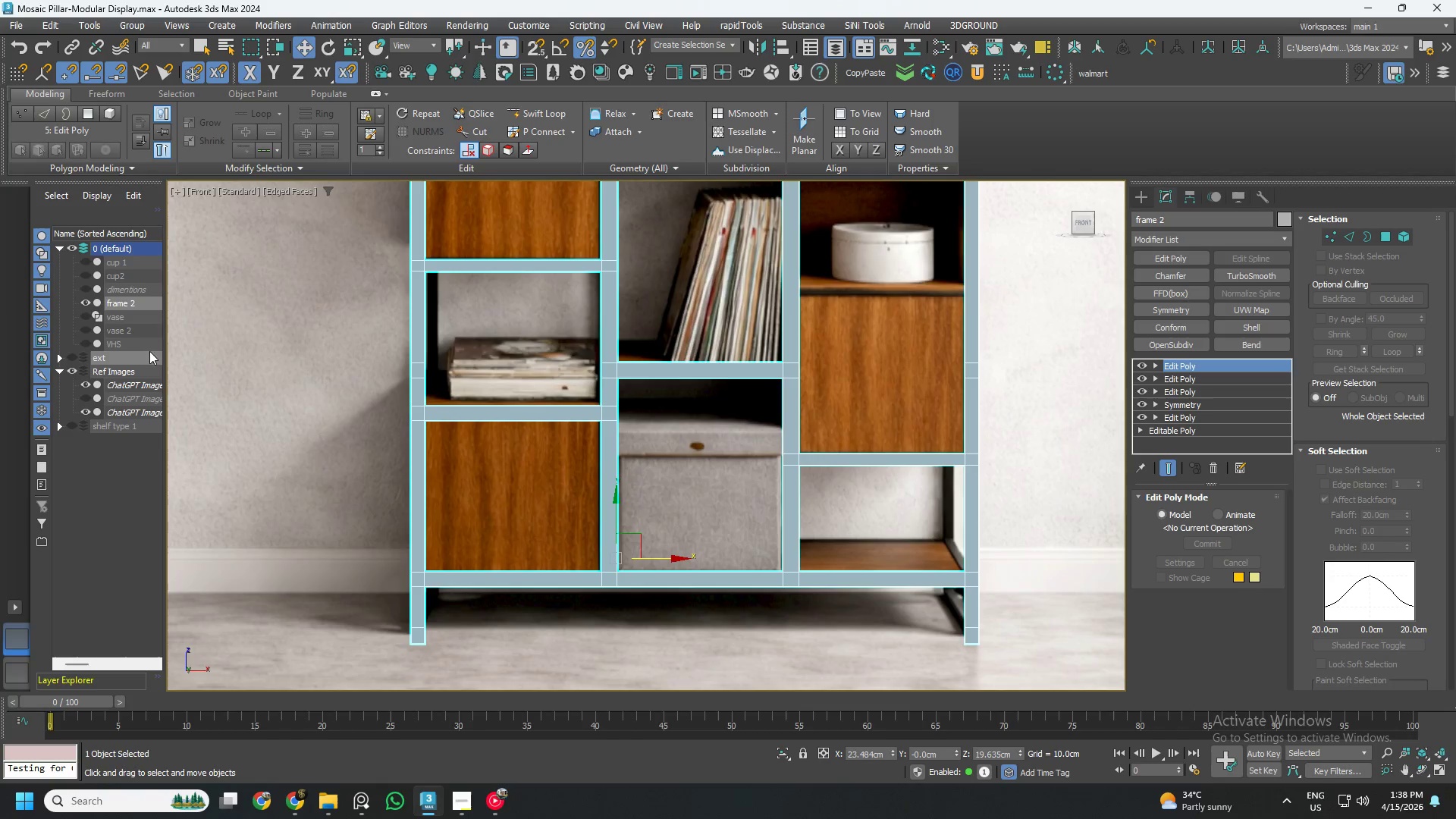 
wait(5.39)
 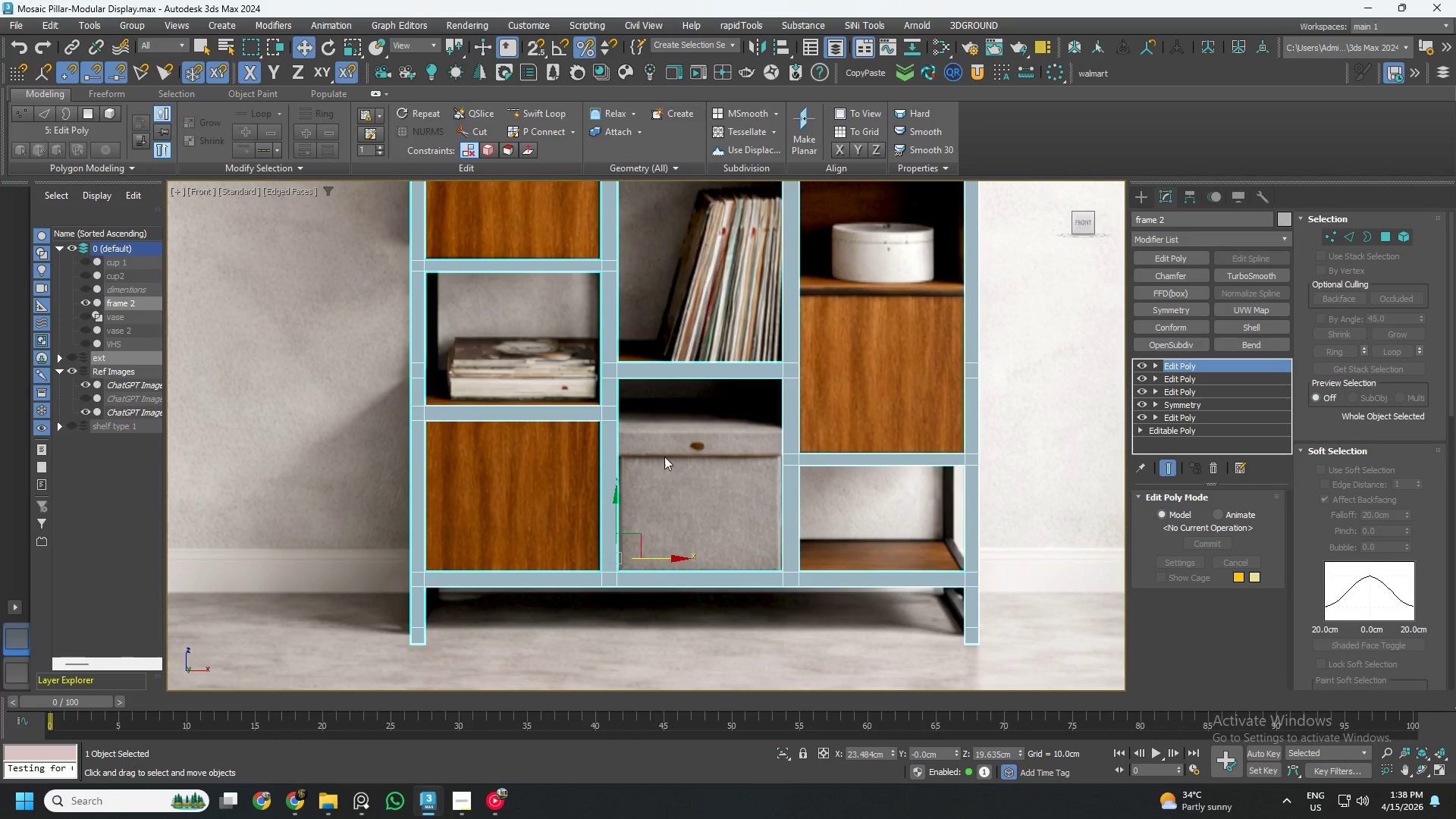 
scroll: coordinate [738, 356], scroll_direction: down, amount: 2.0
 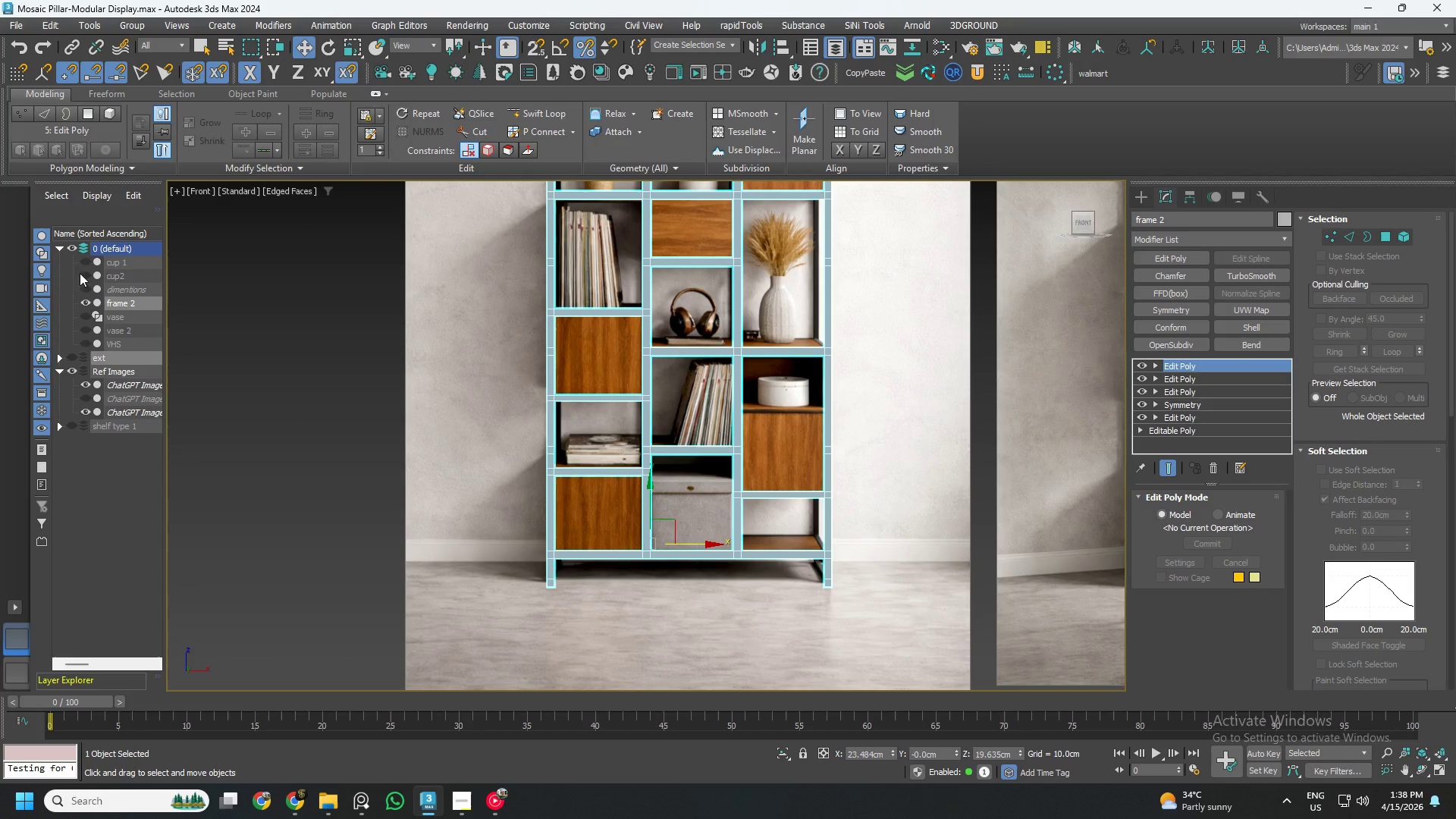 
left_click([86, 262])
 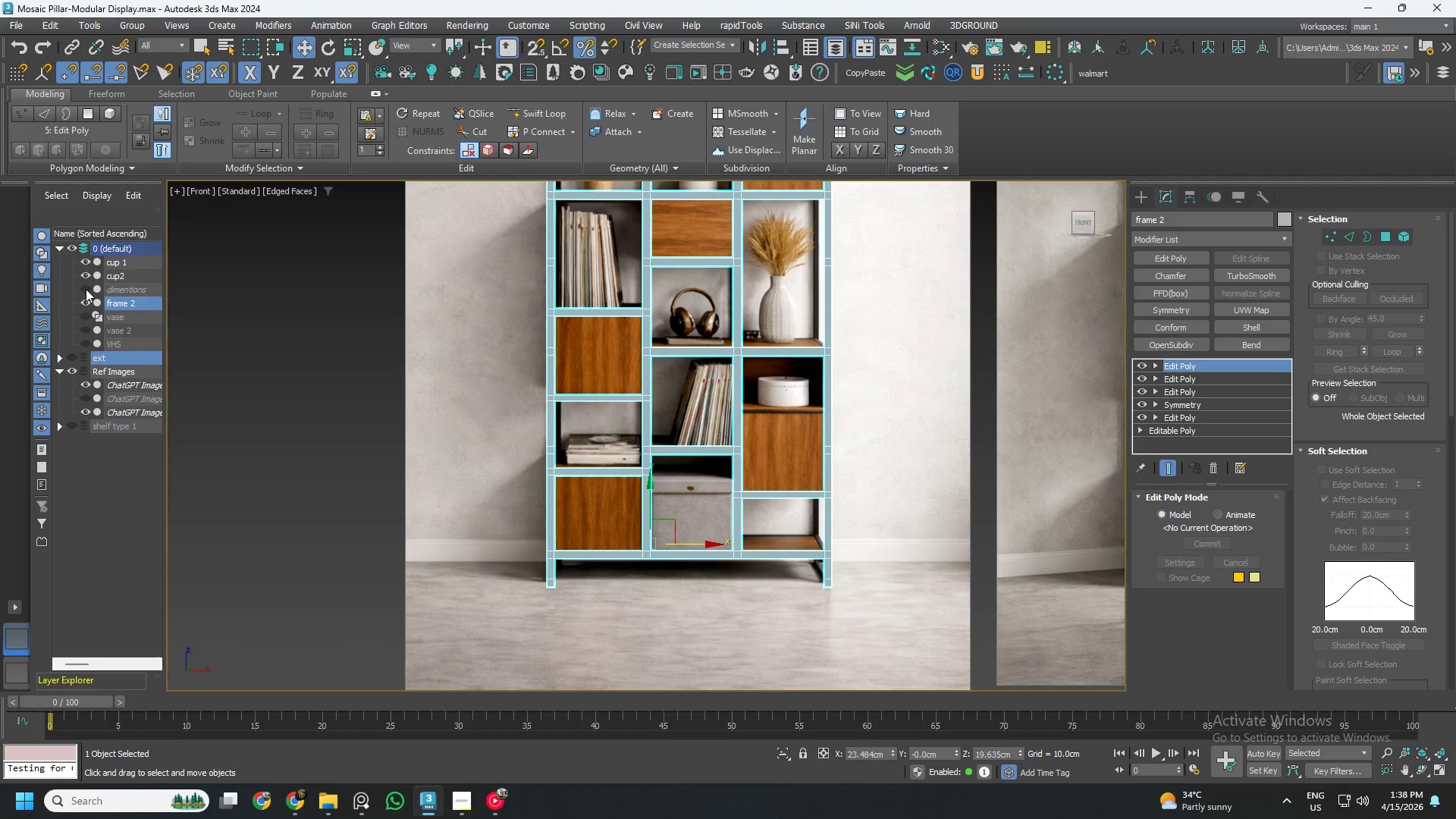 
left_click([86, 289])
 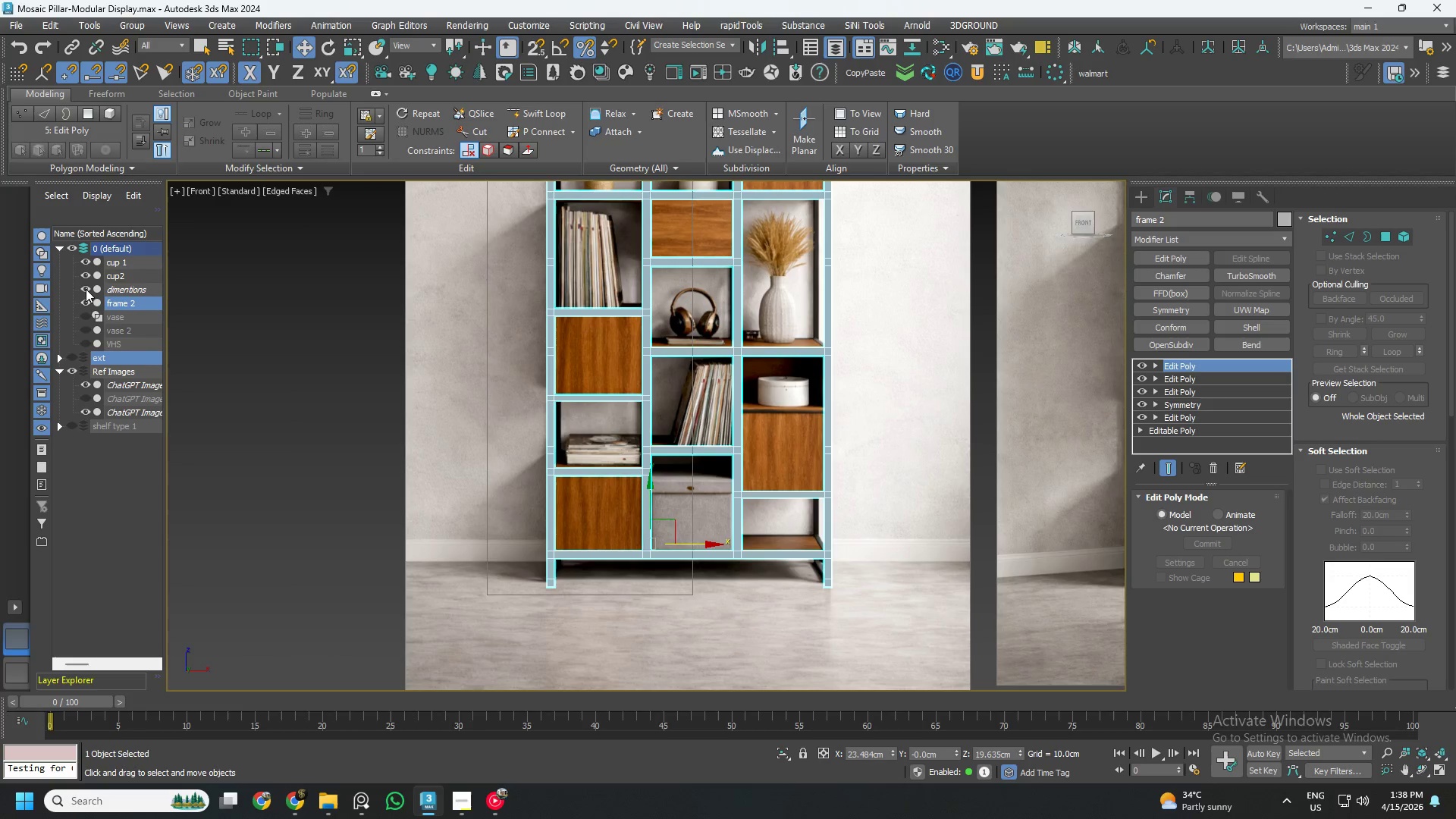 
left_click([86, 289])
 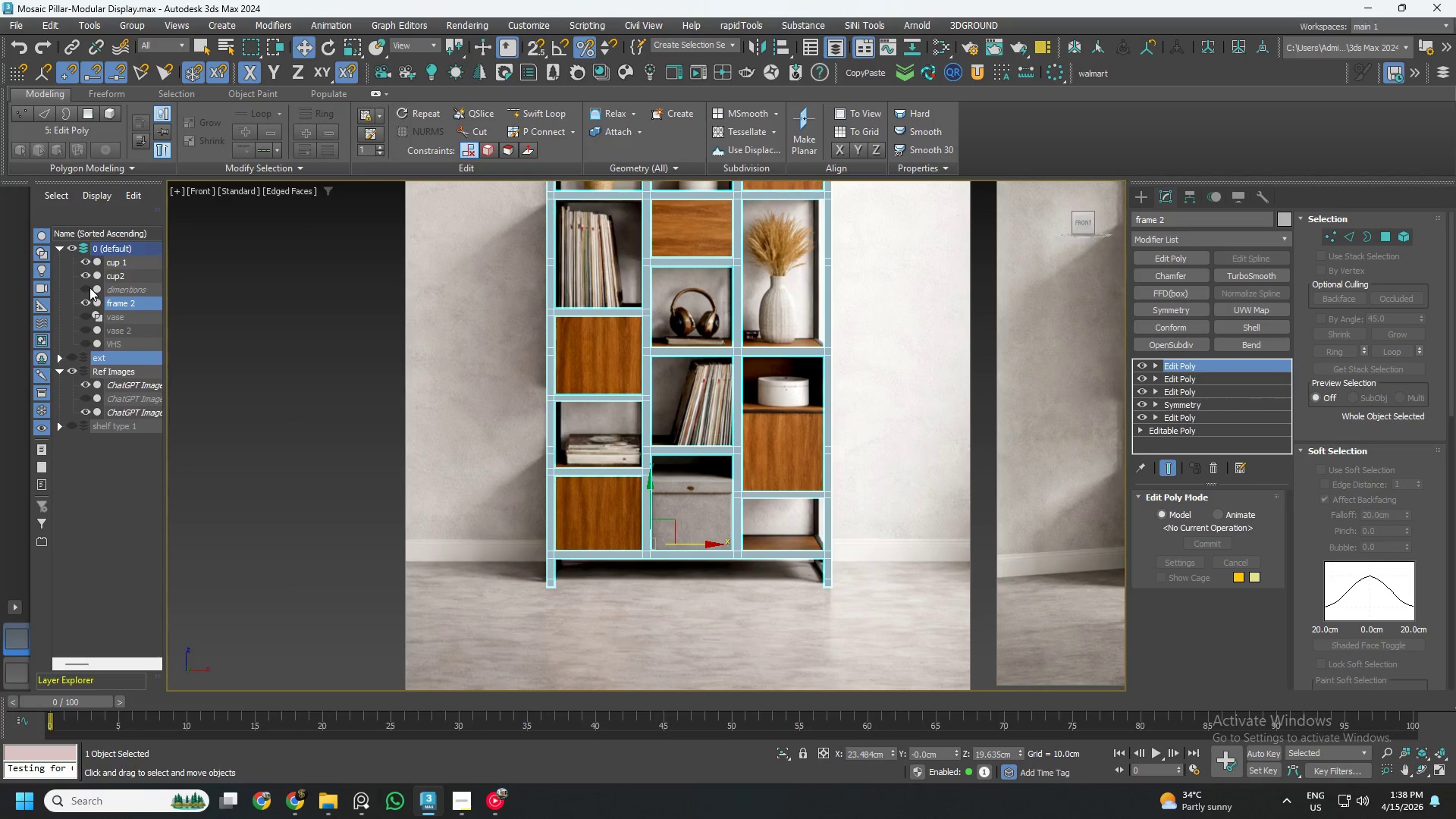 
left_click([89, 287])
 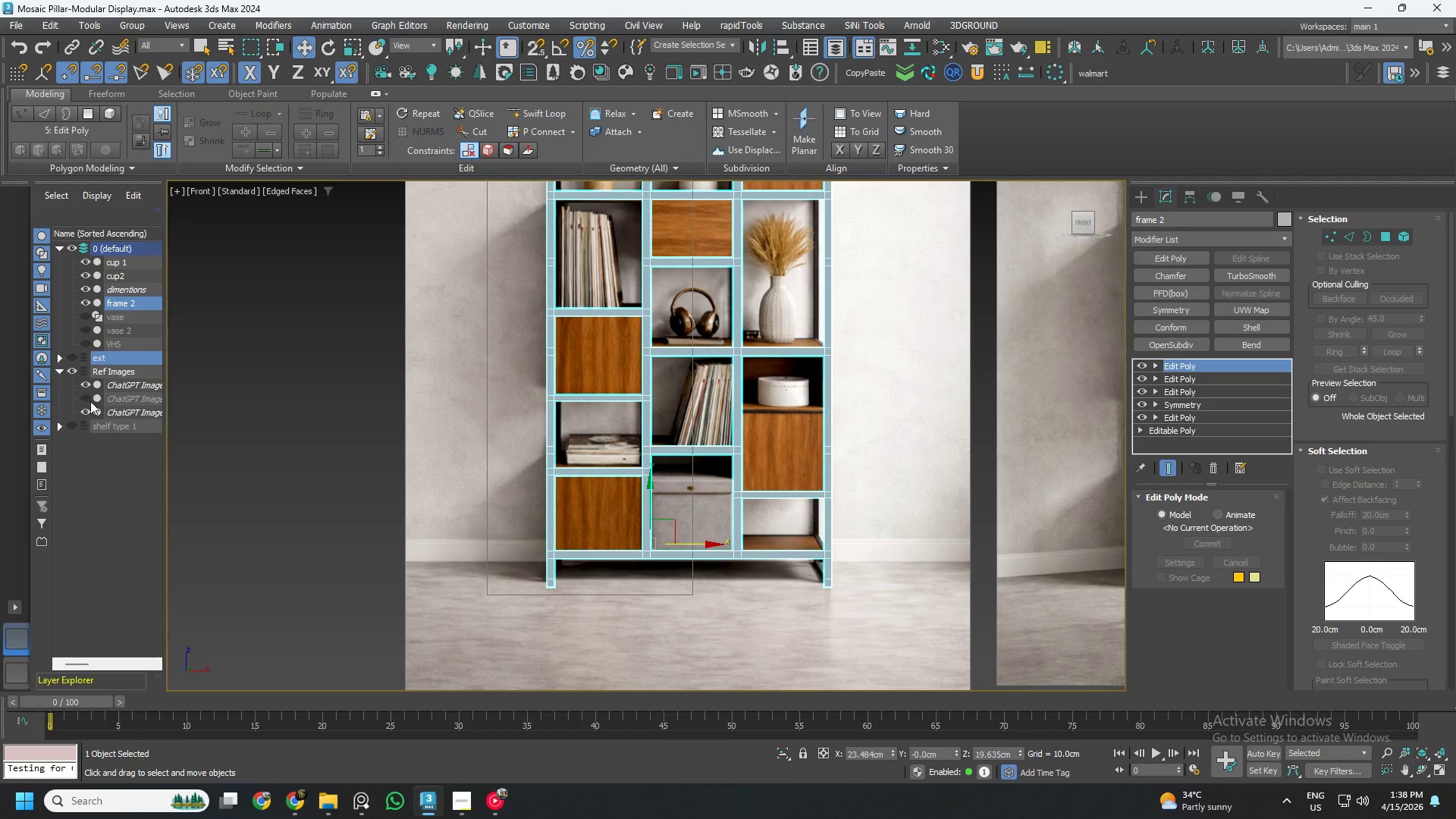 
left_click([83, 394])
 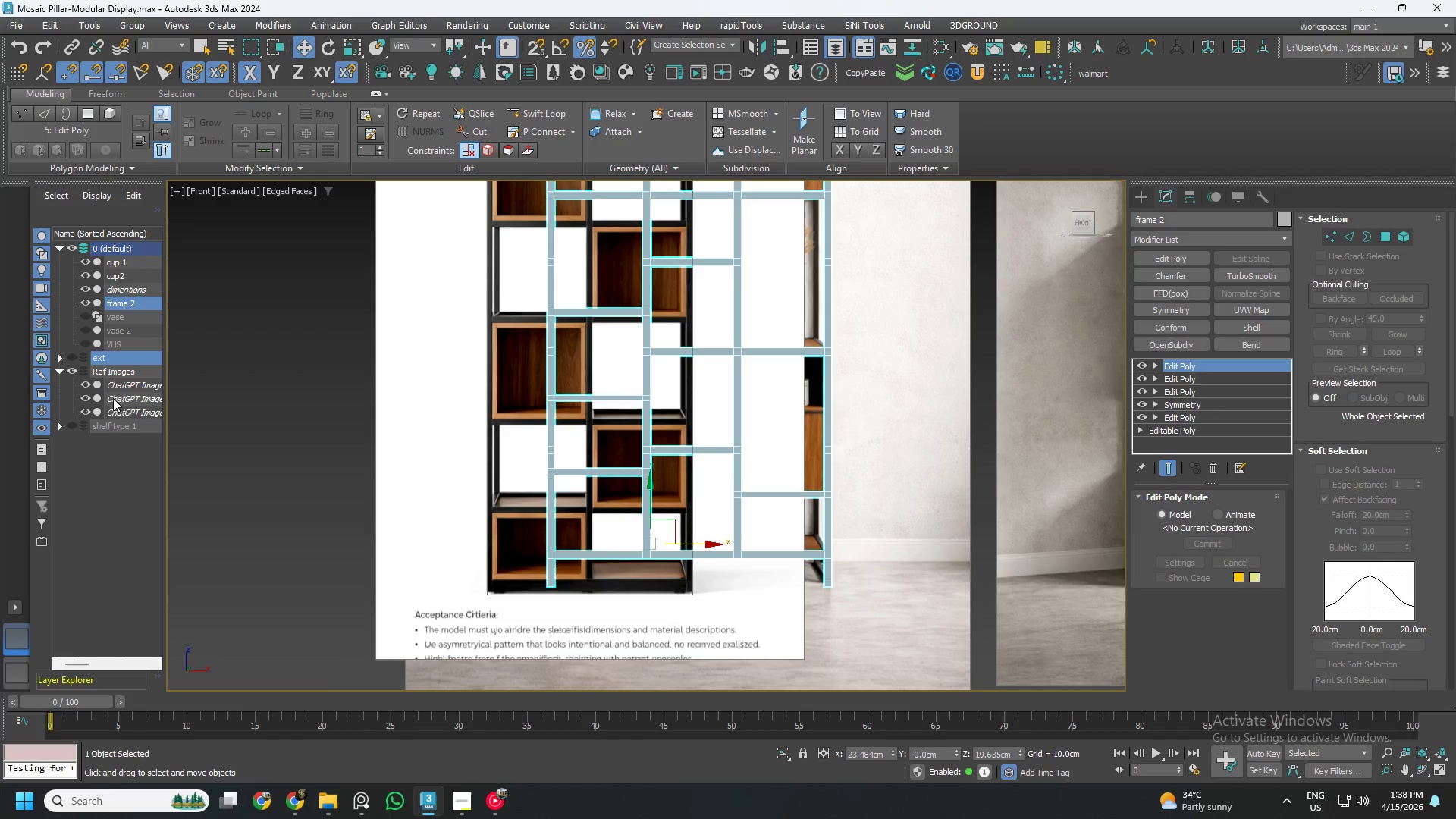 
left_click([118, 398])
 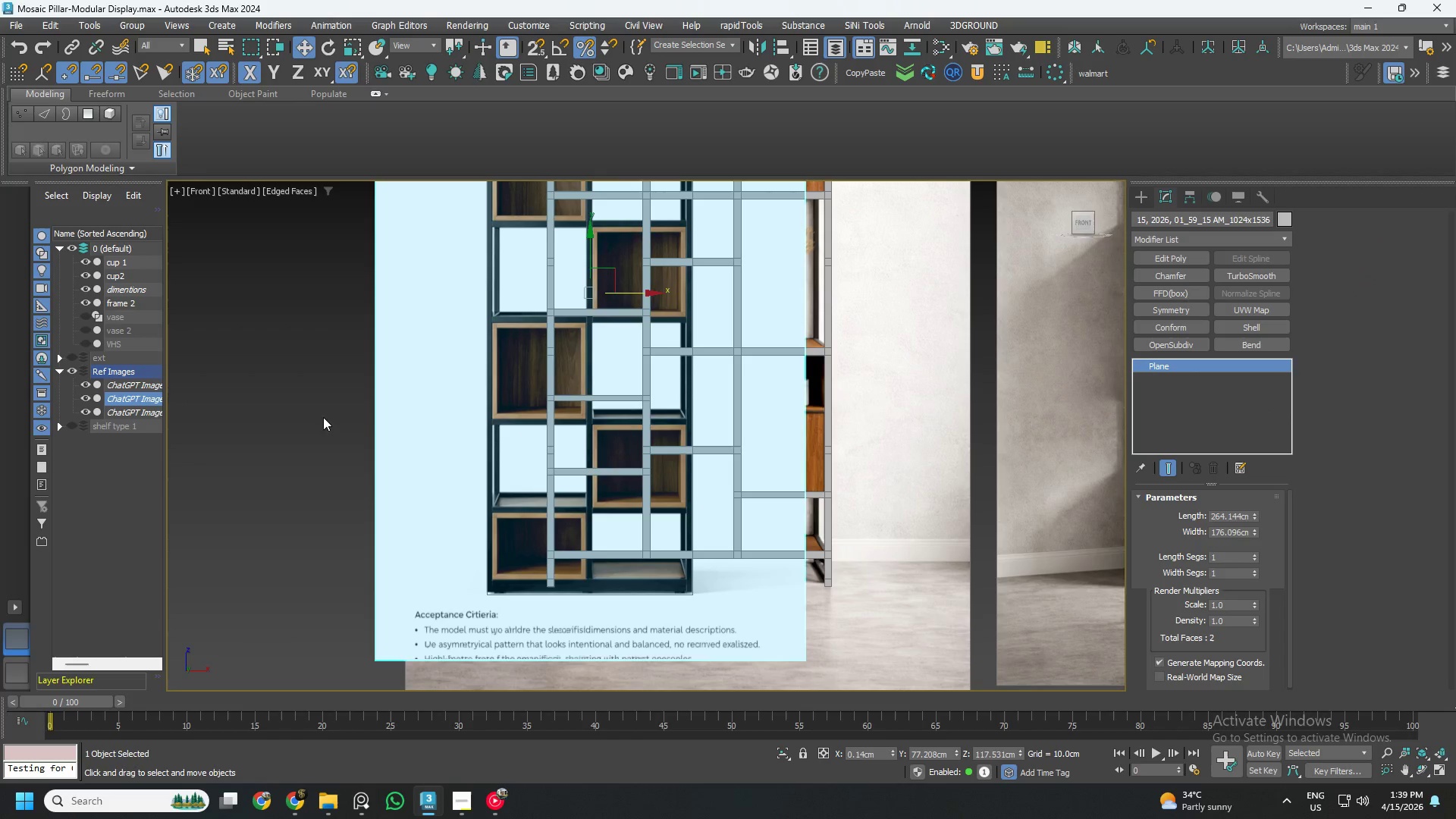 
scroll: coordinate [670, 445], scroll_direction: down, amount: 2.0
 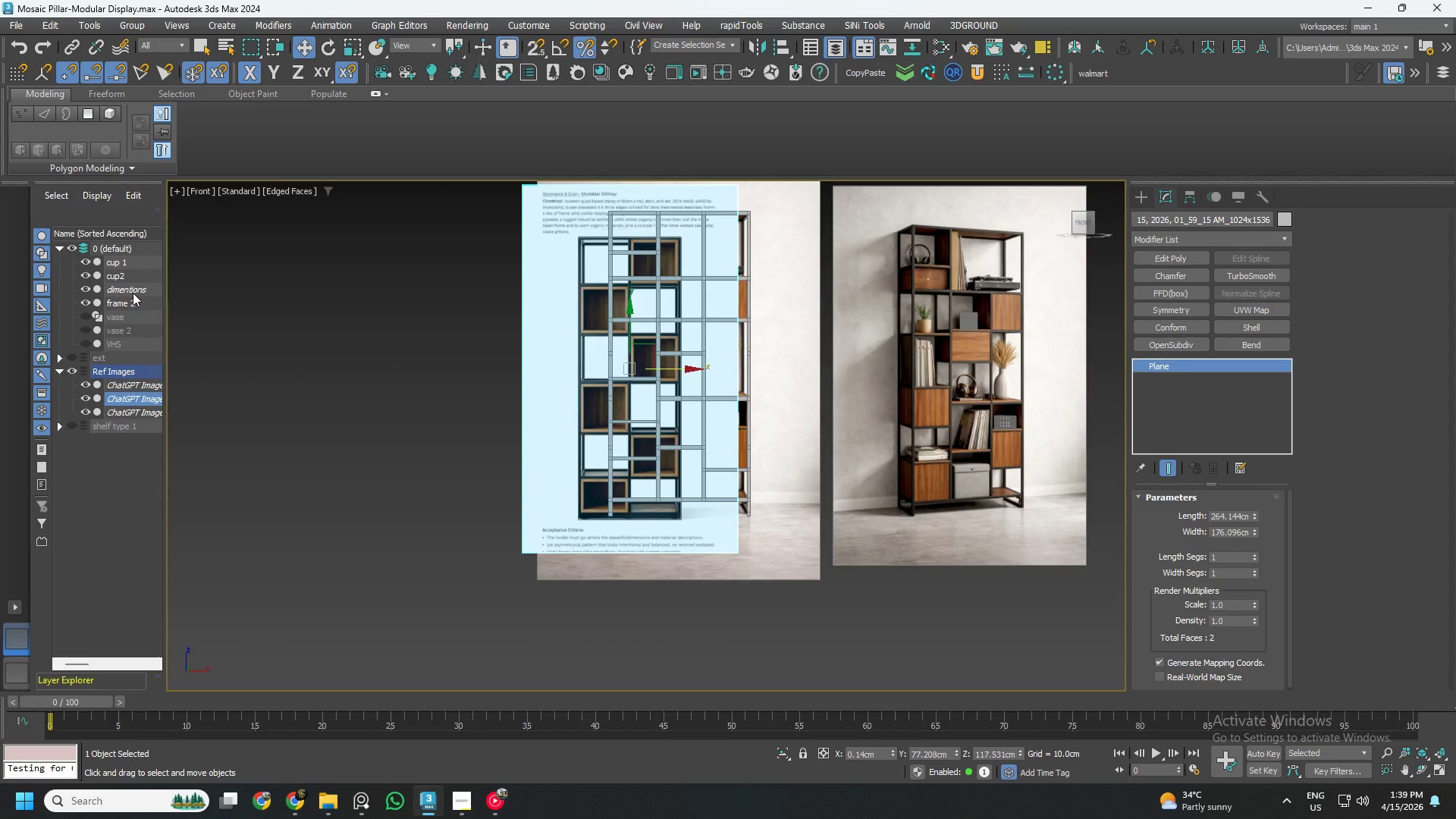 
left_click_drag(start_coordinate=[676, 371], to_coordinate=[391, 370])
 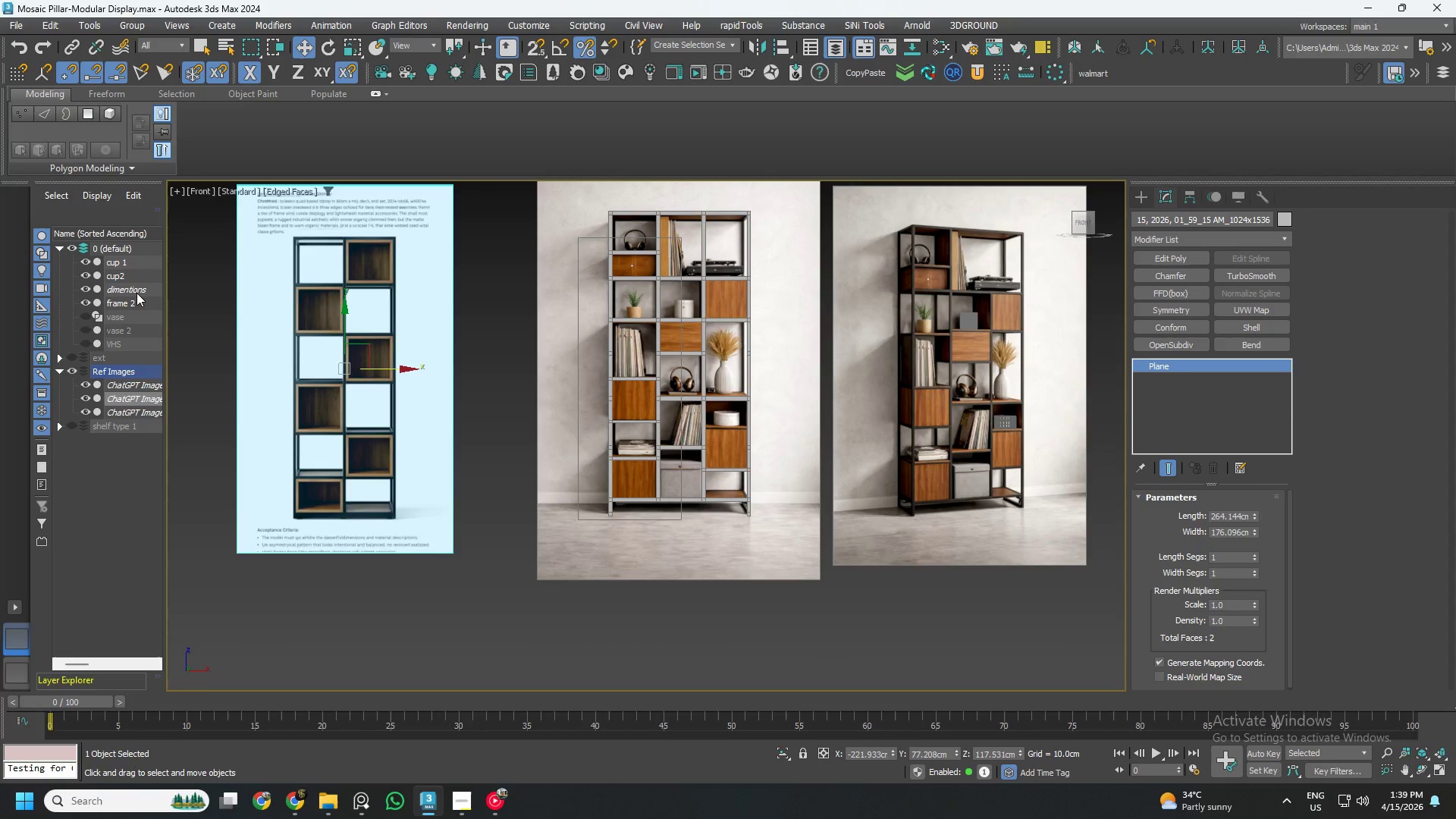 
left_click([136, 290])
 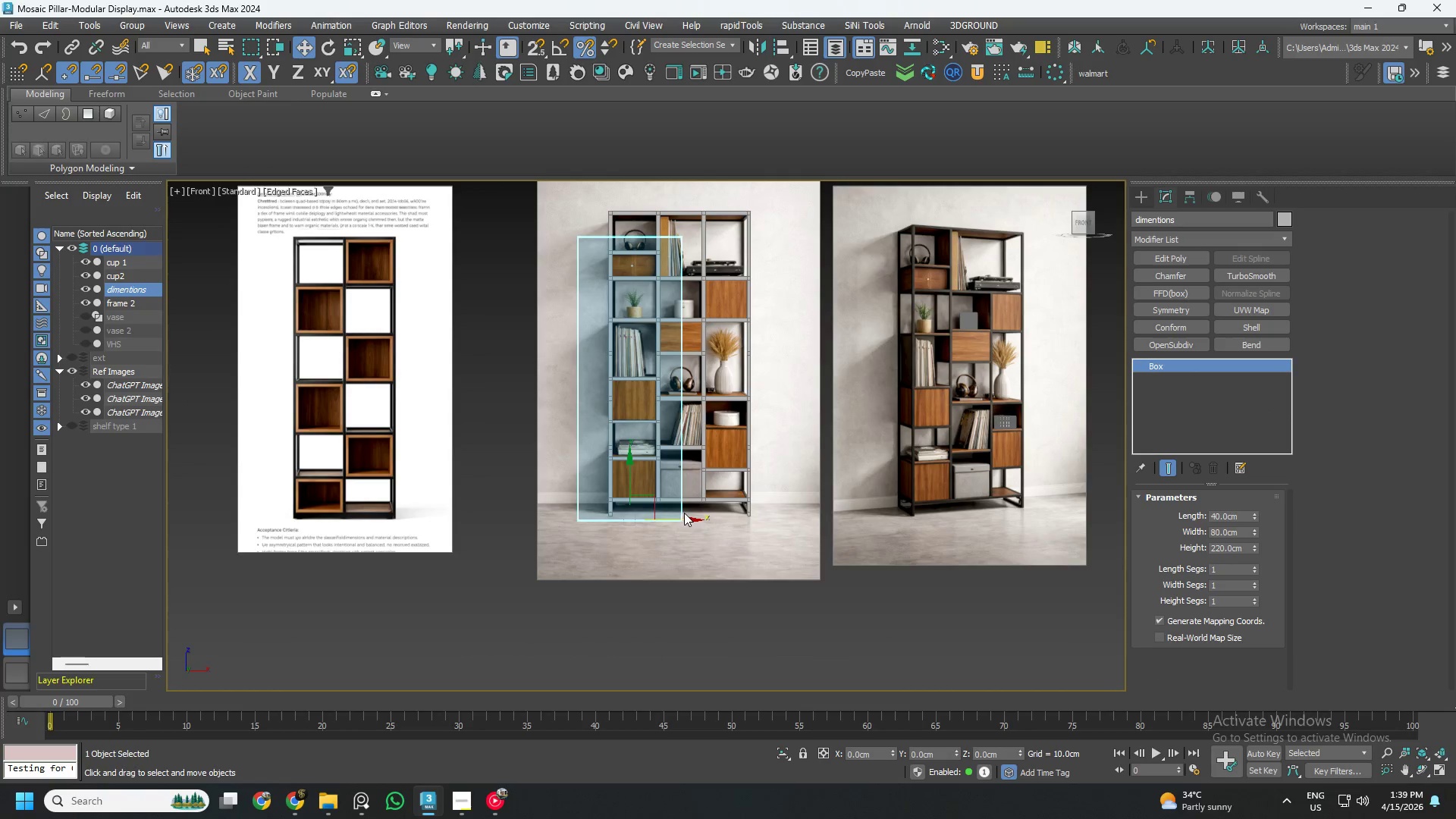 
left_click_drag(start_coordinate=[673, 520], to_coordinate=[388, 536])
 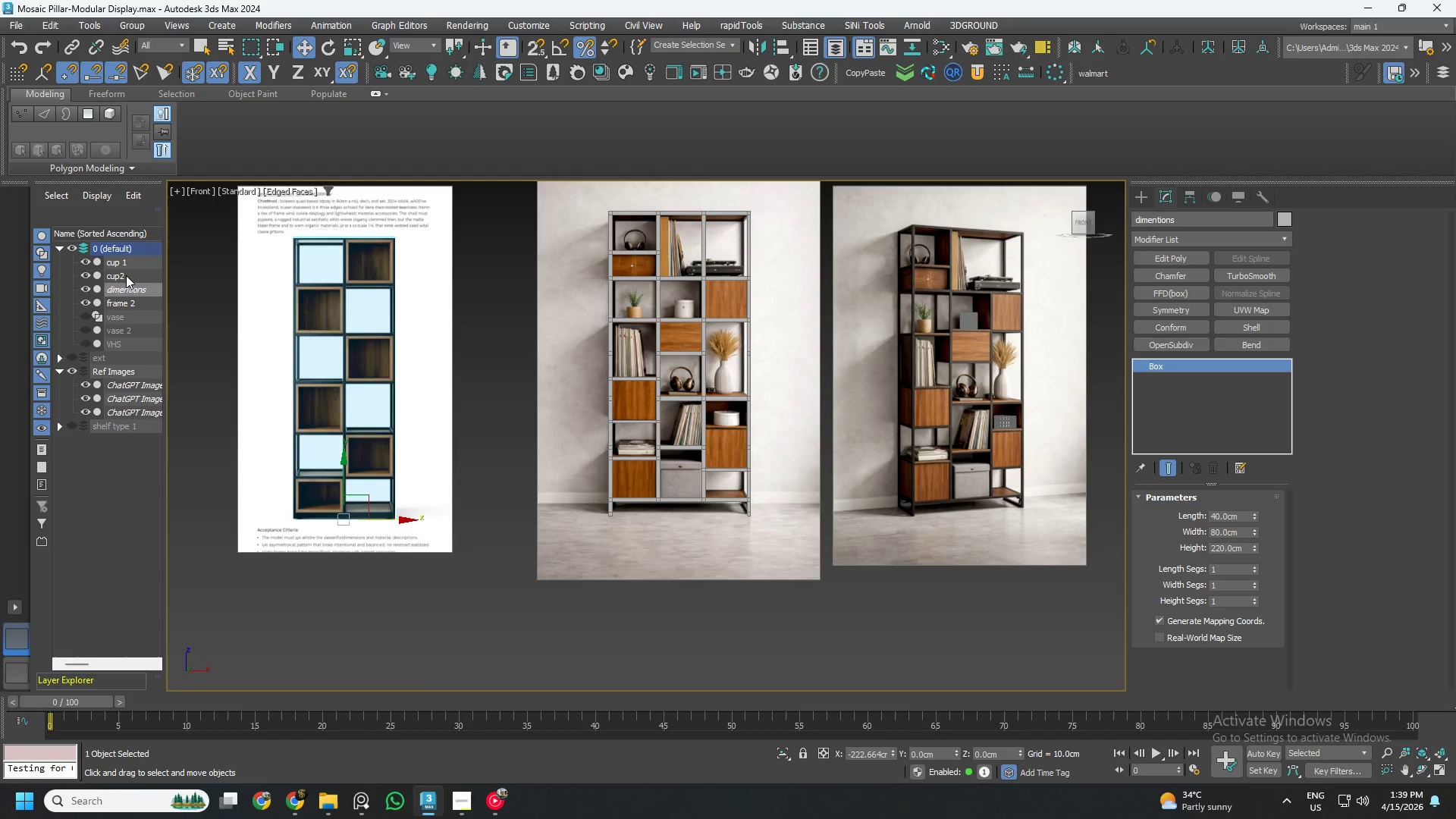 
left_click_drag(start_coordinate=[121, 285], to_coordinate=[109, 369])
 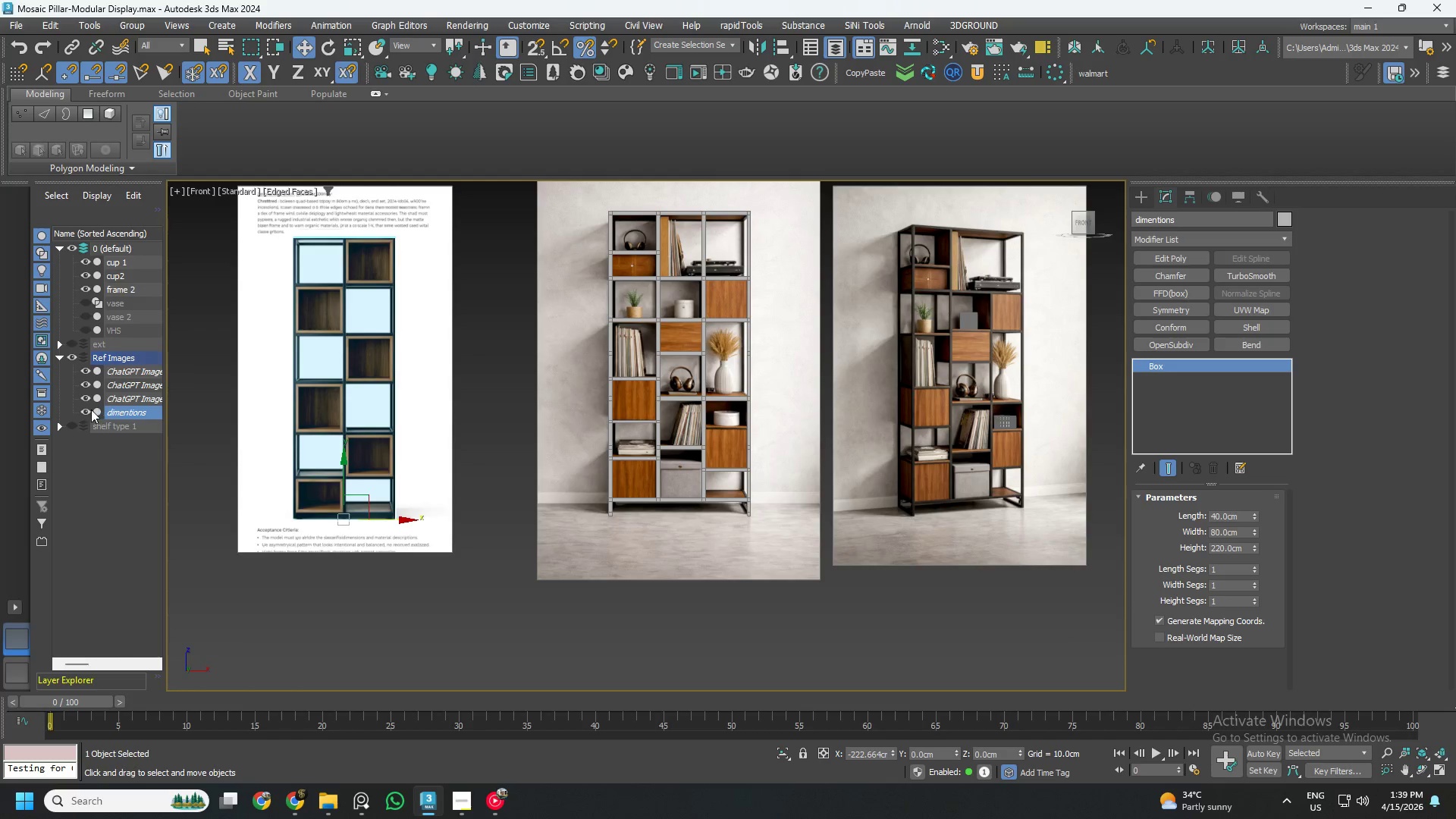 
left_click([83, 410])
 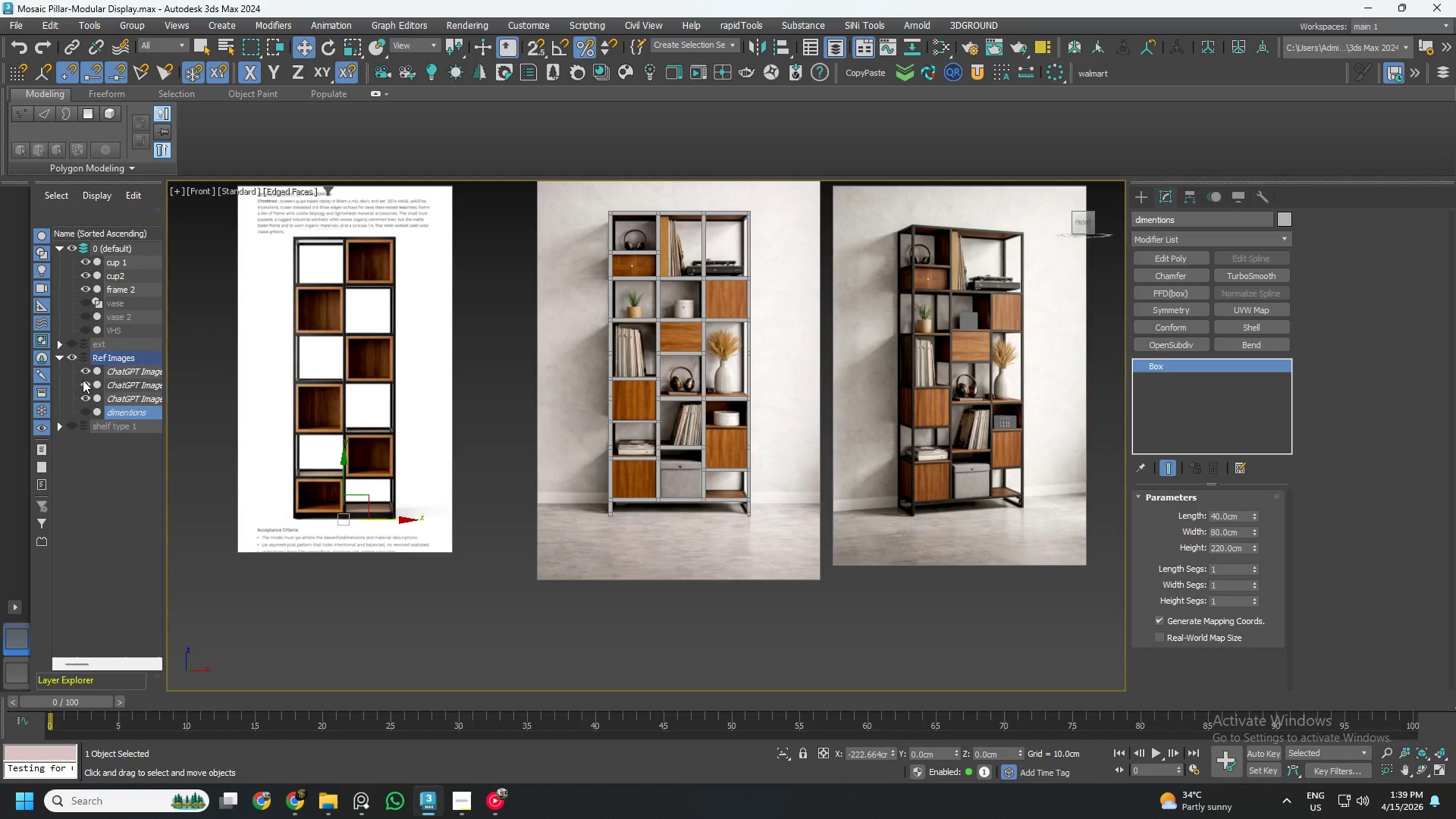 
left_click([85, 382])
 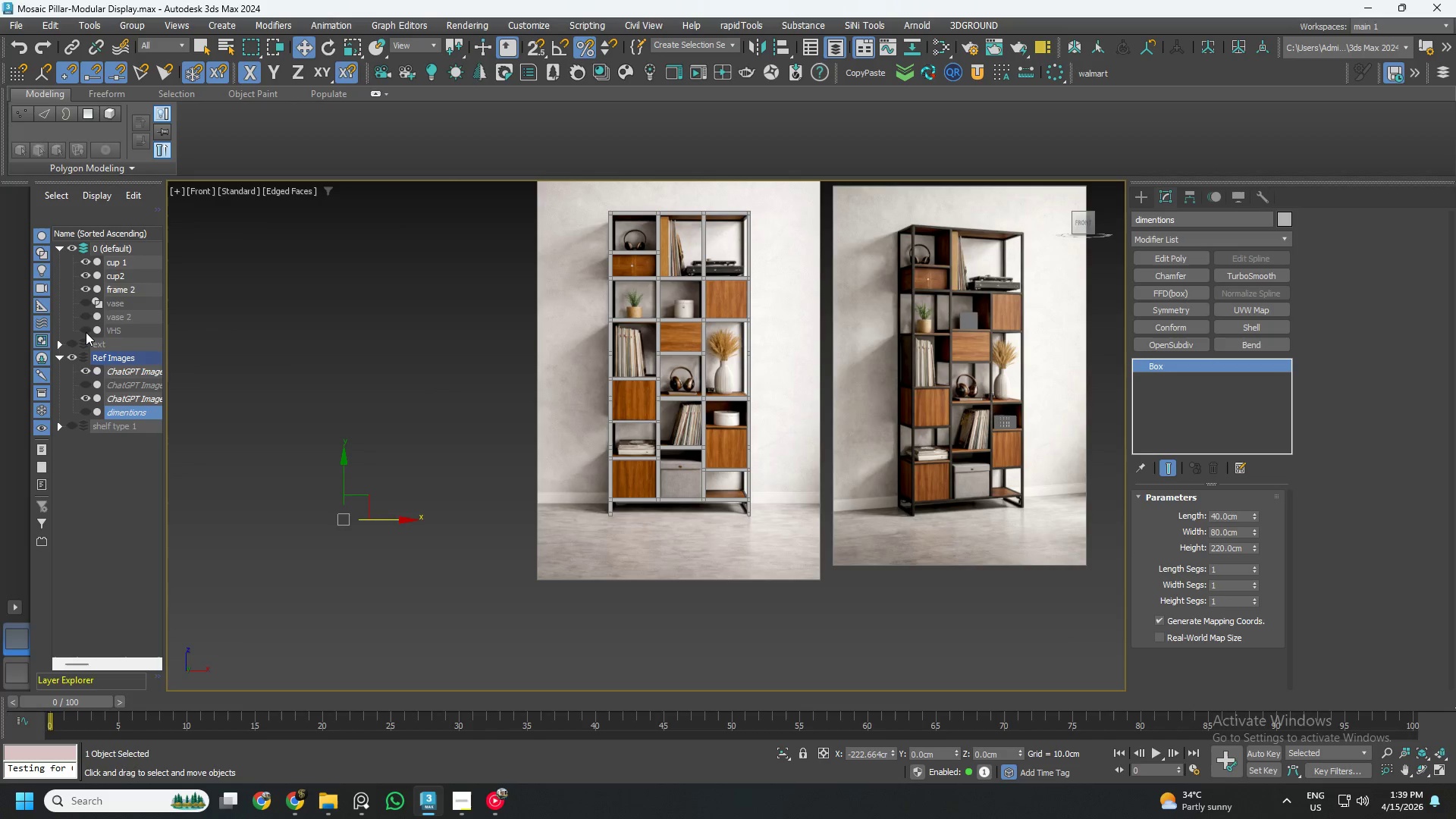 
double_click([86, 318])
 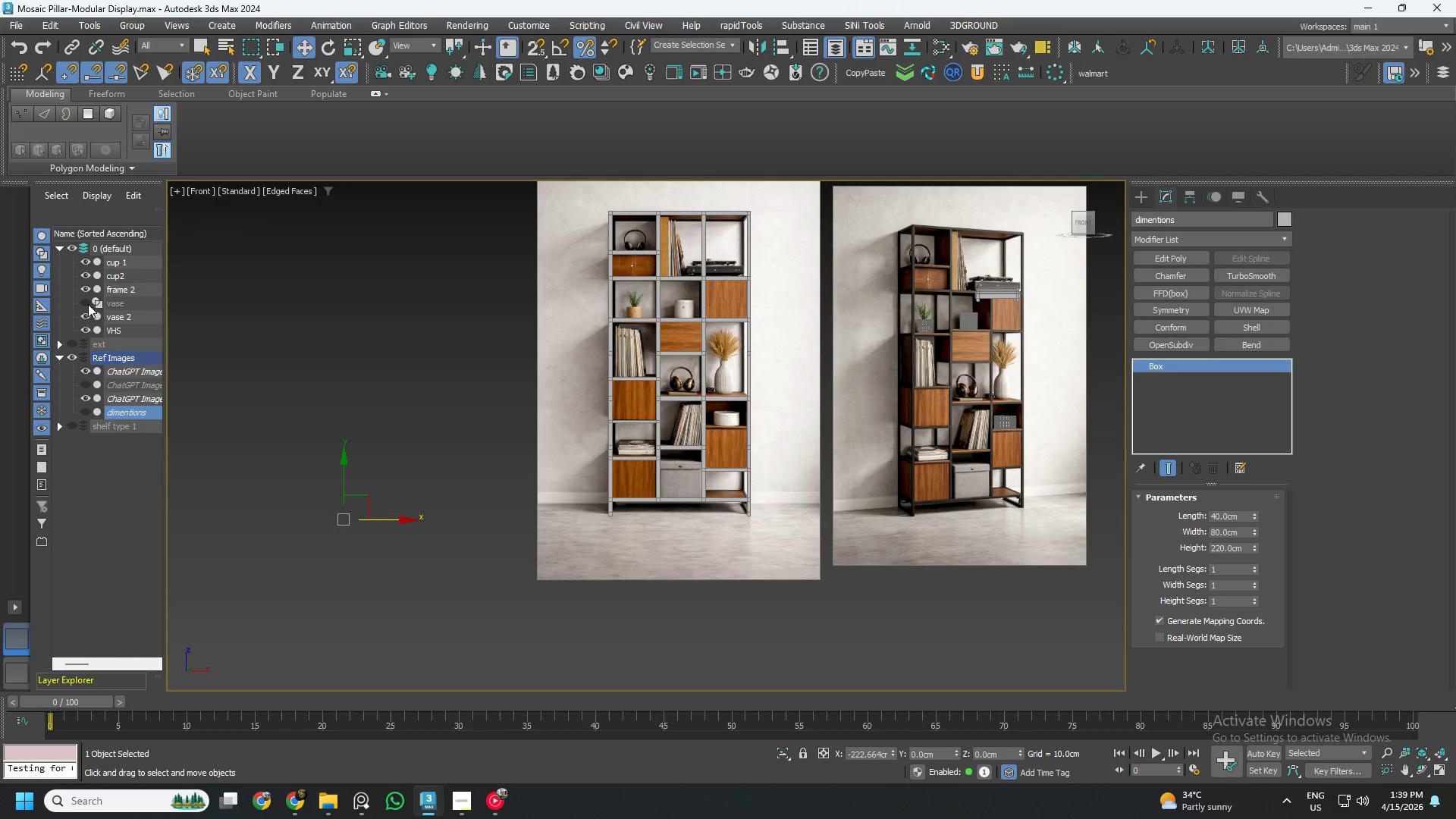 
triple_click([88, 303])
 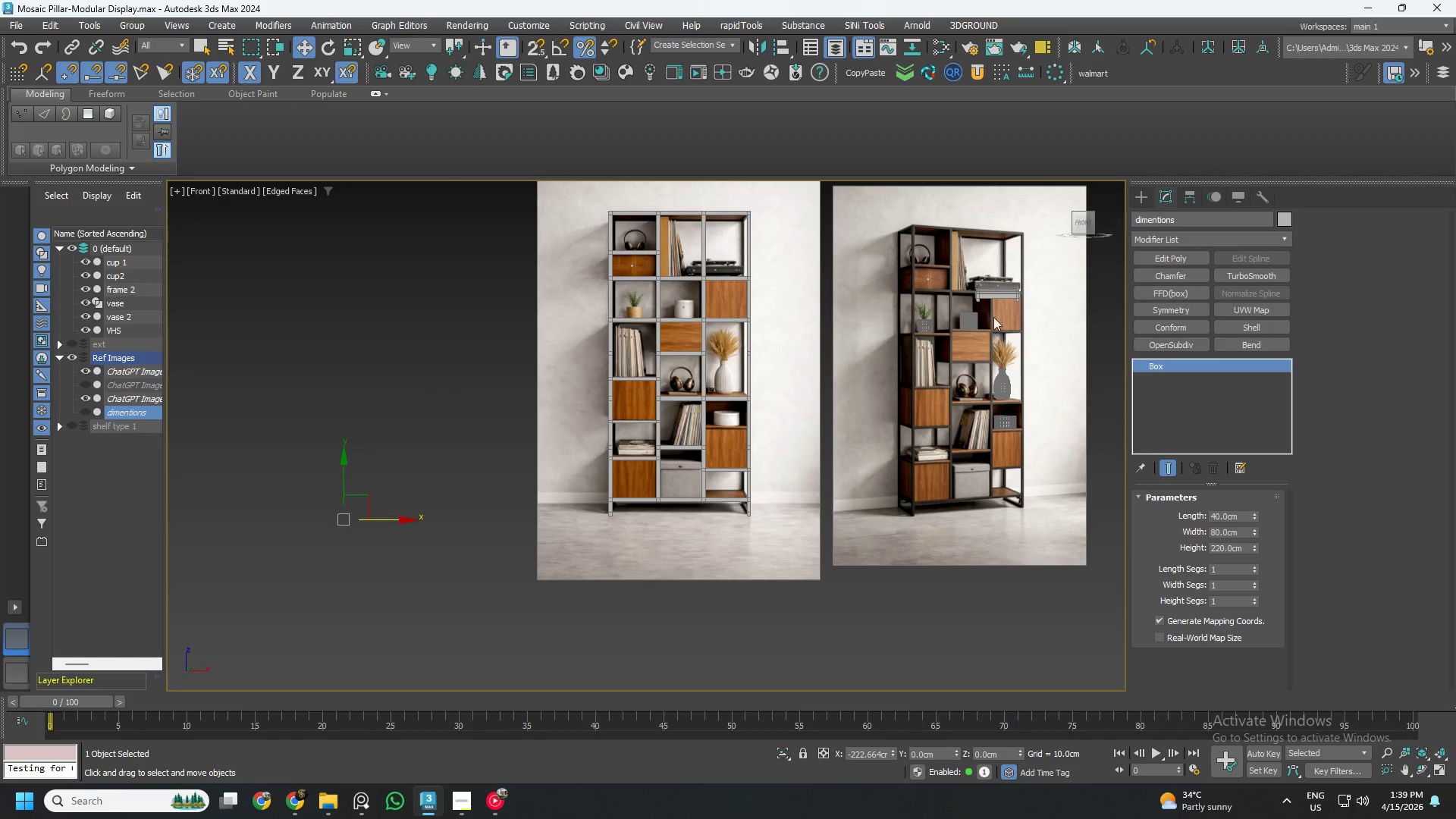 
scroll: coordinate [976, 325], scroll_direction: up, amount: 2.0
 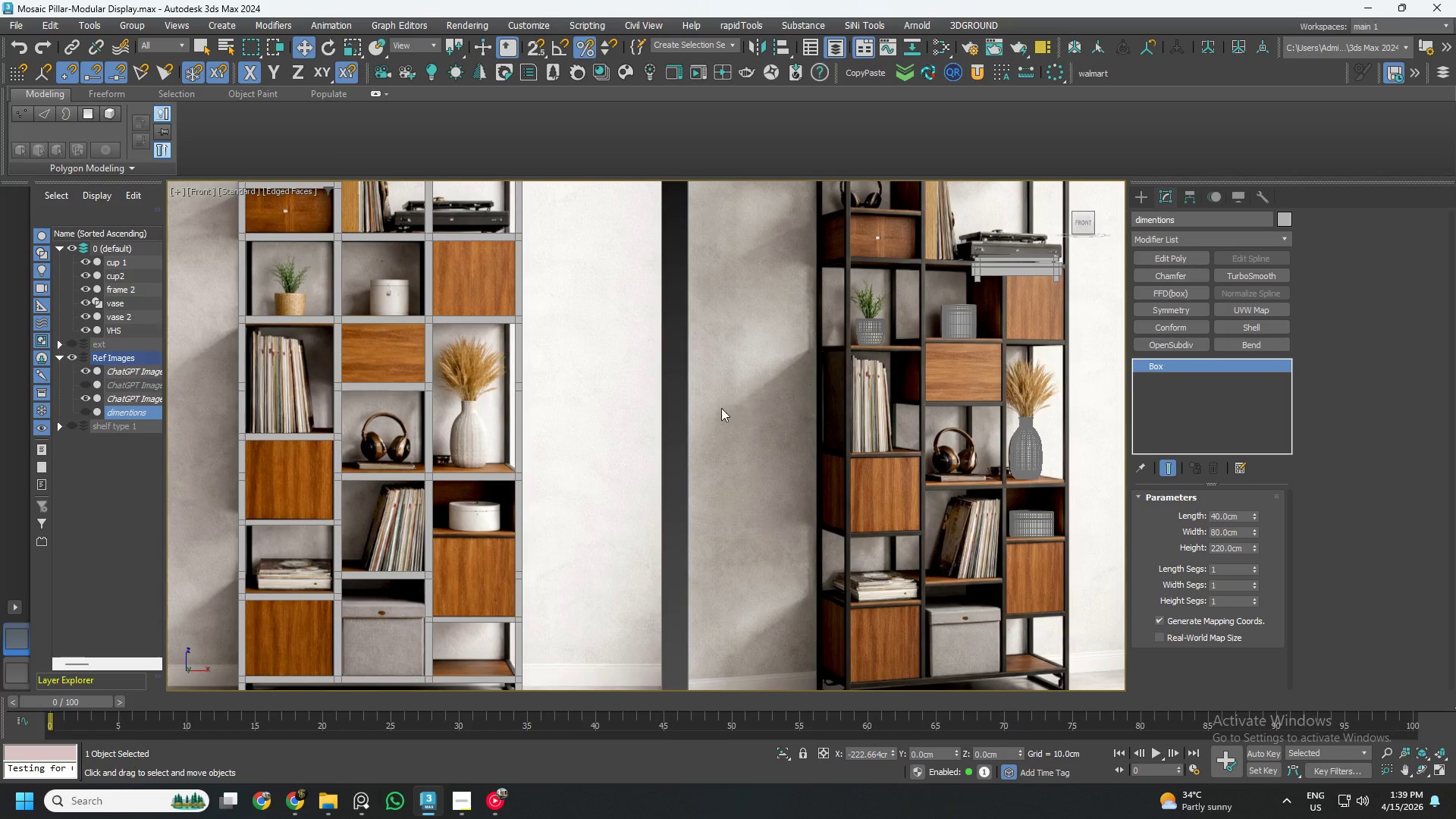 
left_click([710, 410])
 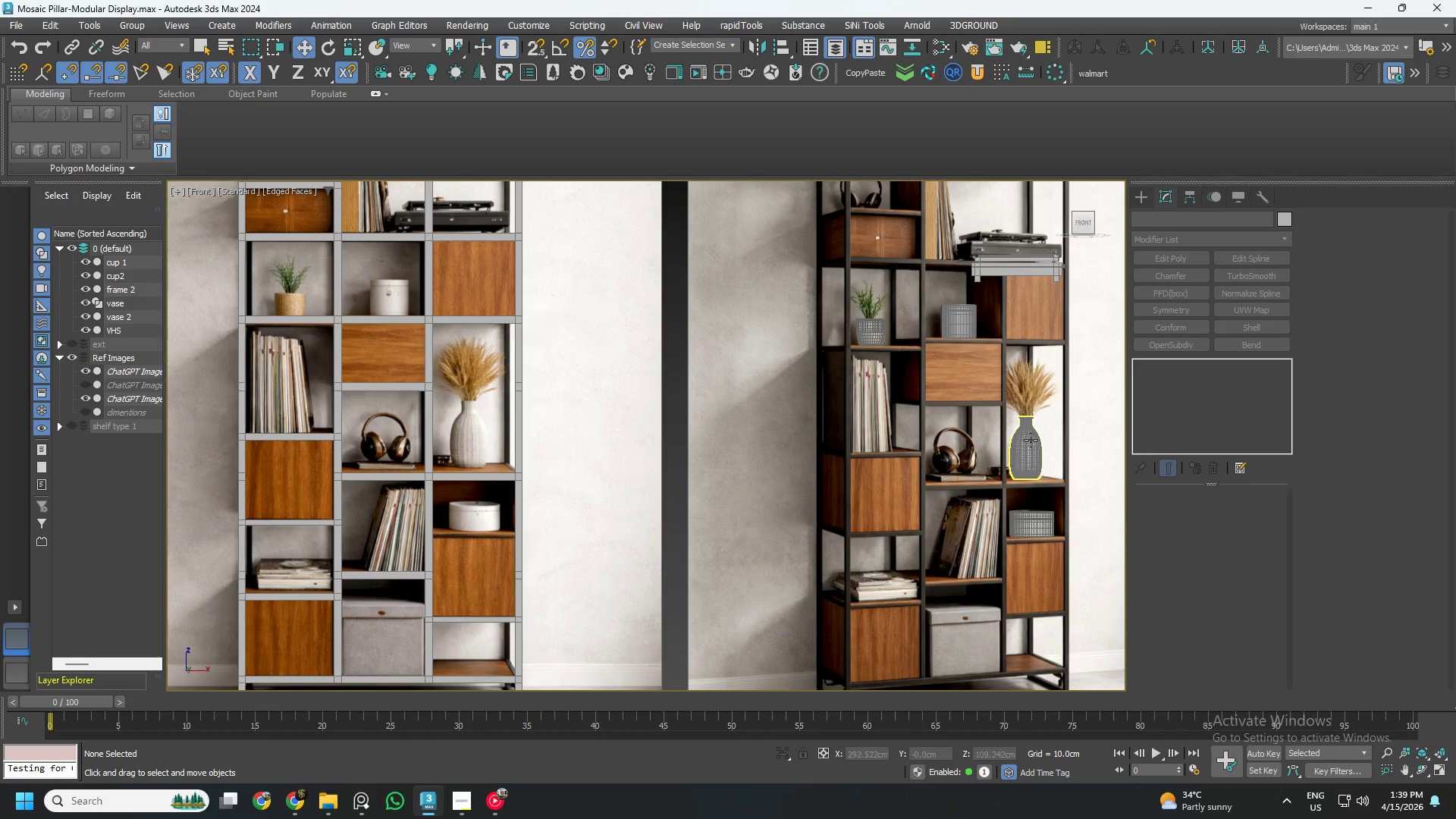 
left_click([1030, 440])
 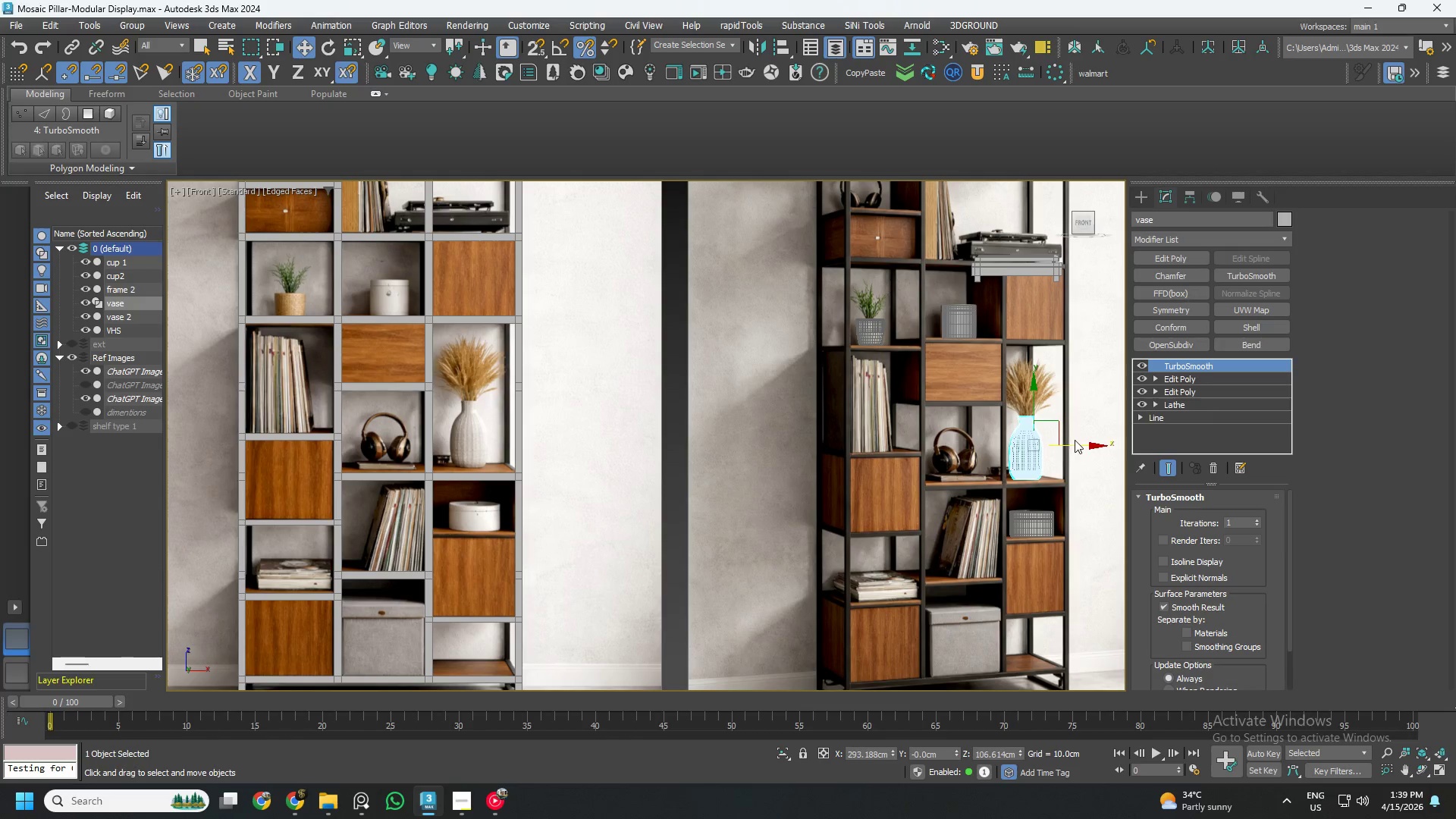 
left_click_drag(start_coordinate=[1075, 442], to_coordinate=[513, 399])
 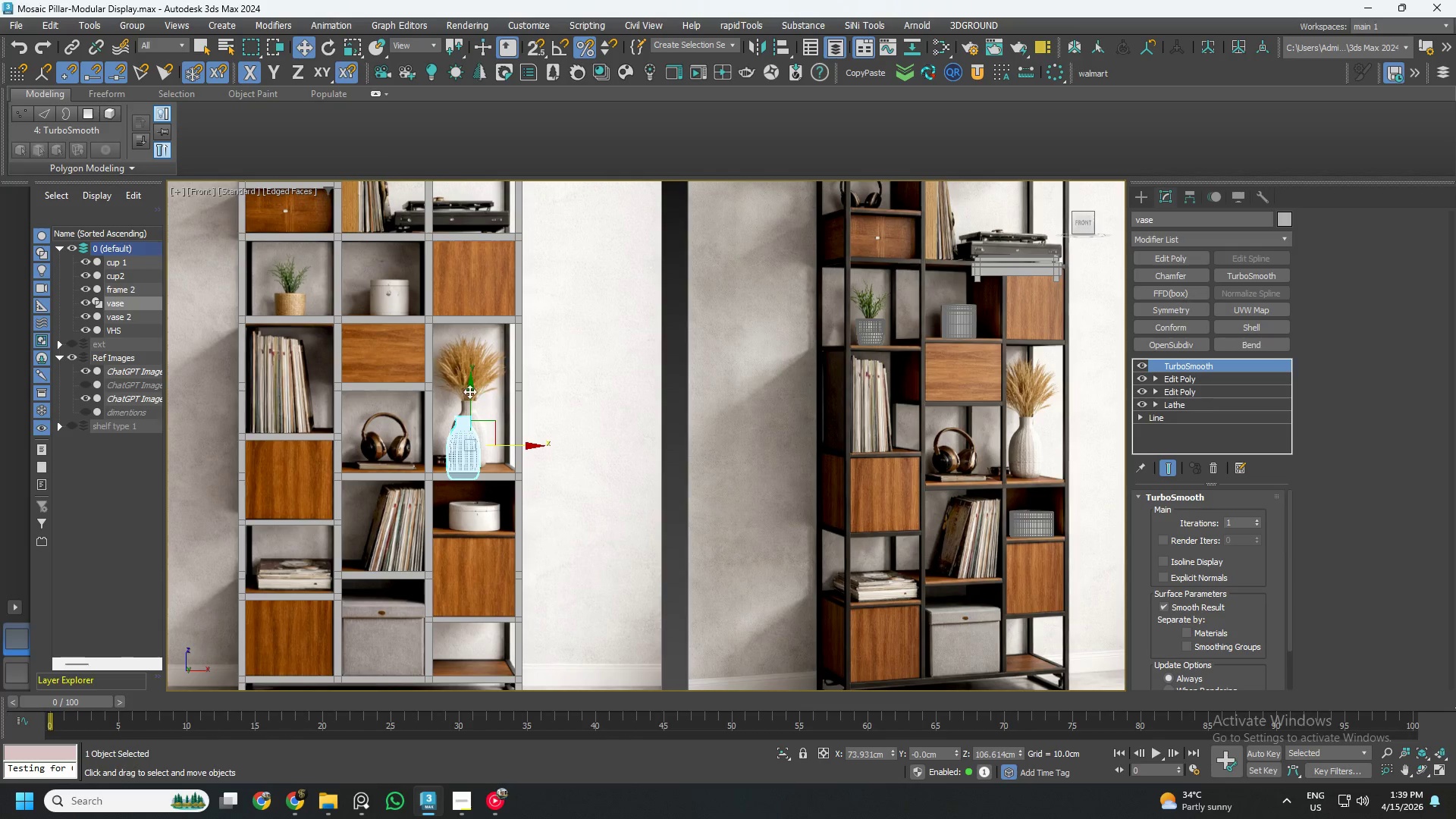 
scroll: coordinate [477, 441], scroll_direction: up, amount: 4.0
 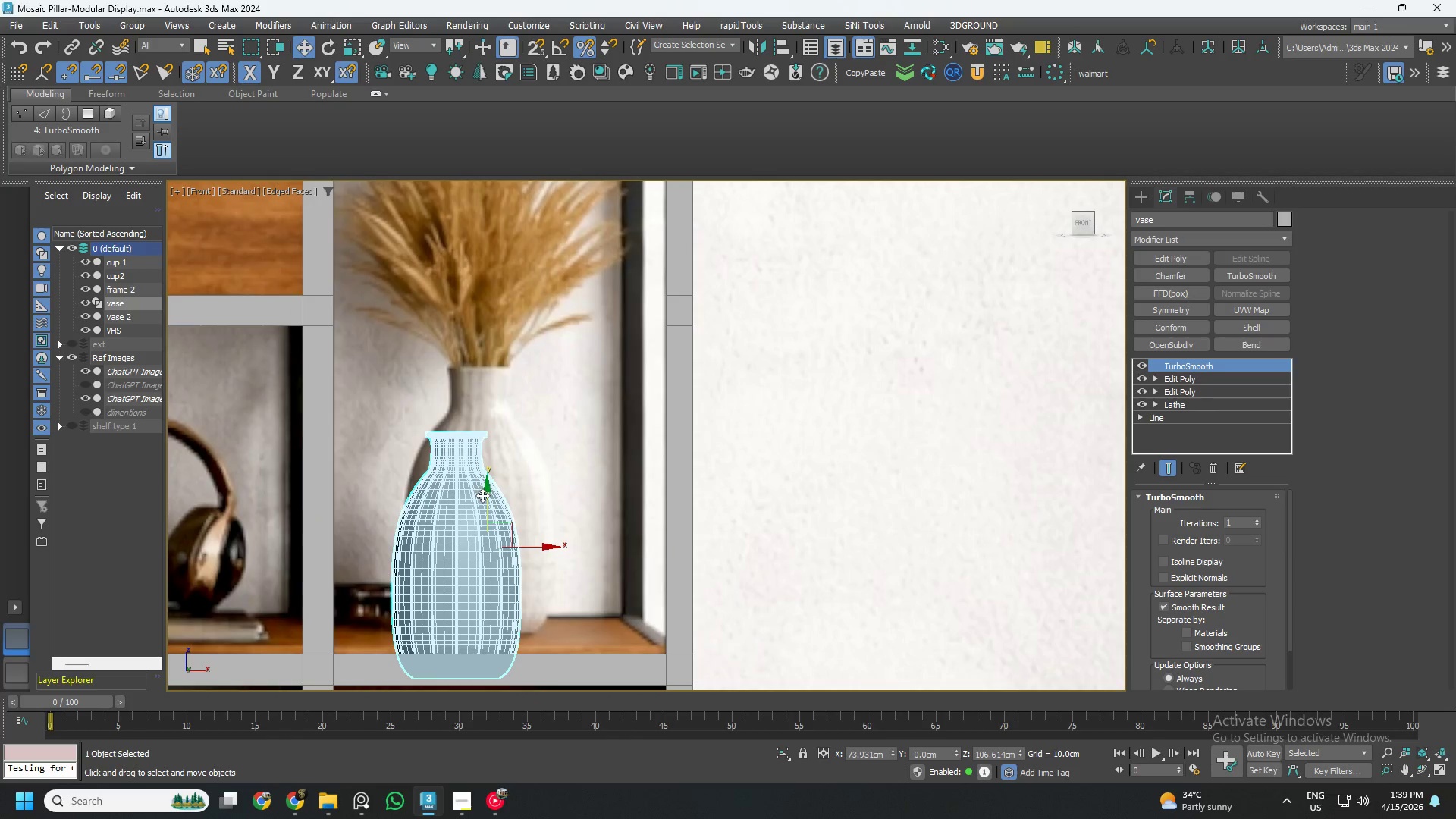 
left_click_drag(start_coordinate=[482, 495], to_coordinate=[497, 422])
 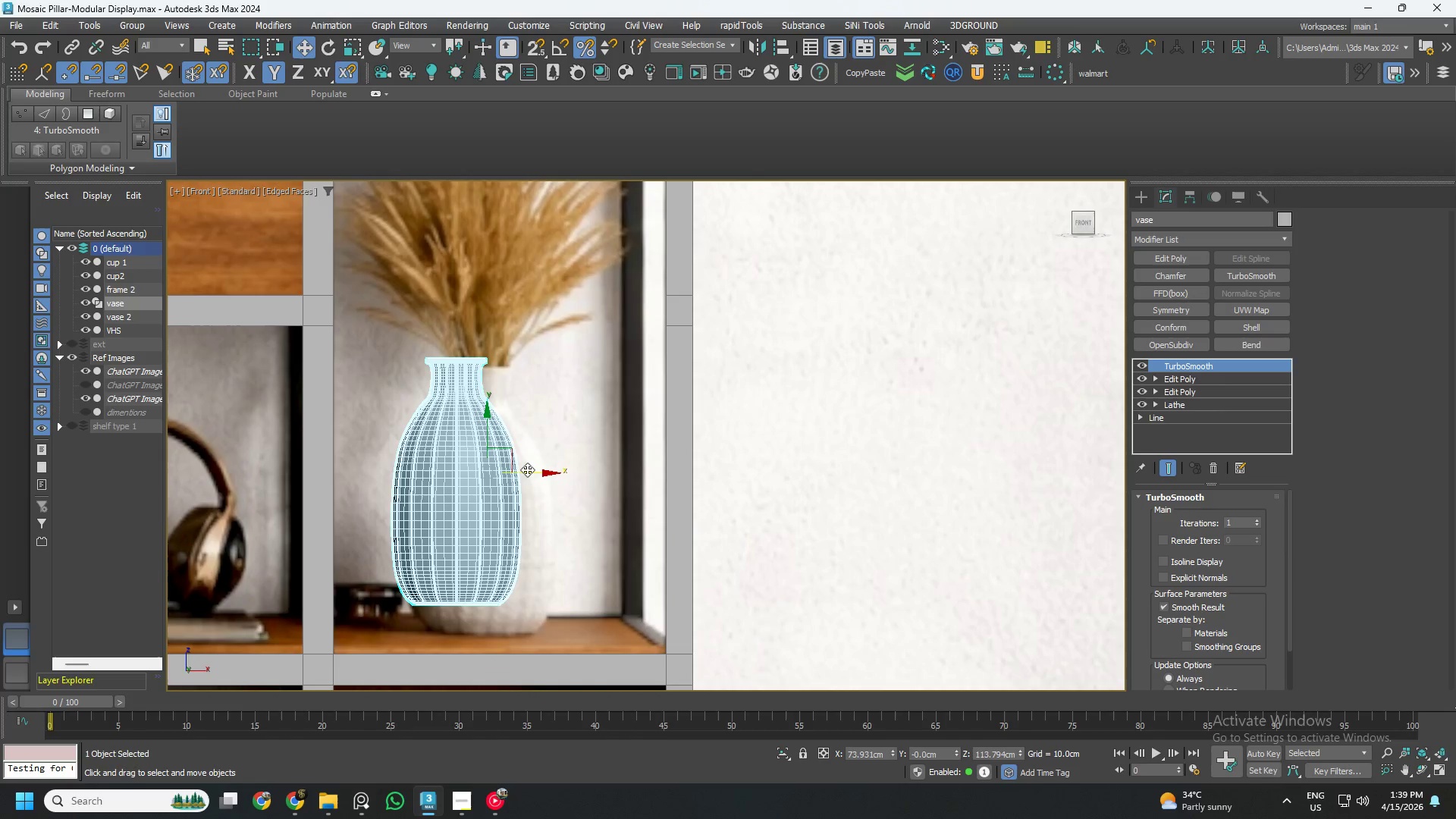 
left_click_drag(start_coordinate=[529, 473], to_coordinate=[554, 479])
 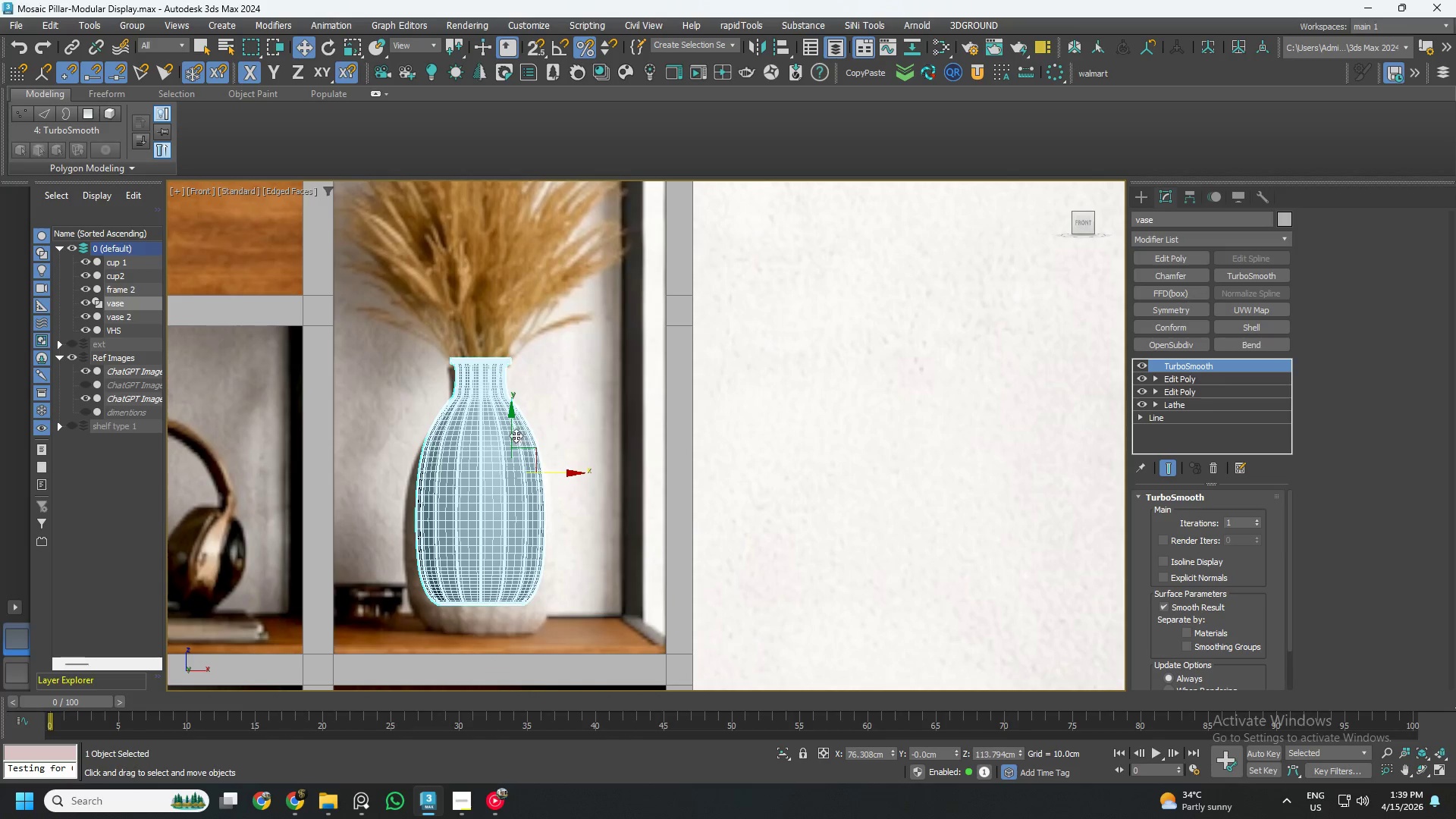 
left_click_drag(start_coordinate=[513, 432], to_coordinate=[512, 445])
 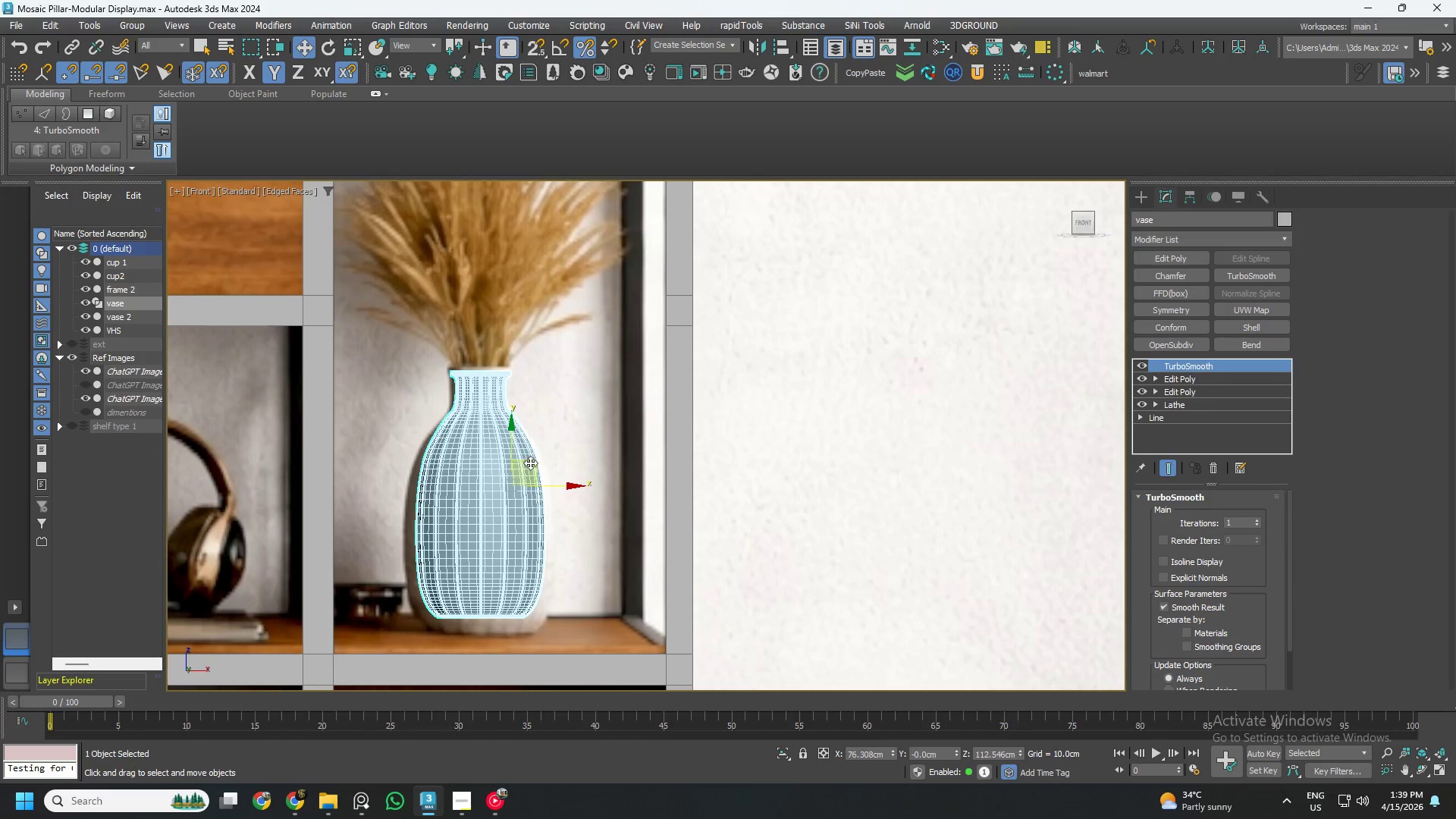 
left_click_drag(start_coordinate=[530, 463], to_coordinate=[526, 460])
 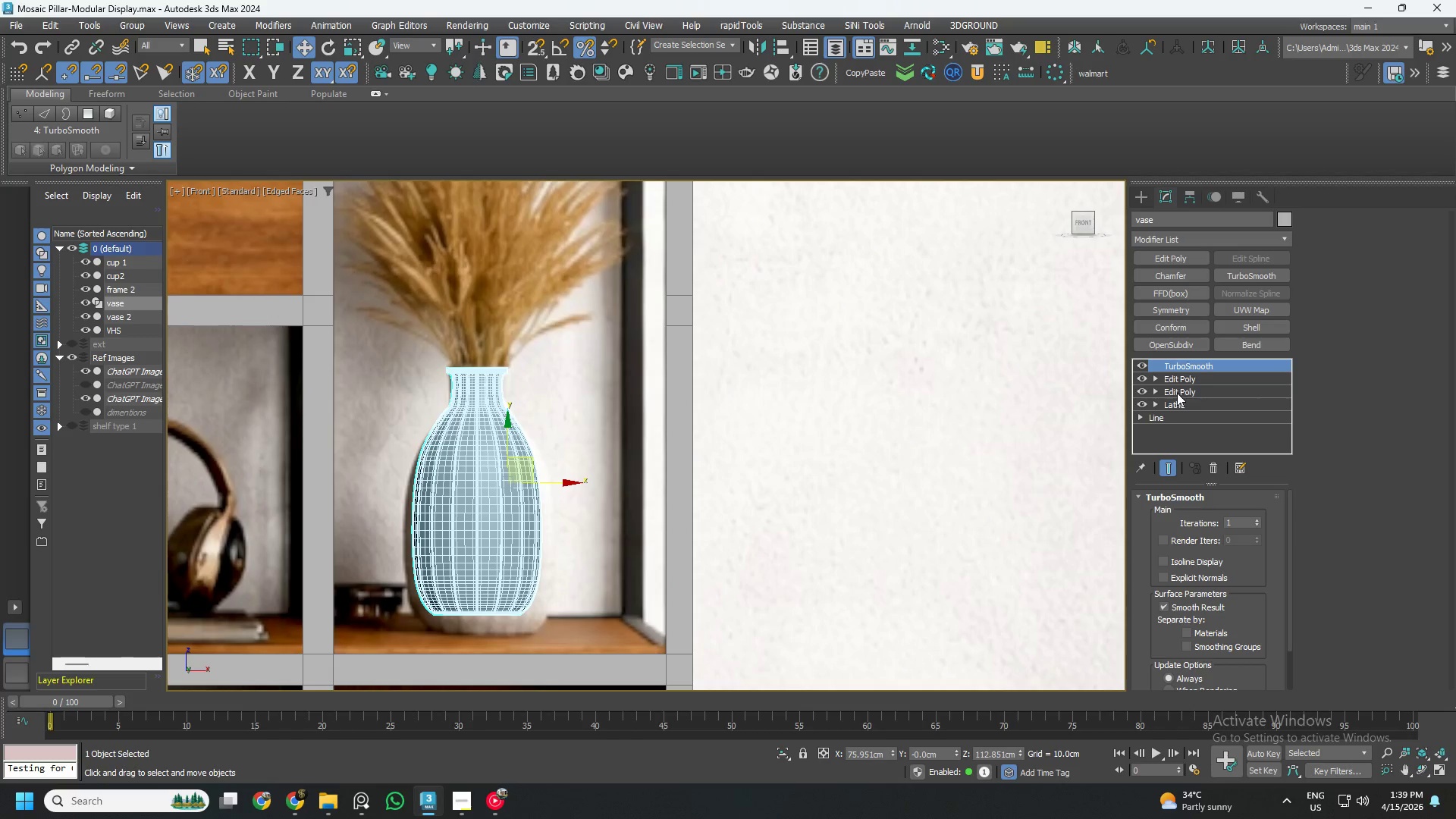 
wait(5.66)
 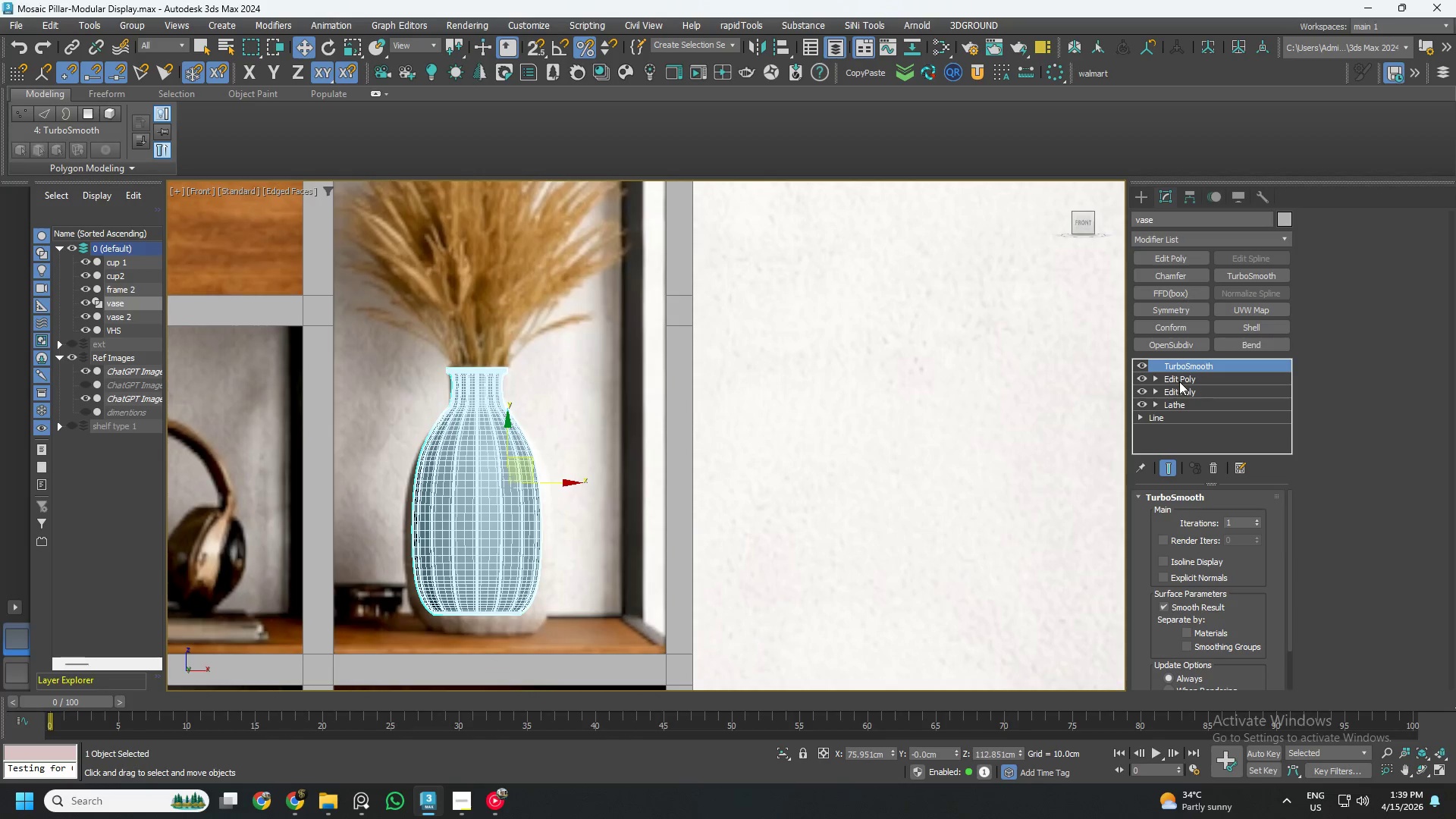 
key(R)
 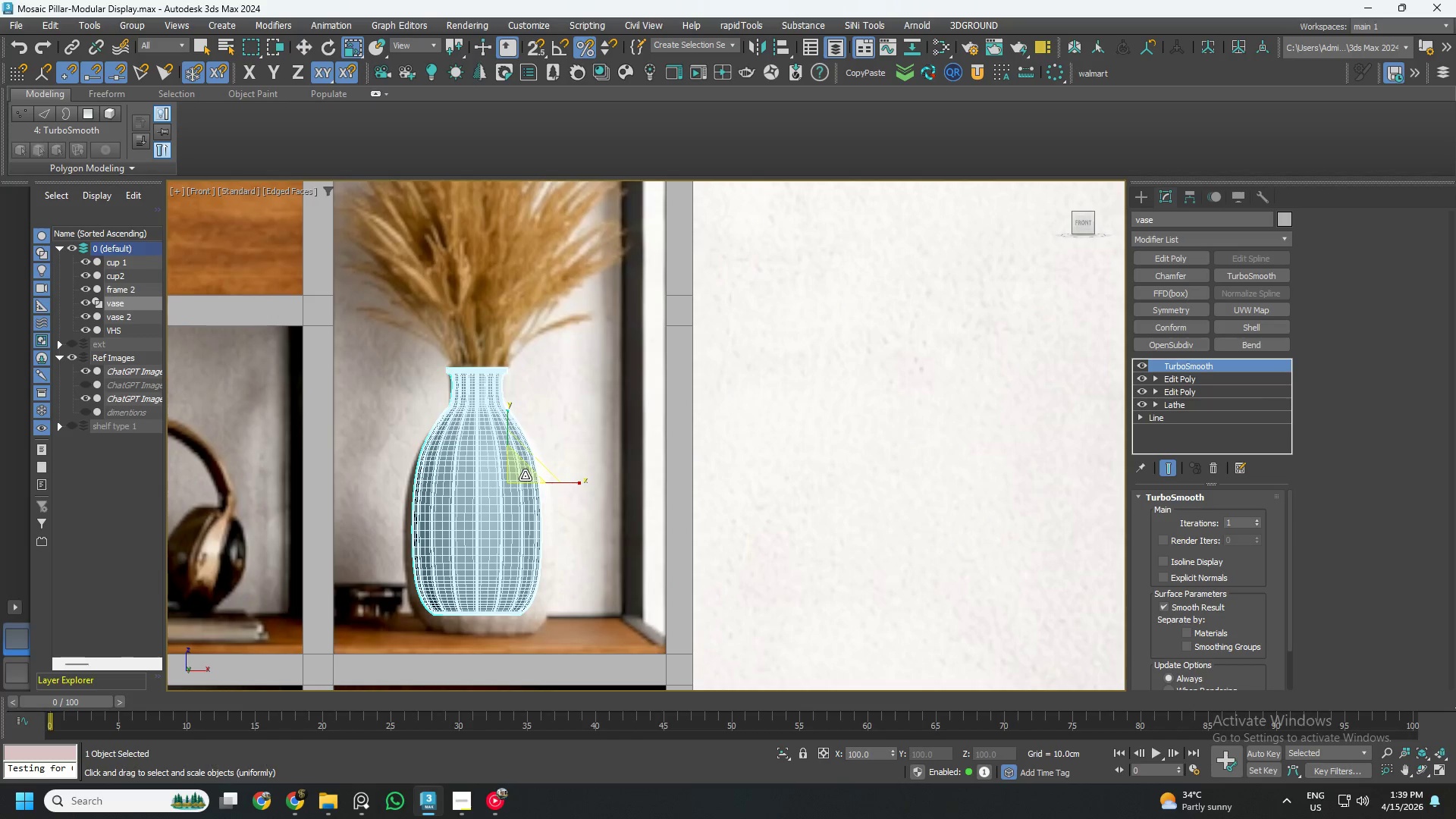 
left_click_drag(start_coordinate=[525, 475], to_coordinate=[522, 467])
 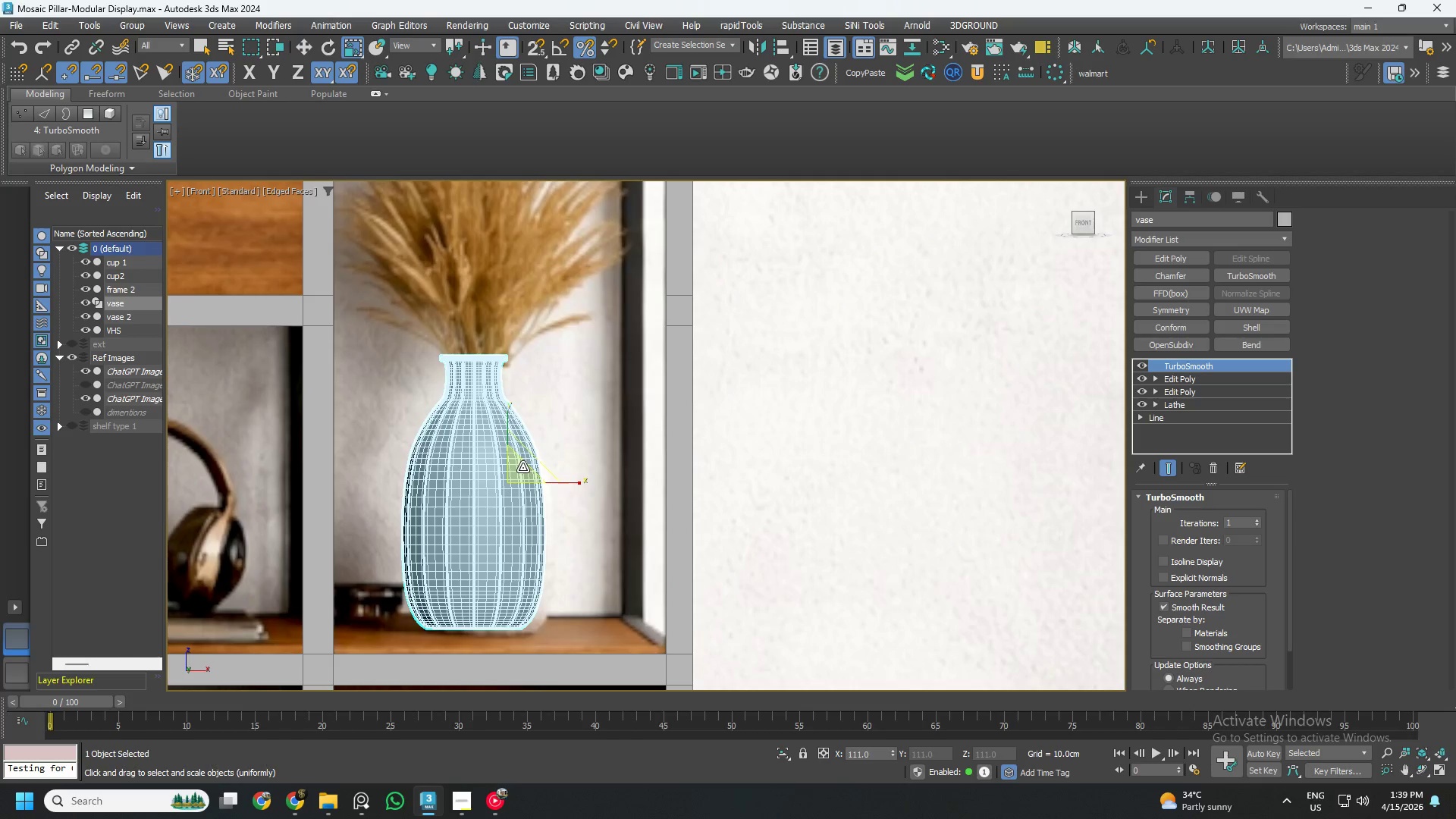 
key(W)
 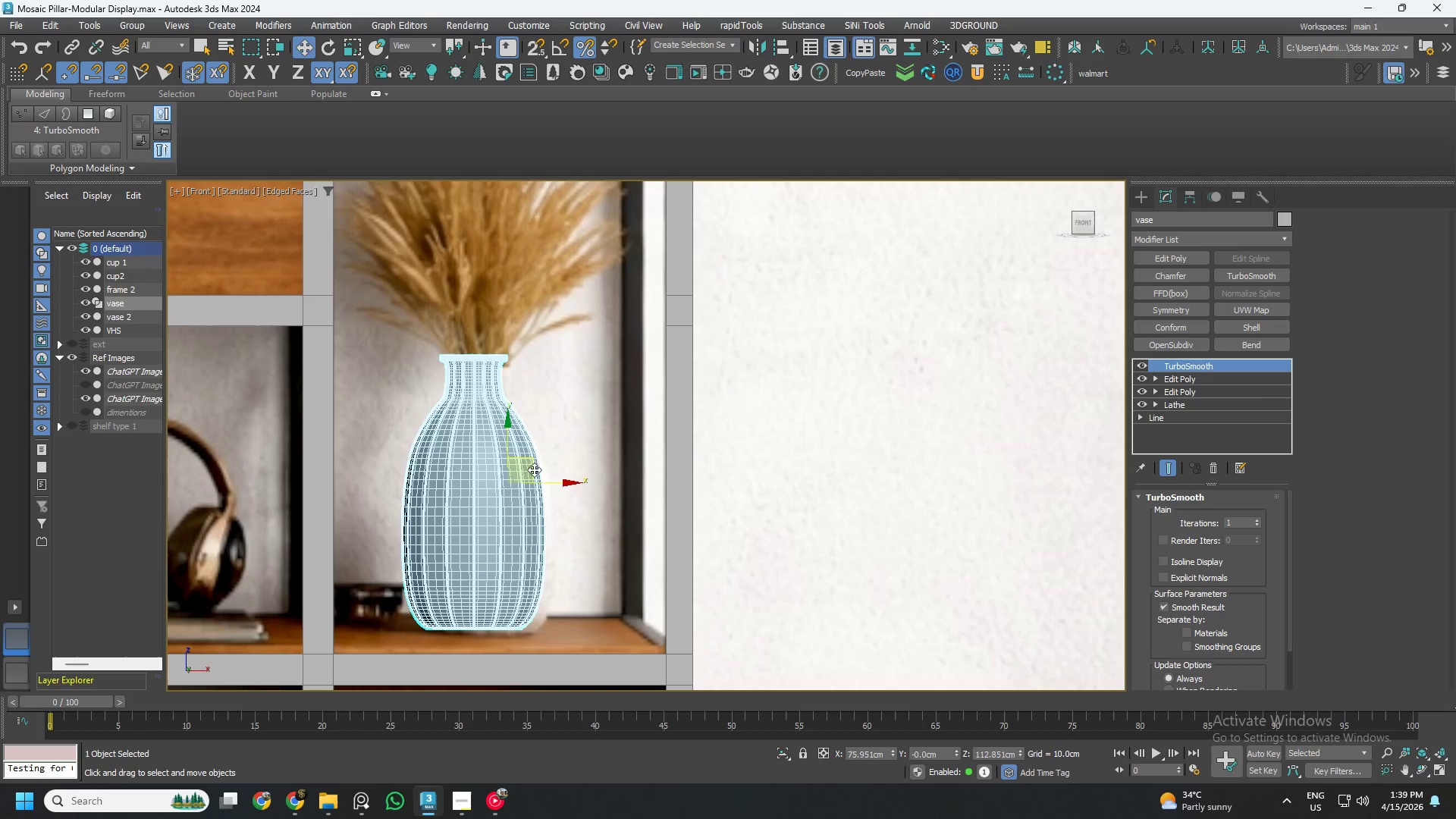 
left_click_drag(start_coordinate=[535, 466], to_coordinate=[539, 476])
 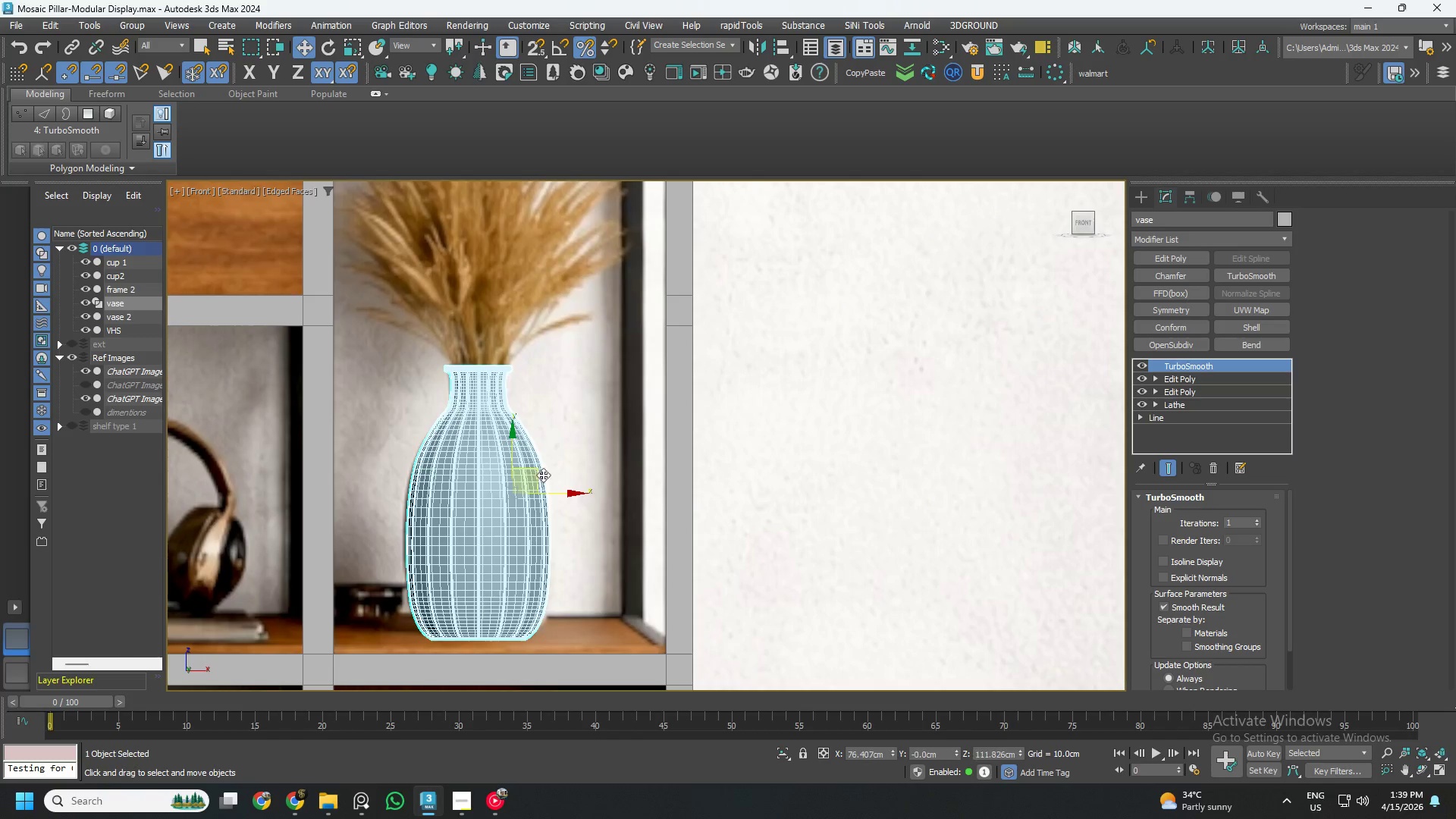 
scroll: coordinate [560, 480], scroll_direction: down, amount: 5.0
 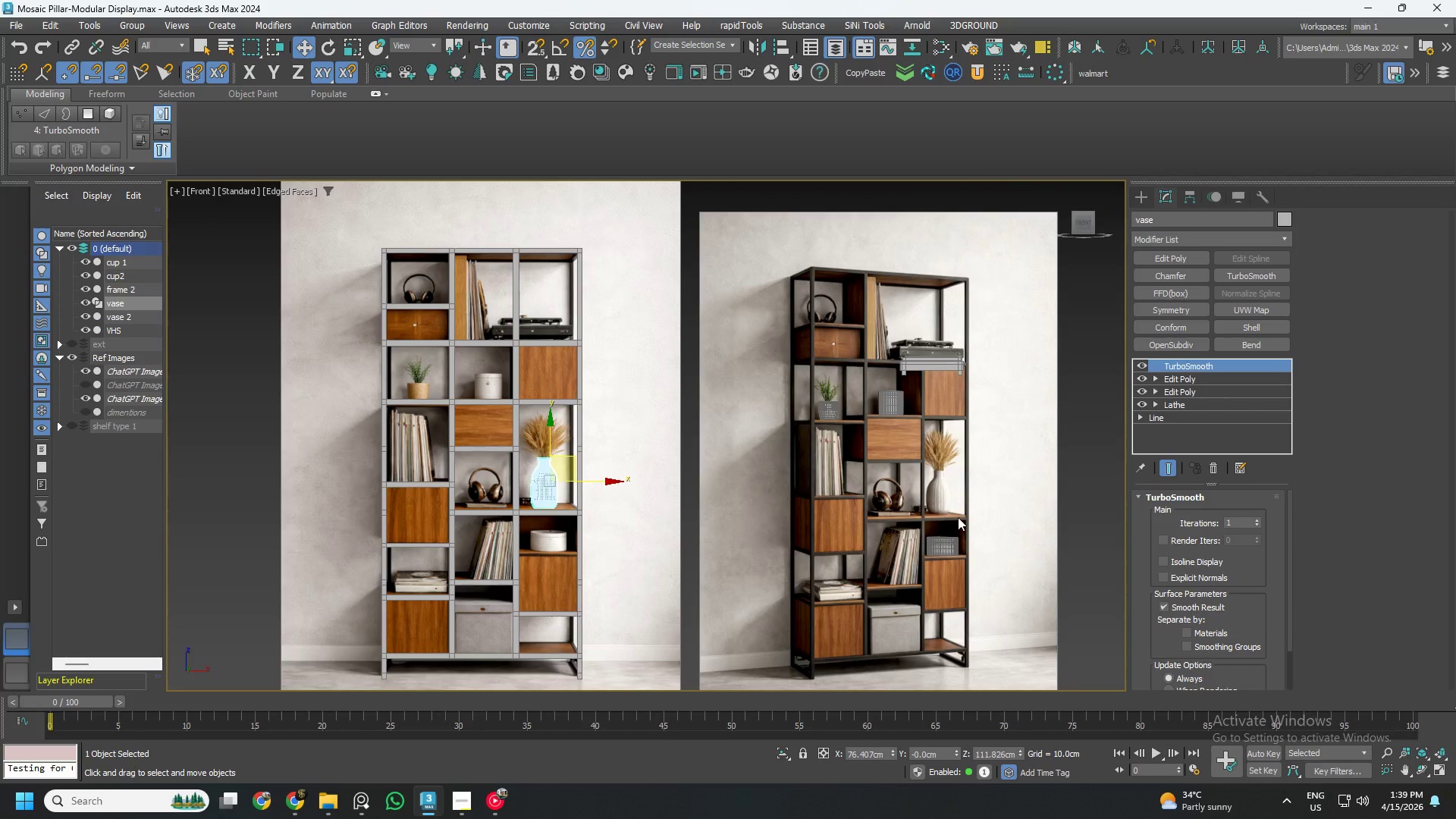 
left_click([940, 566])
 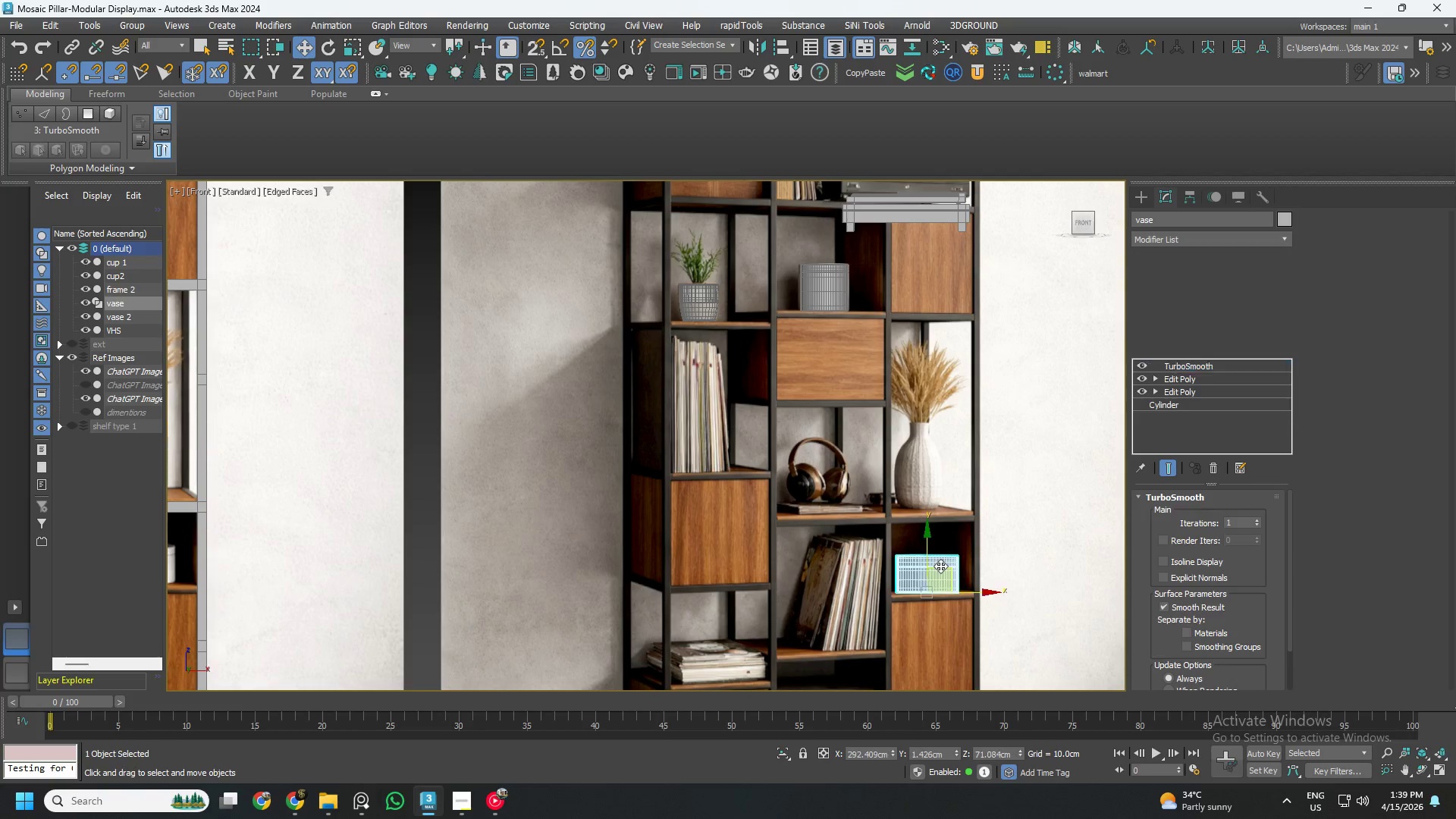 
scroll: coordinate [956, 522], scroll_direction: up, amount: 2.0
 